 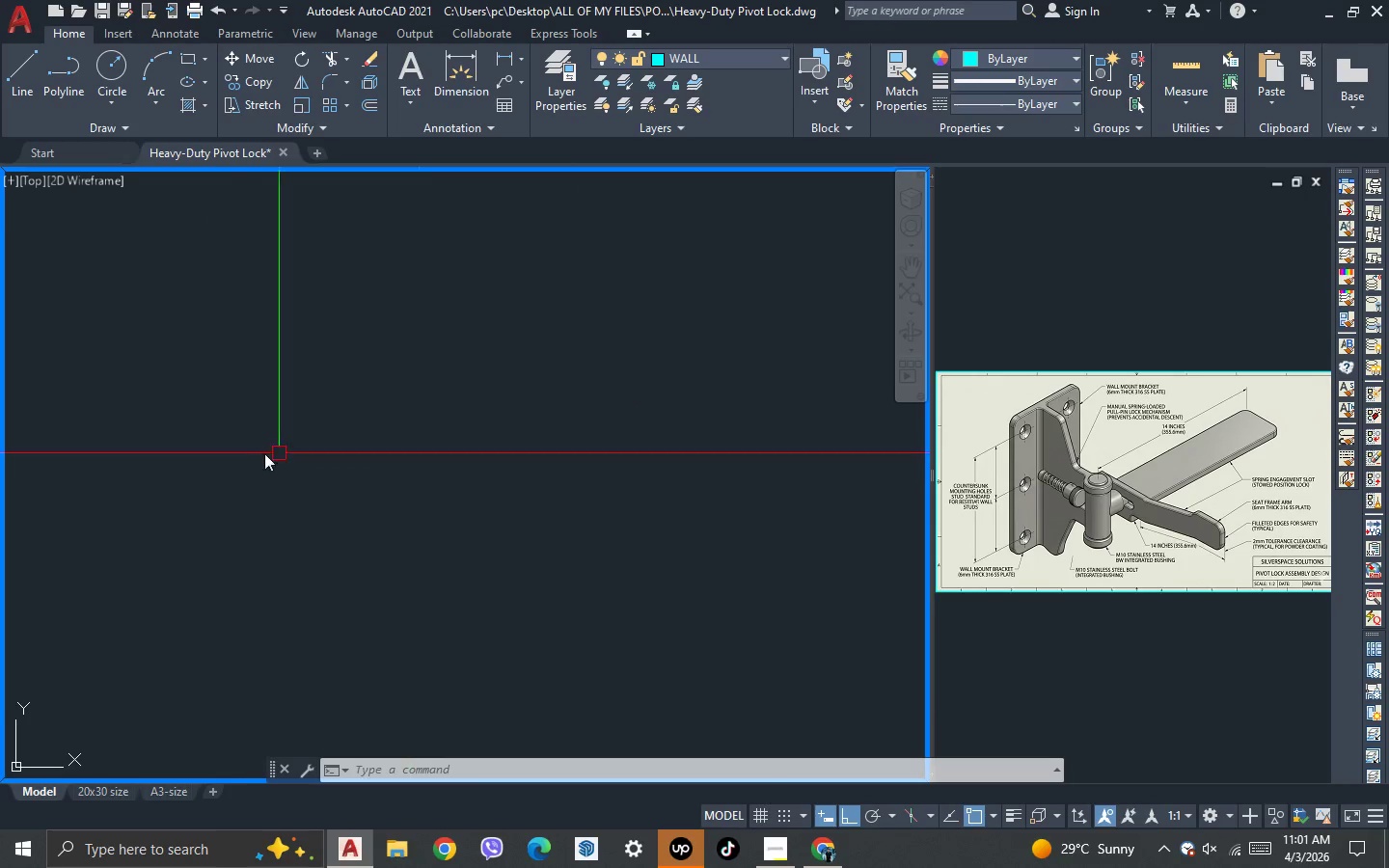 
scroll: coordinate [534, 417], scroll_direction: down, amount: 3.0
 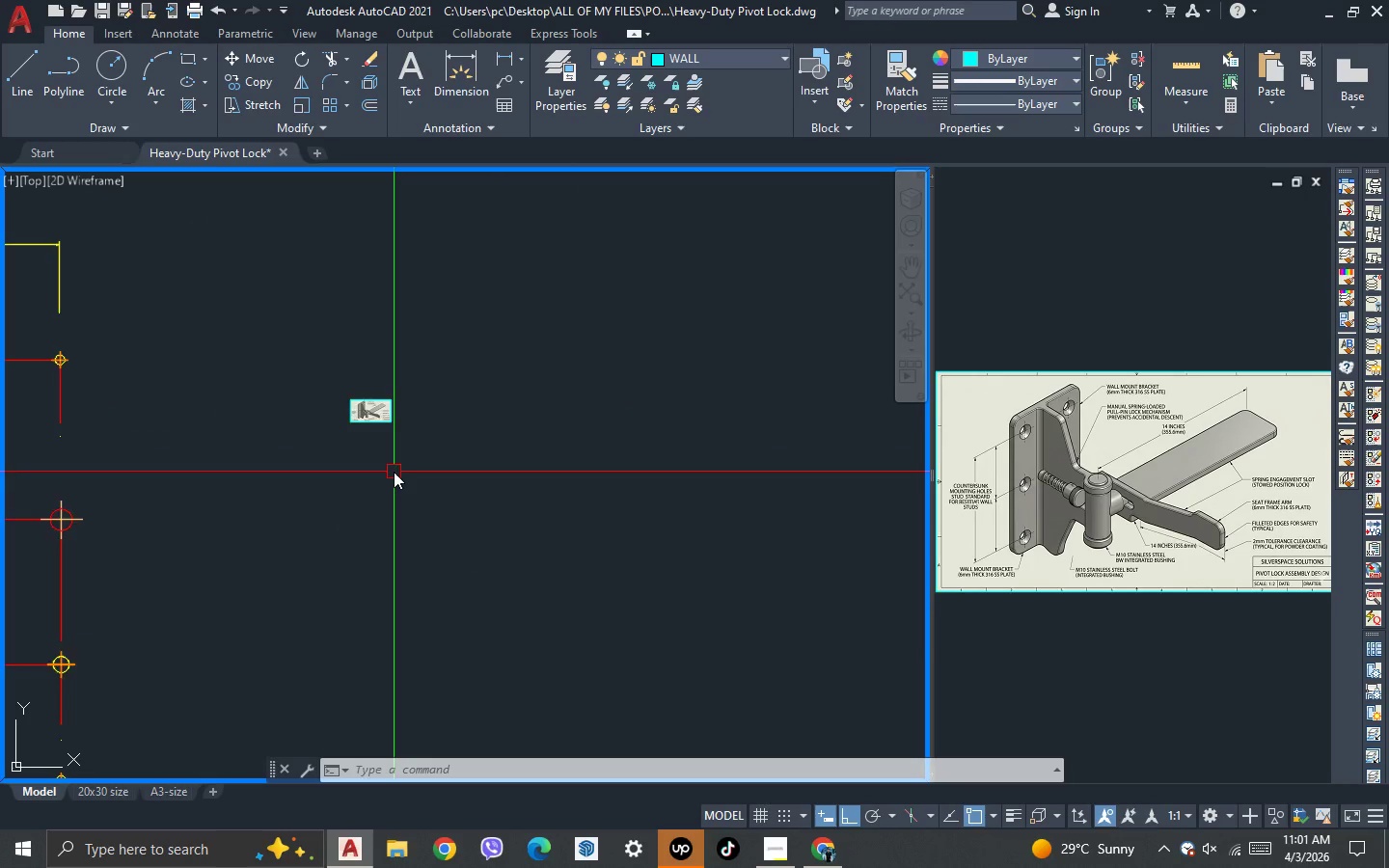 
scroll: coordinate [242, 457], scroll_direction: up, amount: 2.0
 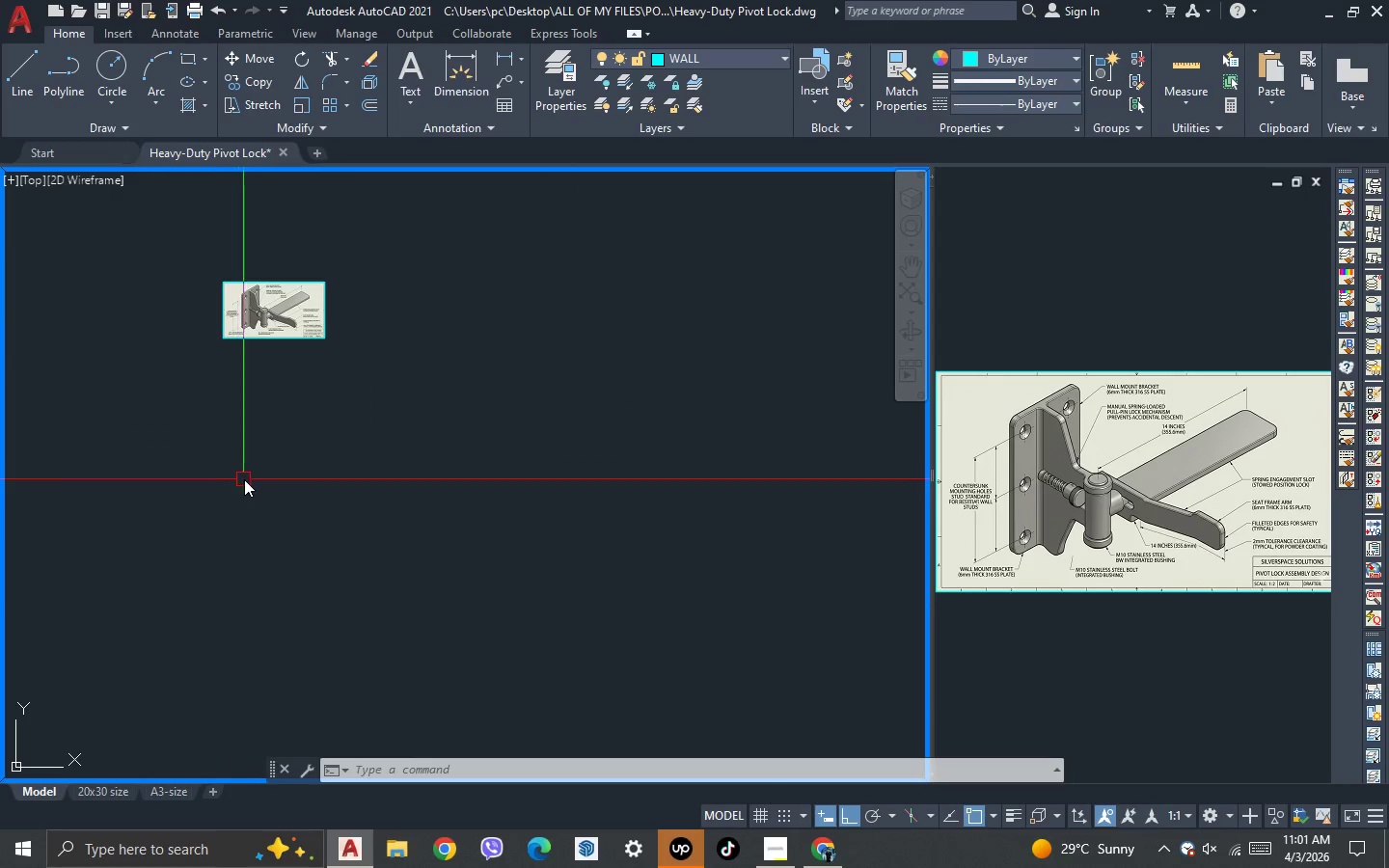 
scroll: coordinate [380, 455], scroll_direction: none, amount: 0.0
 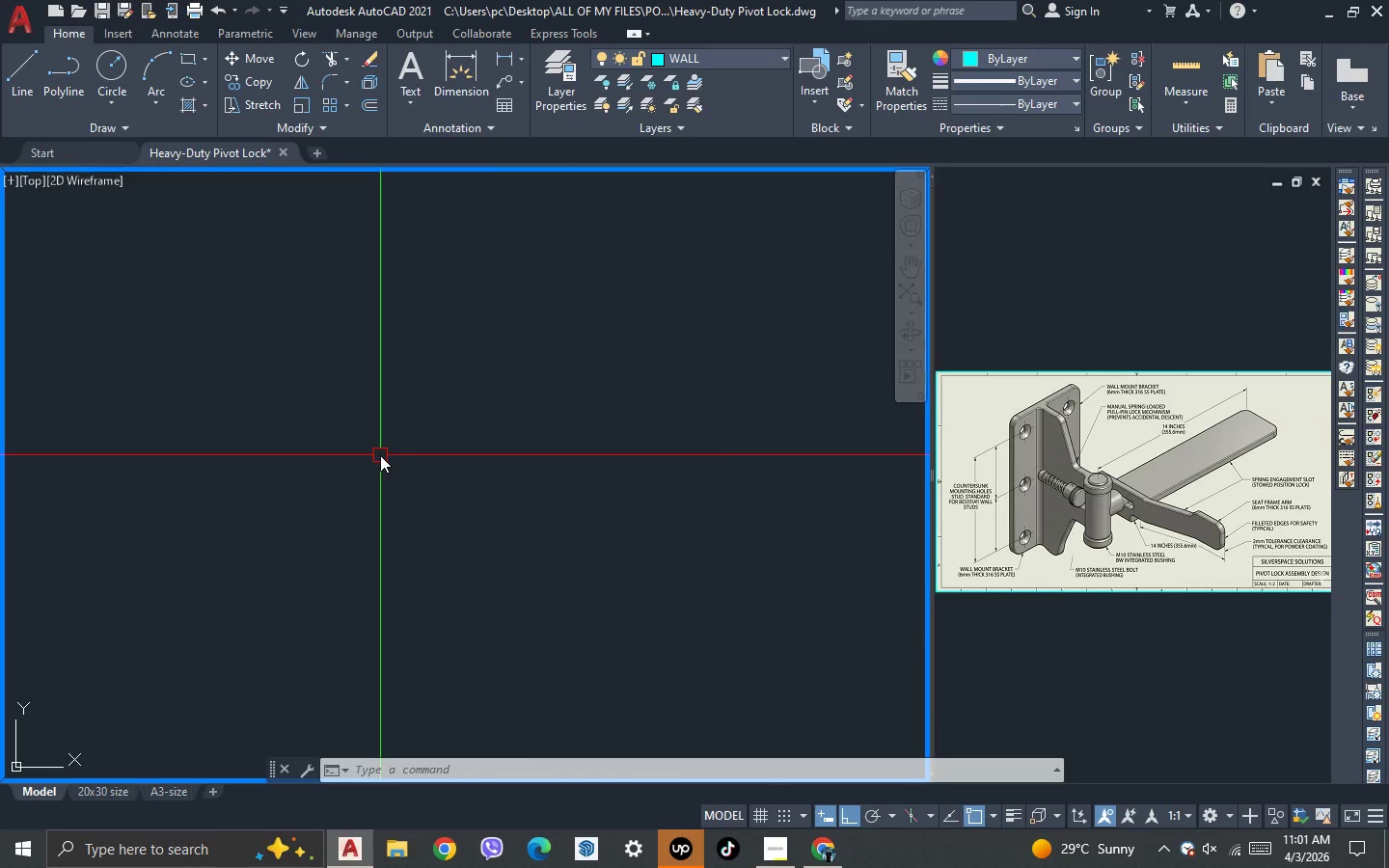 
scroll: coordinate [380, 455], scroll_direction: up, amount: 1.0
 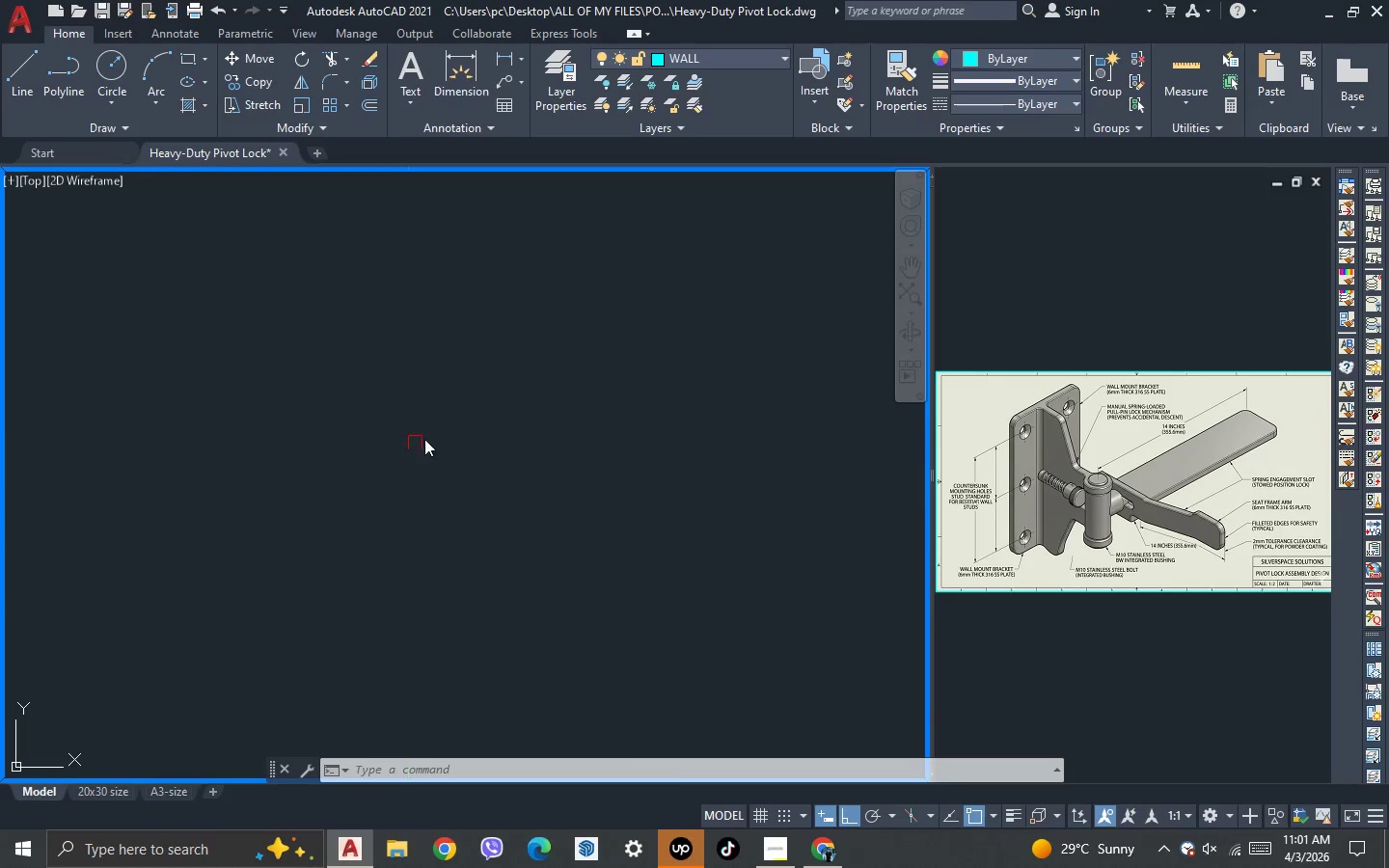 
scroll: coordinate [484, 429], scroll_direction: down, amount: 3.0
 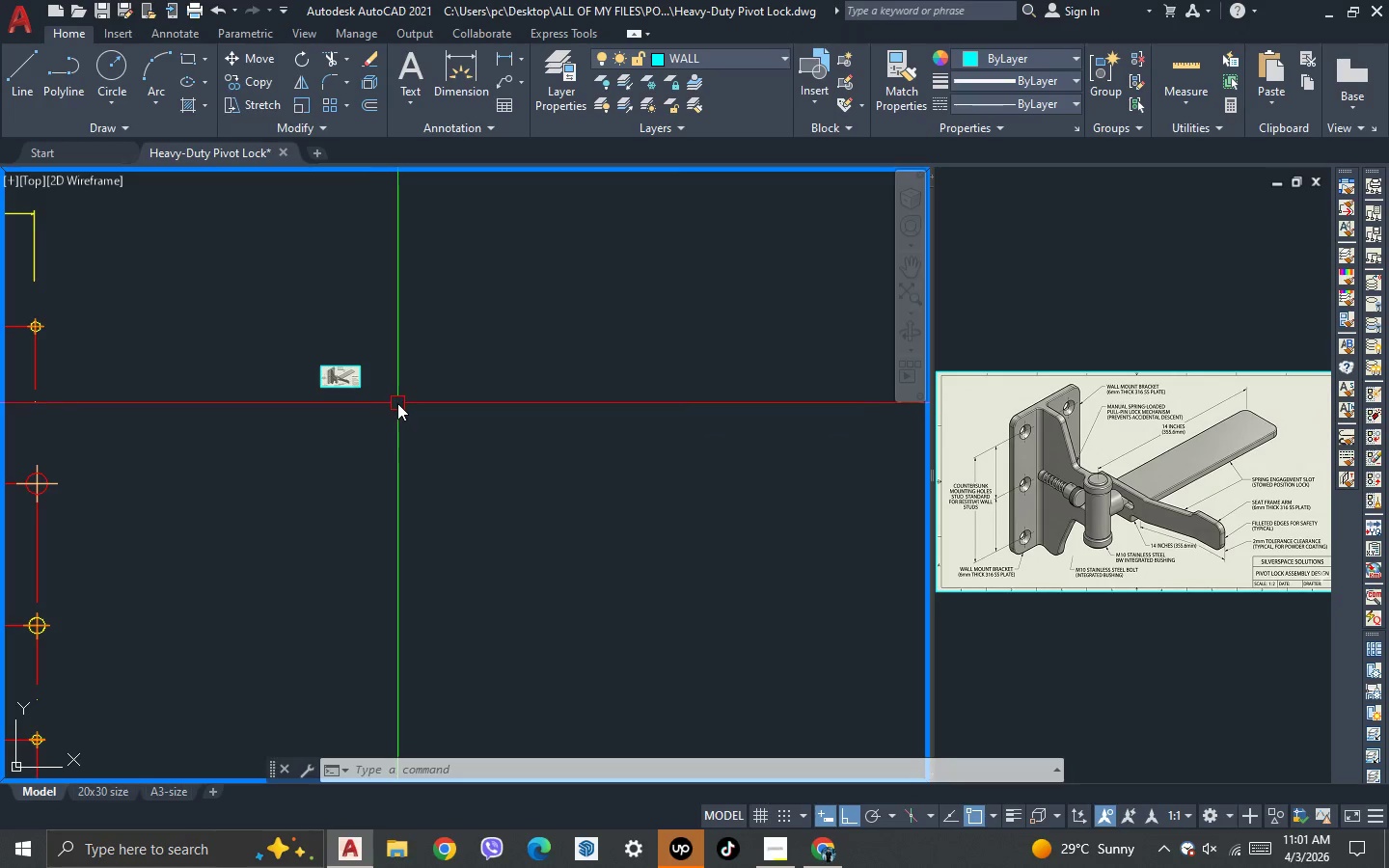 
scroll: coordinate [401, 394], scroll_direction: up, amount: 1.0
 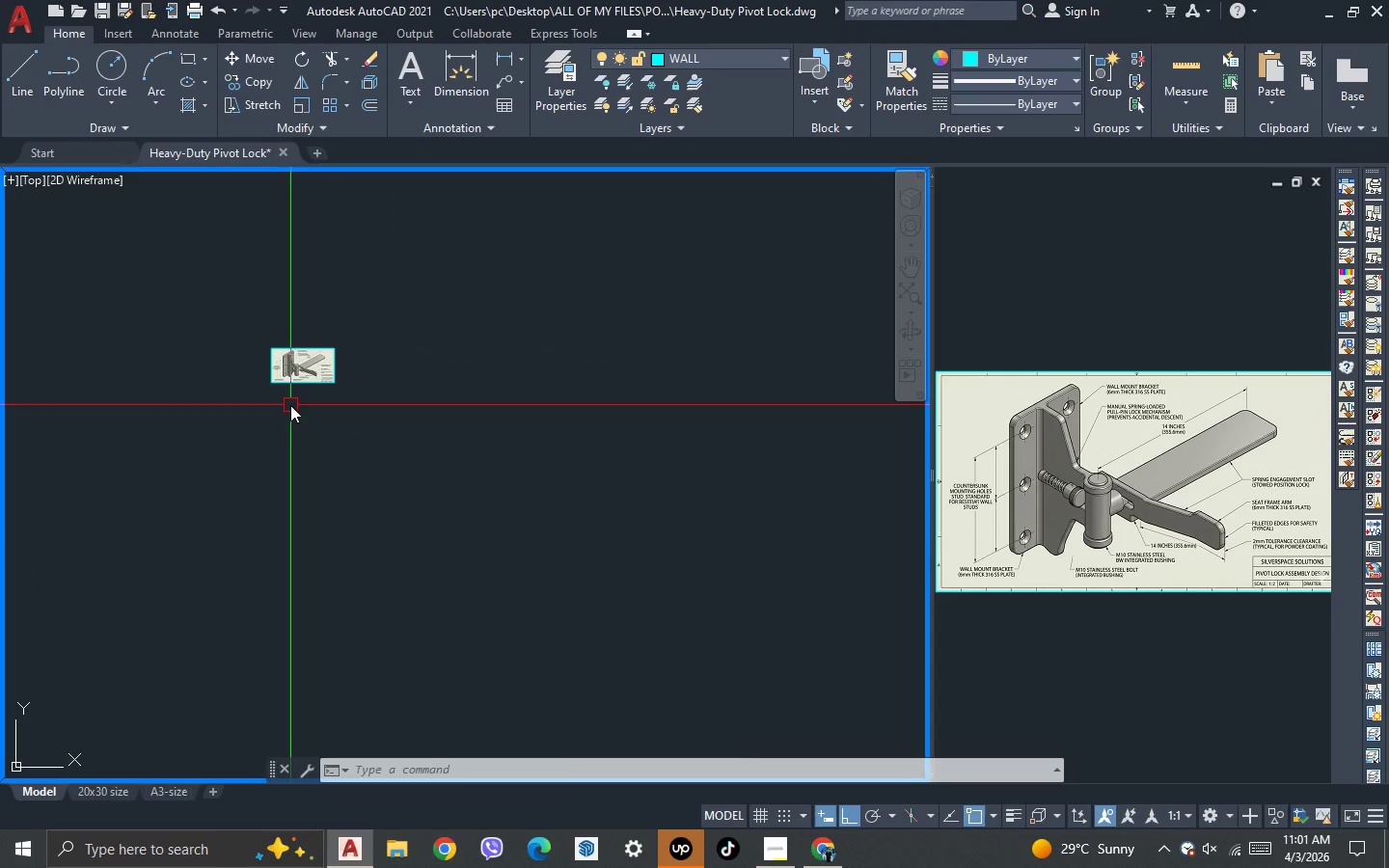 
left_click_drag(start_coordinate=[296, 406], to_coordinate=[273, 378])
 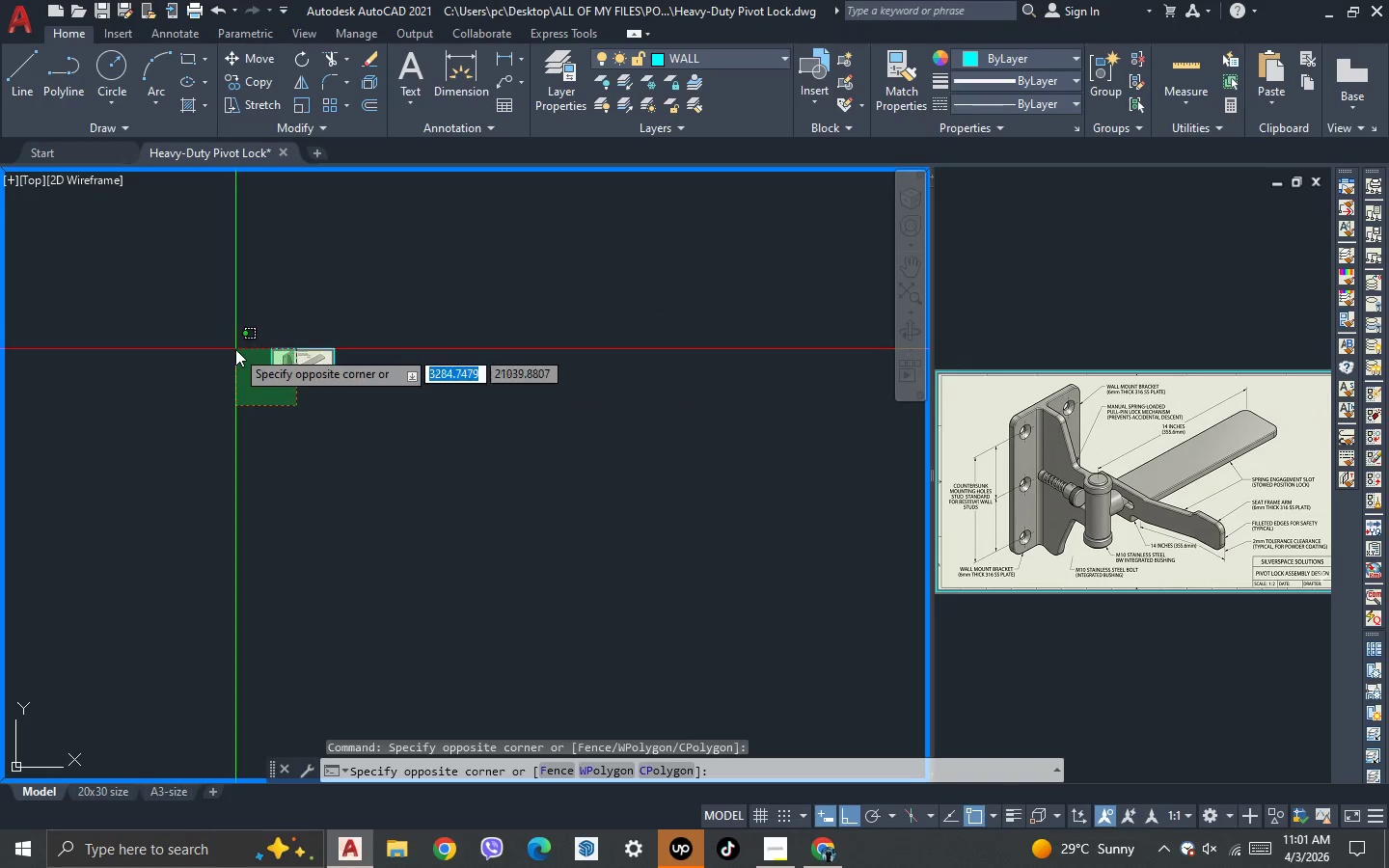 
triple_click([235, 349])
 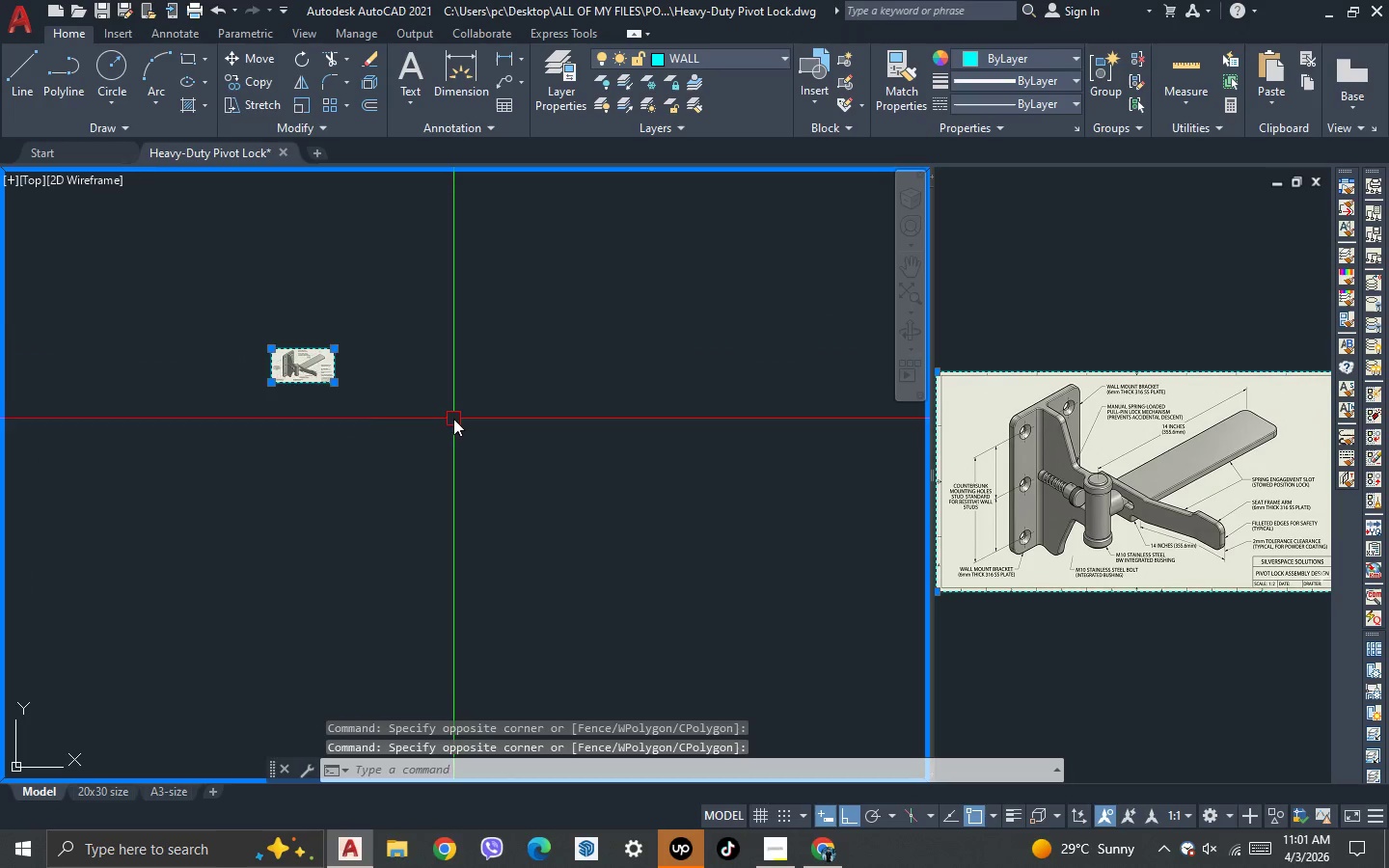 
scroll: coordinate [395, 425], scroll_direction: none, amount: 0.0
 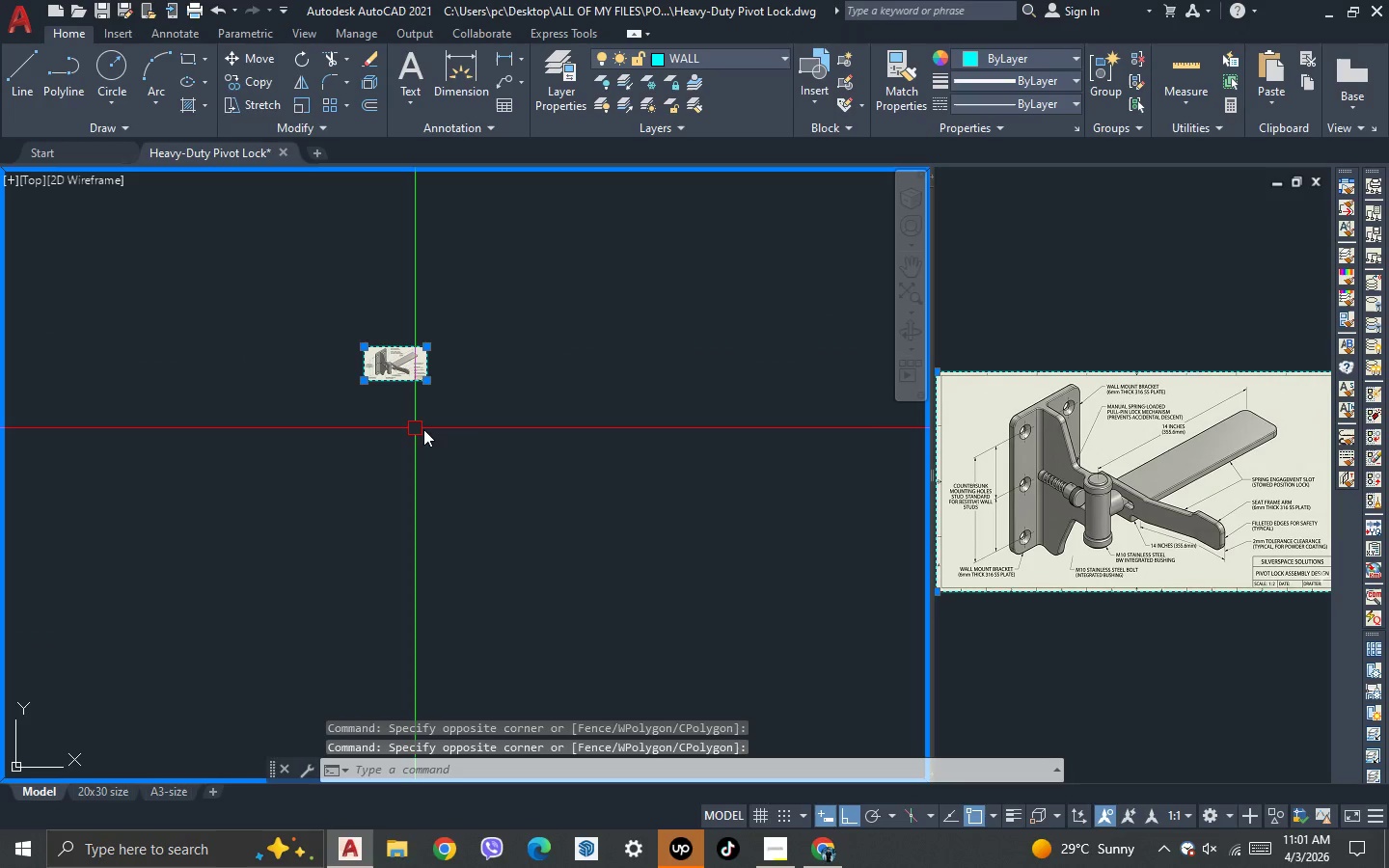 
key(M)
 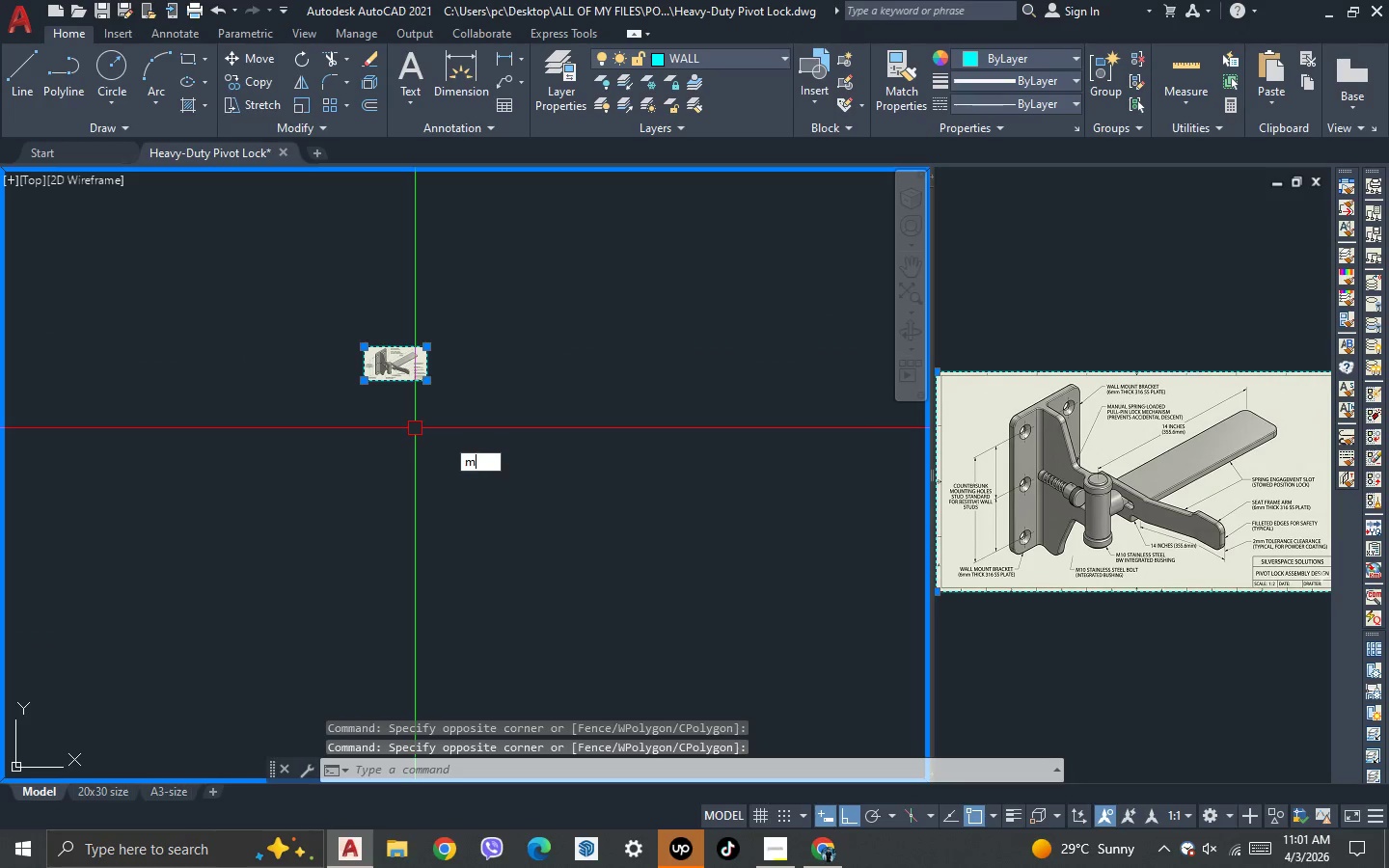 
key(Space)
 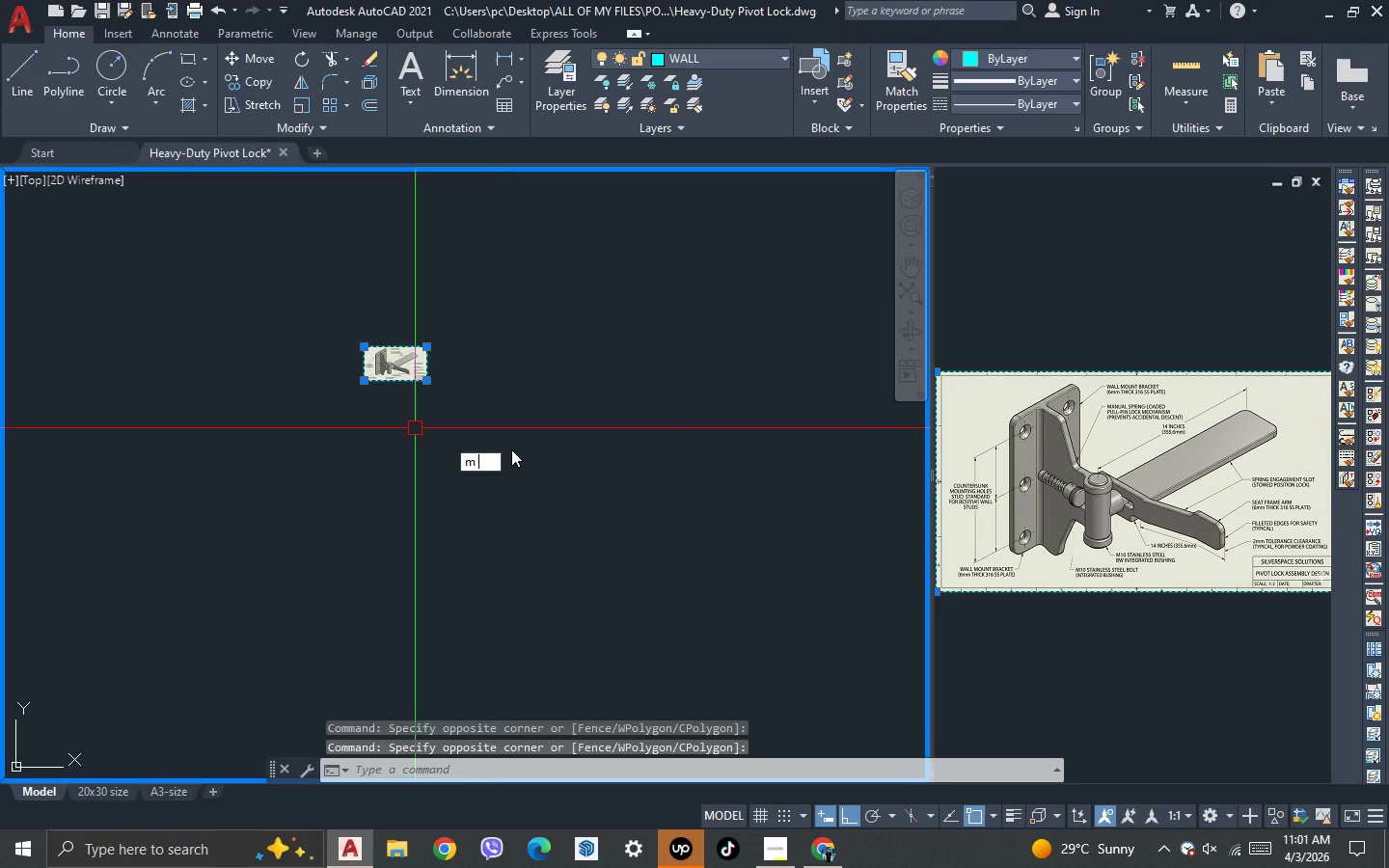 
left_click([520, 448])
 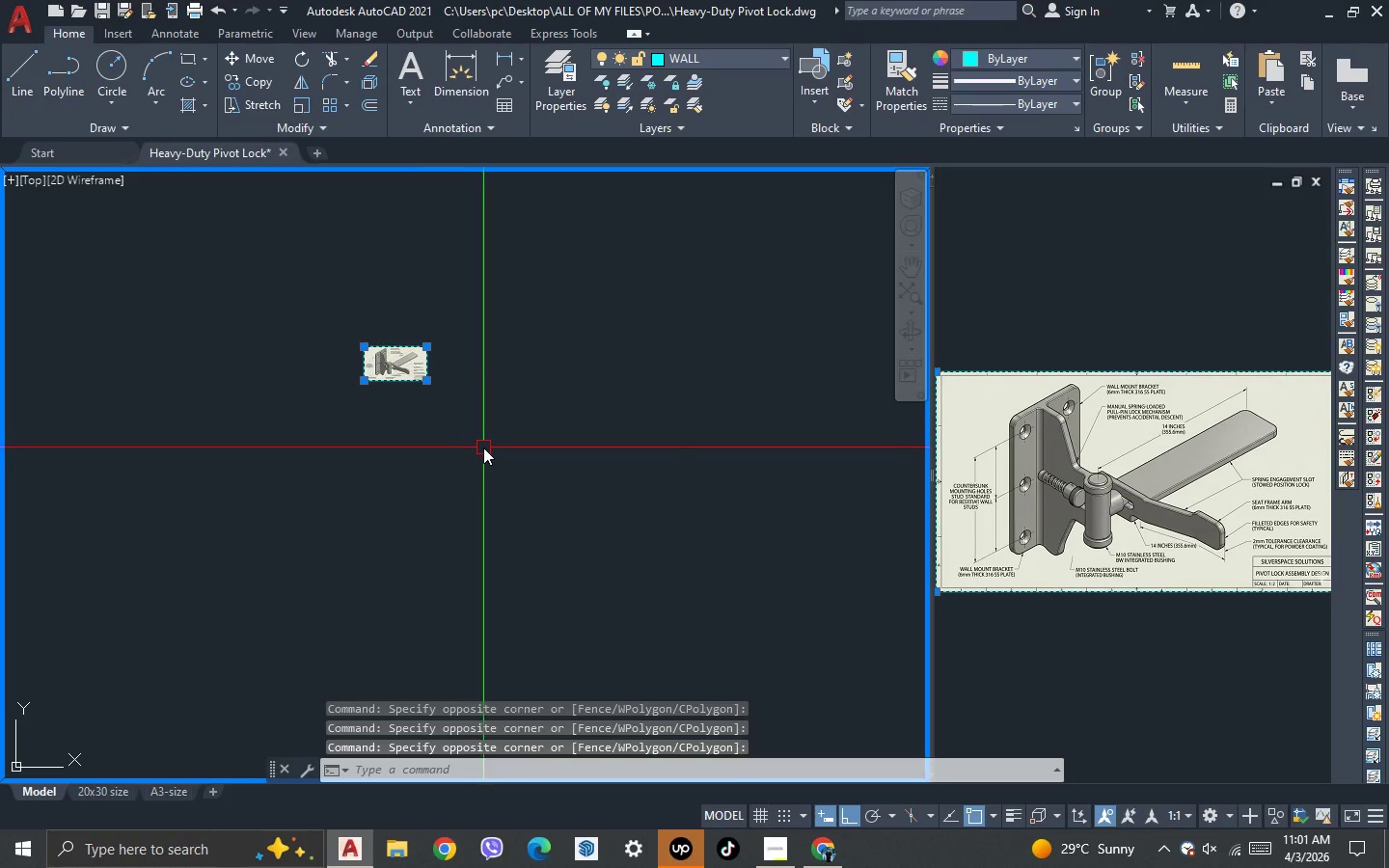 
key(M)
 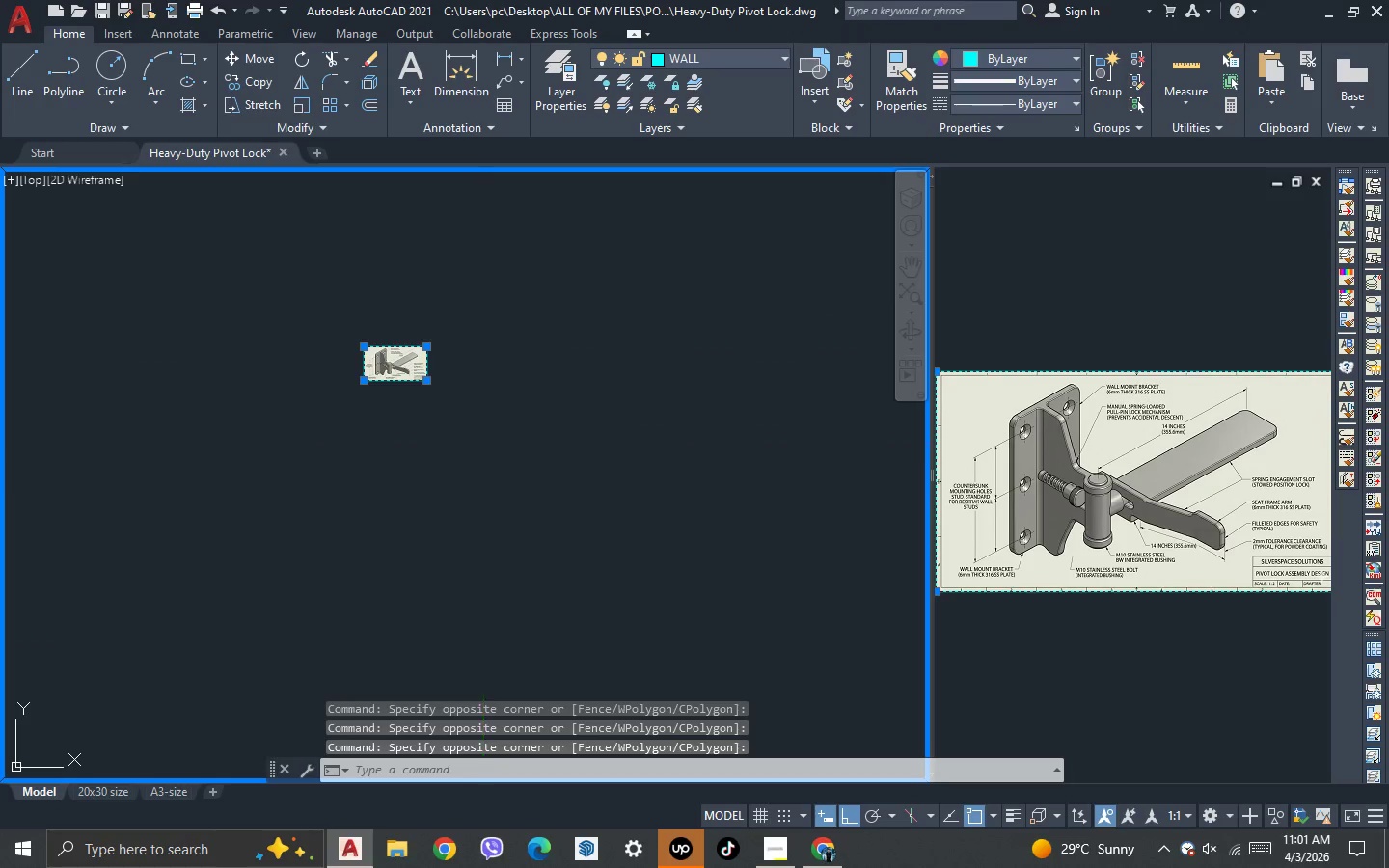 
key(Space)
 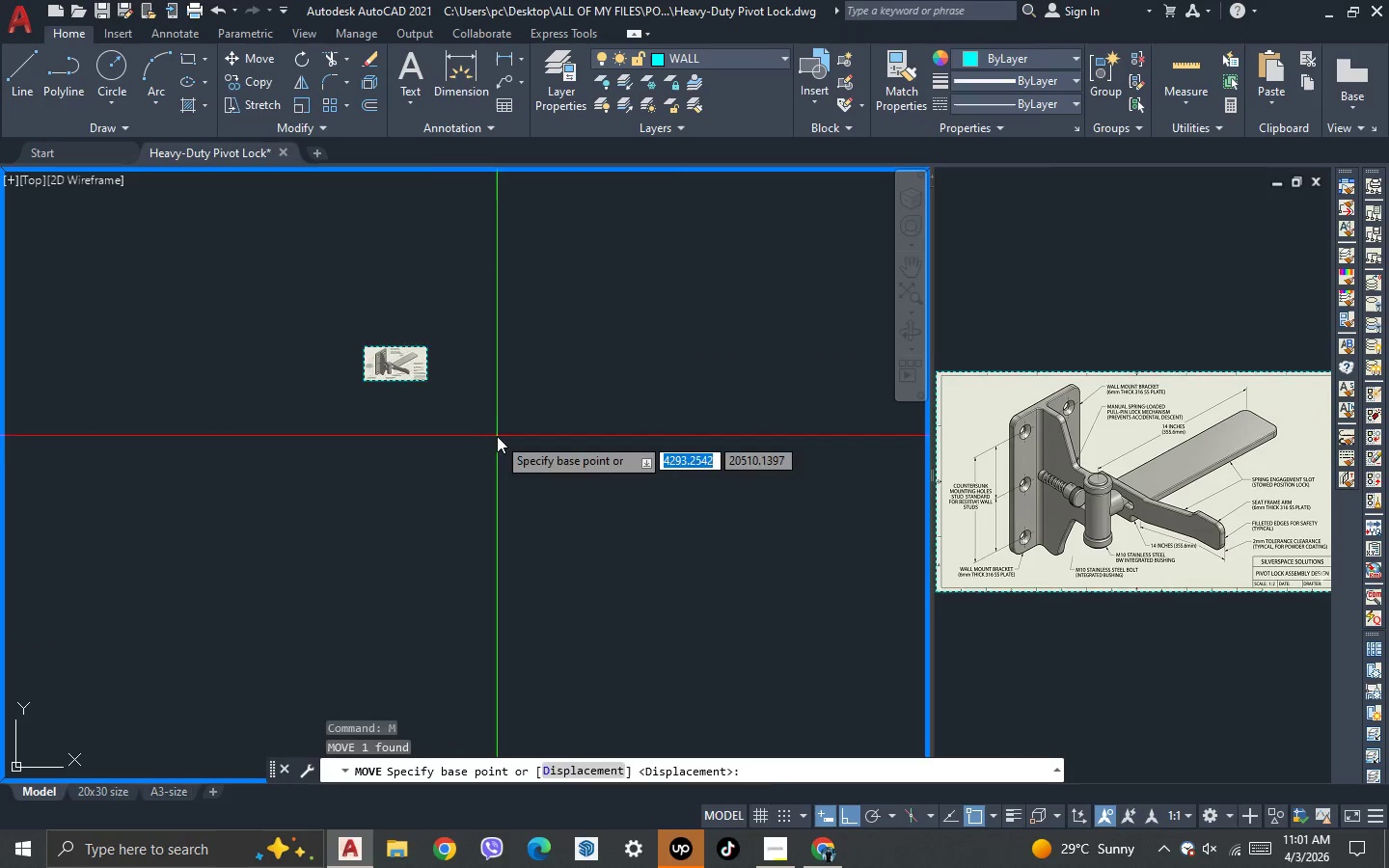 
left_click([497, 436])
 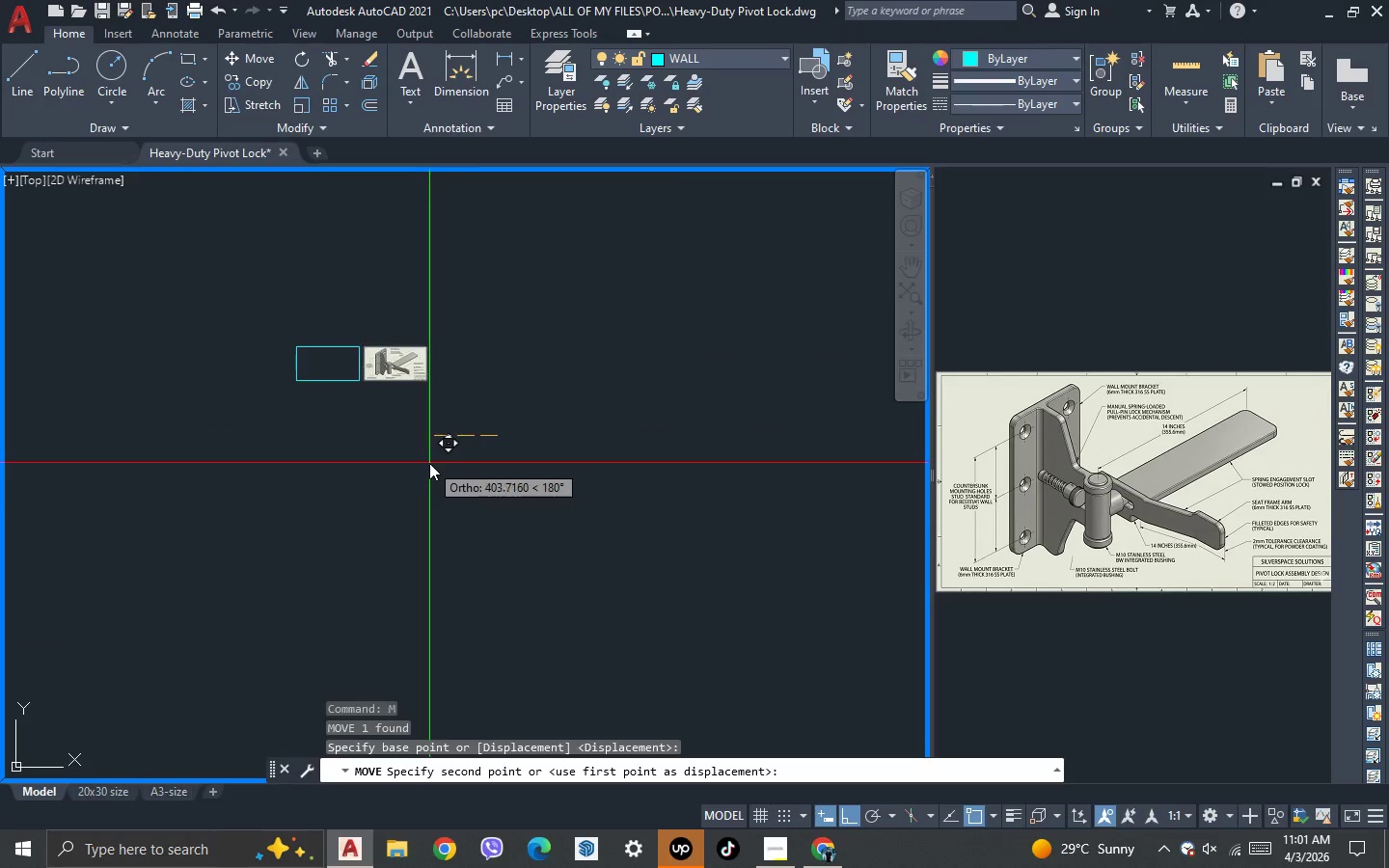 
scroll: coordinate [429, 463], scroll_direction: down, amount: 2.0
 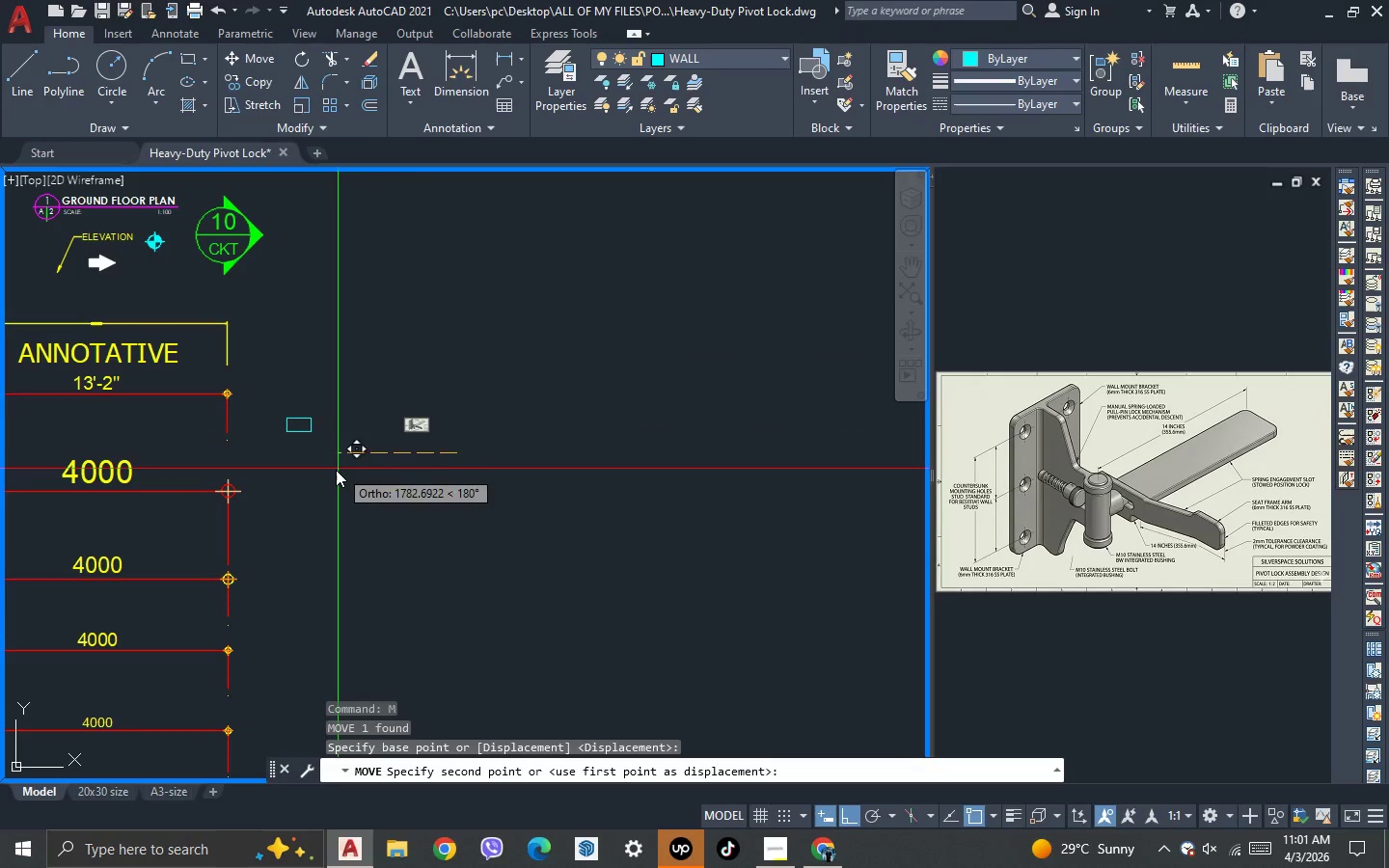 
left_click([333, 471])
 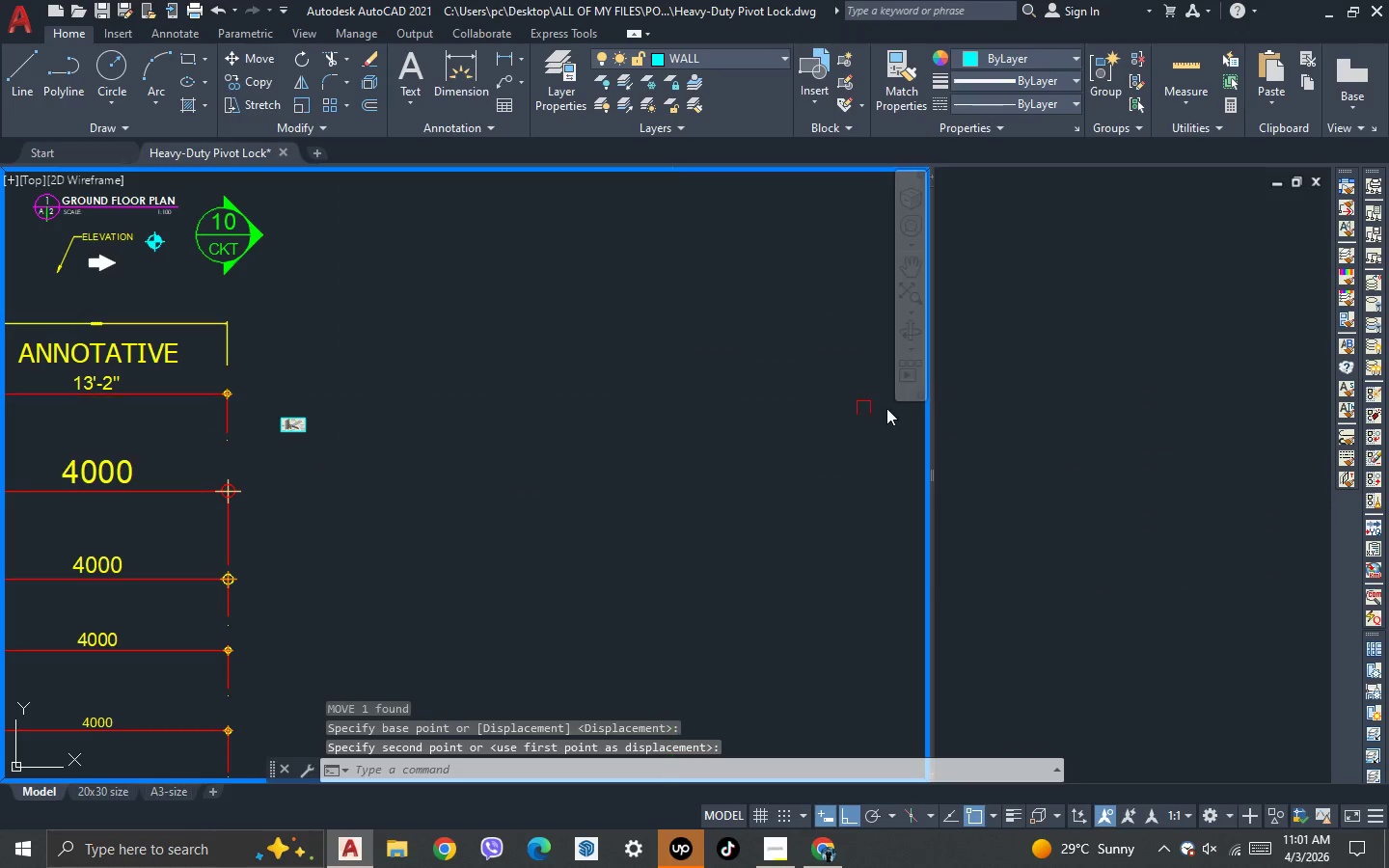 
left_click([1051, 409])
 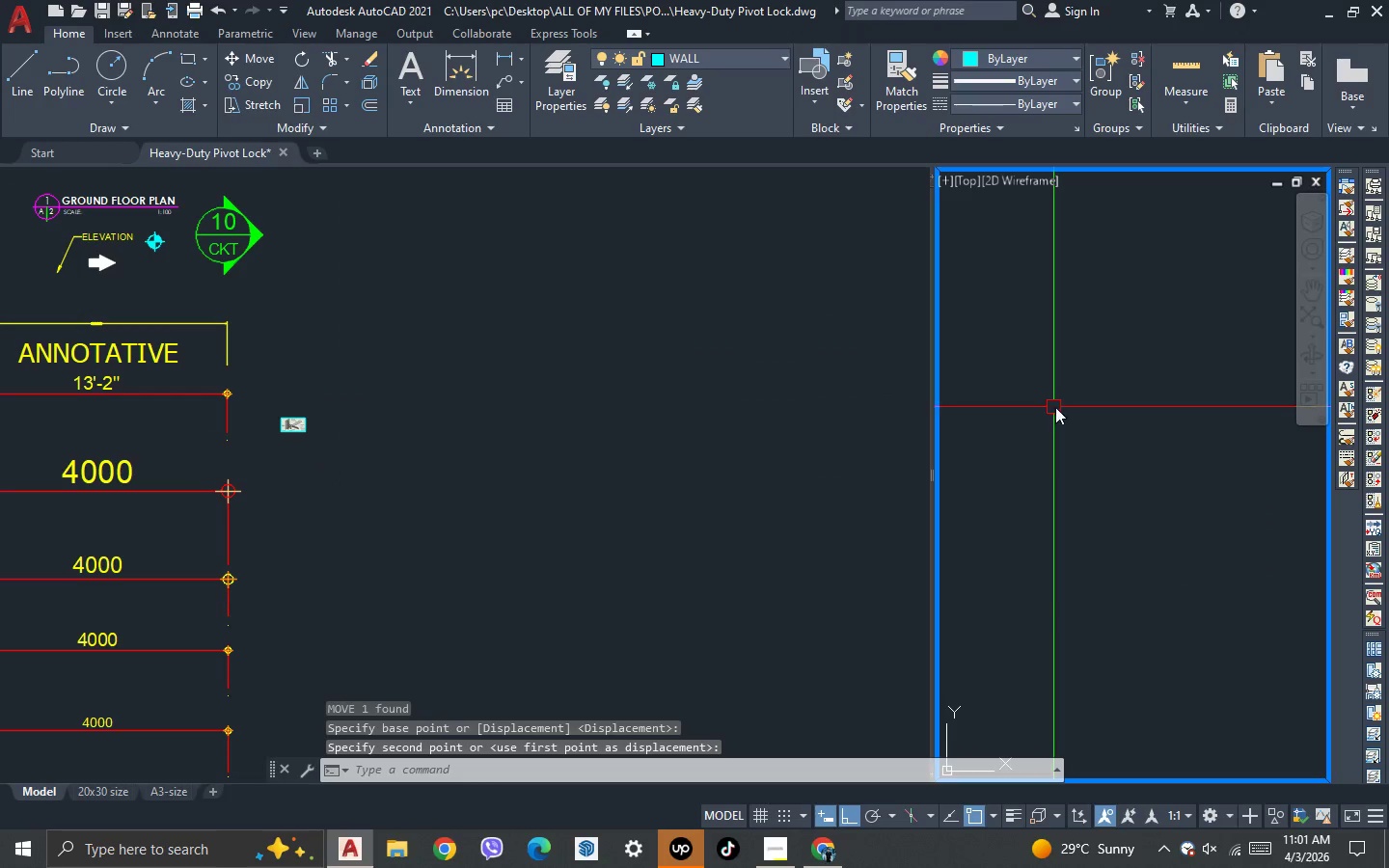 
scroll: coordinate [1078, 542], scroll_direction: down, amount: 3.0
 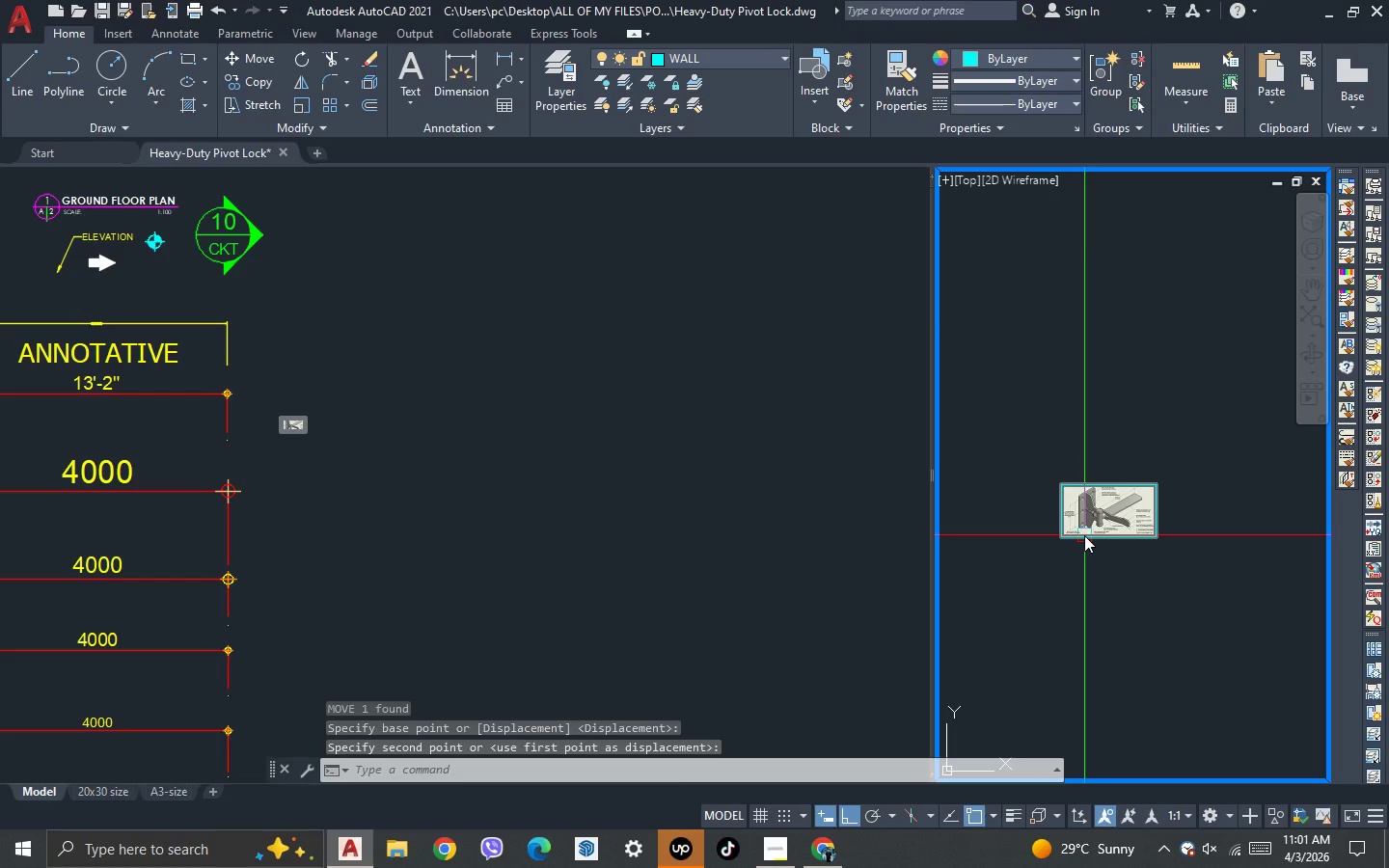 
key(Z)
 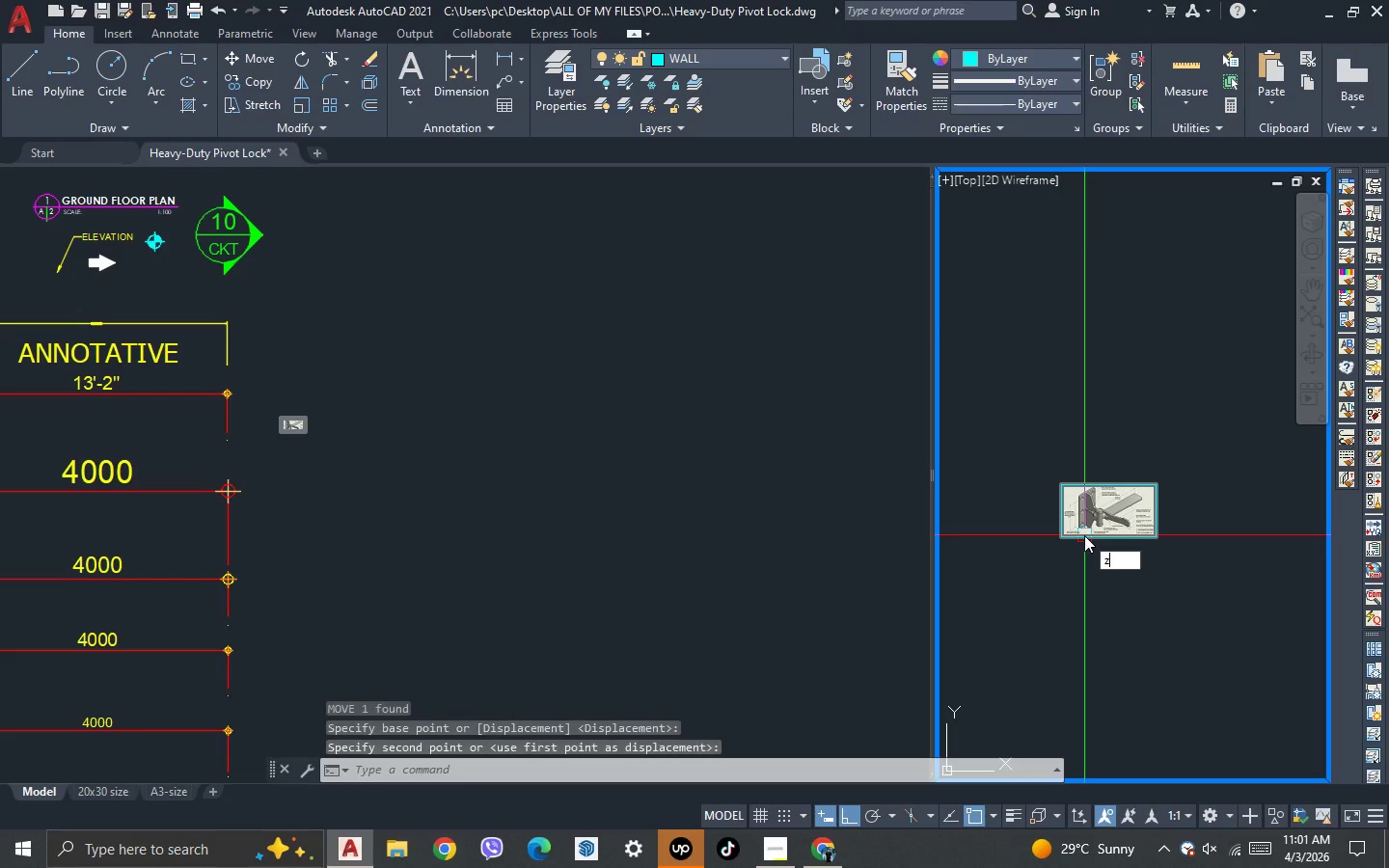 
key(Space)
 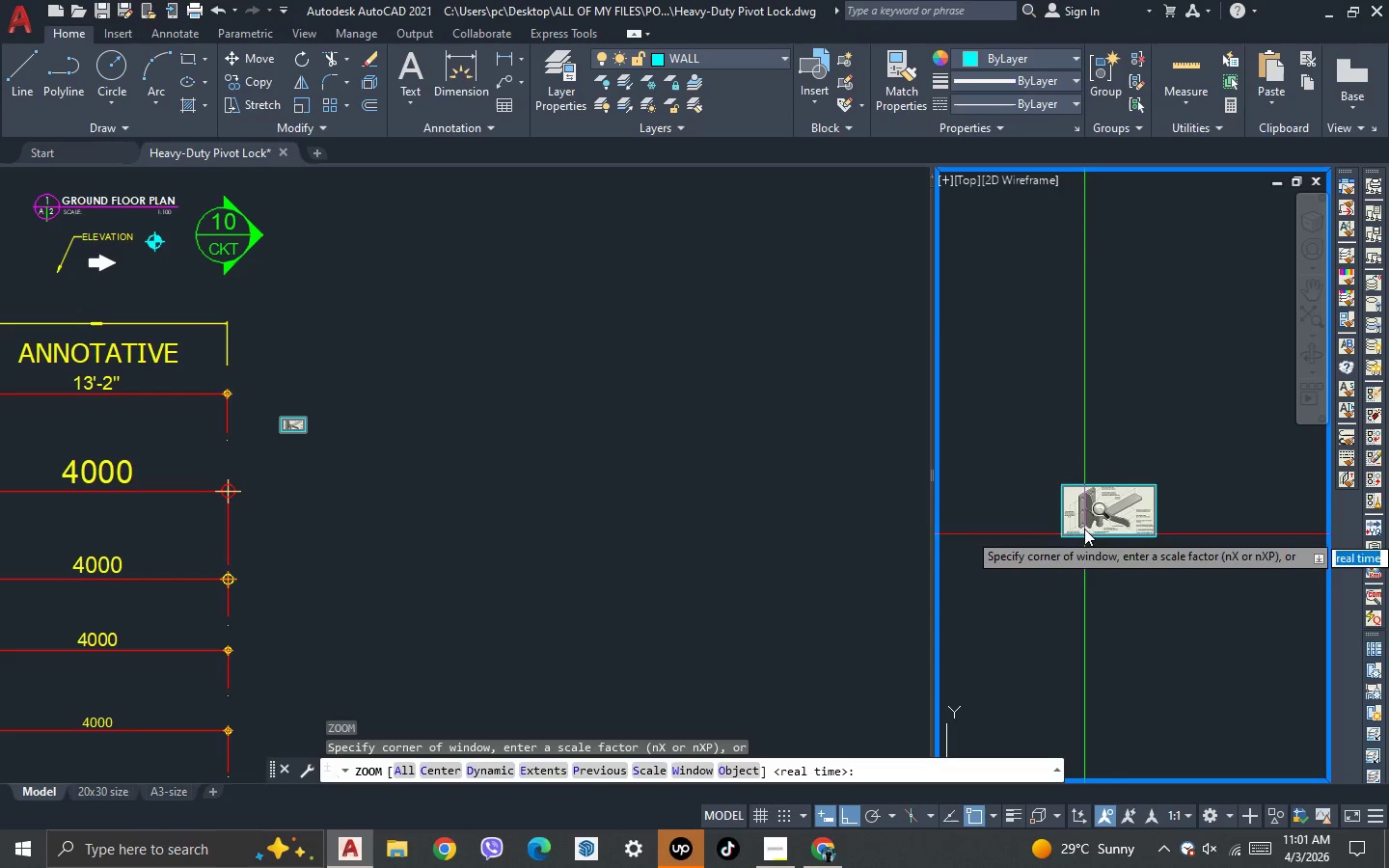 
key(W)
 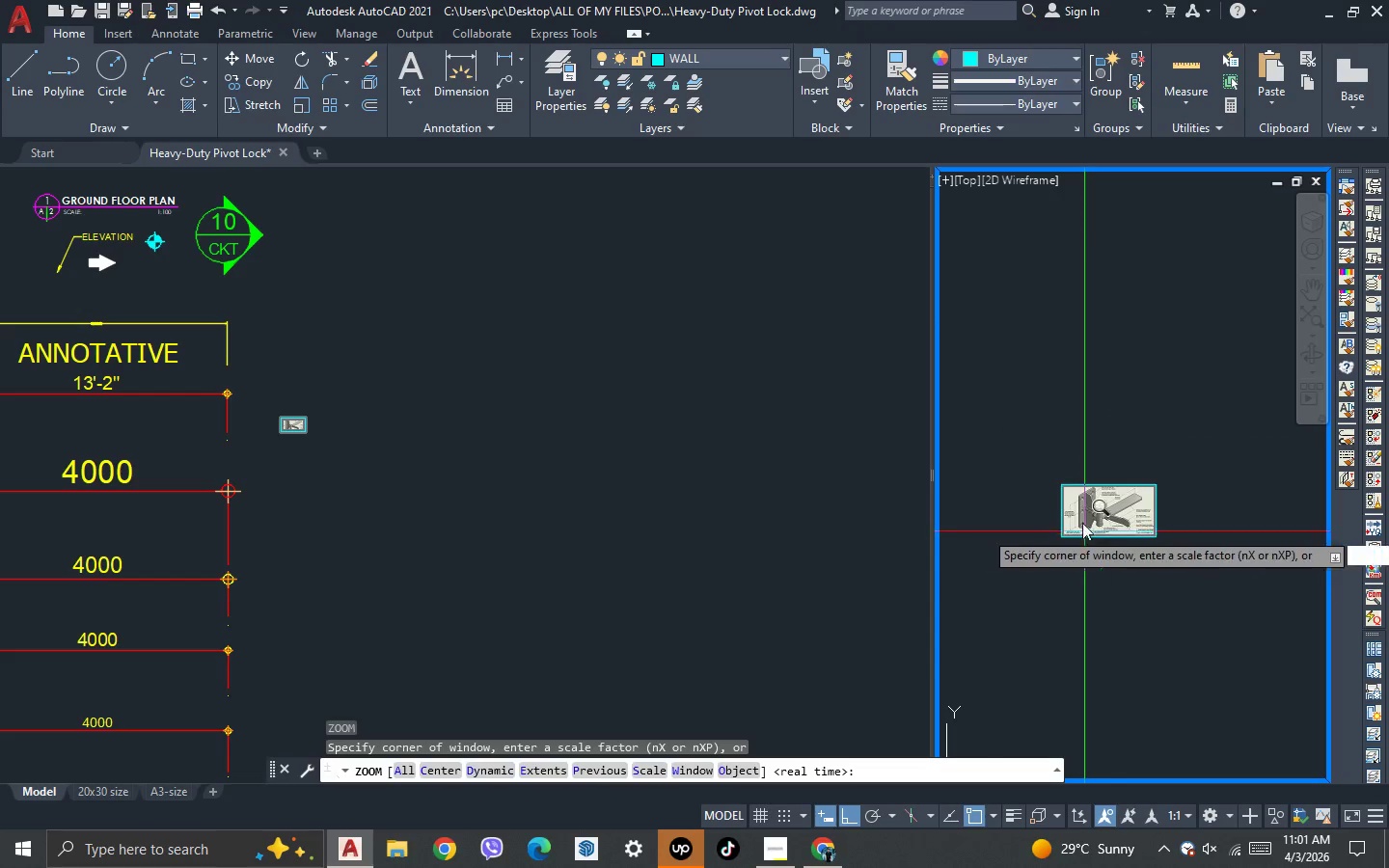 
key(Space)
 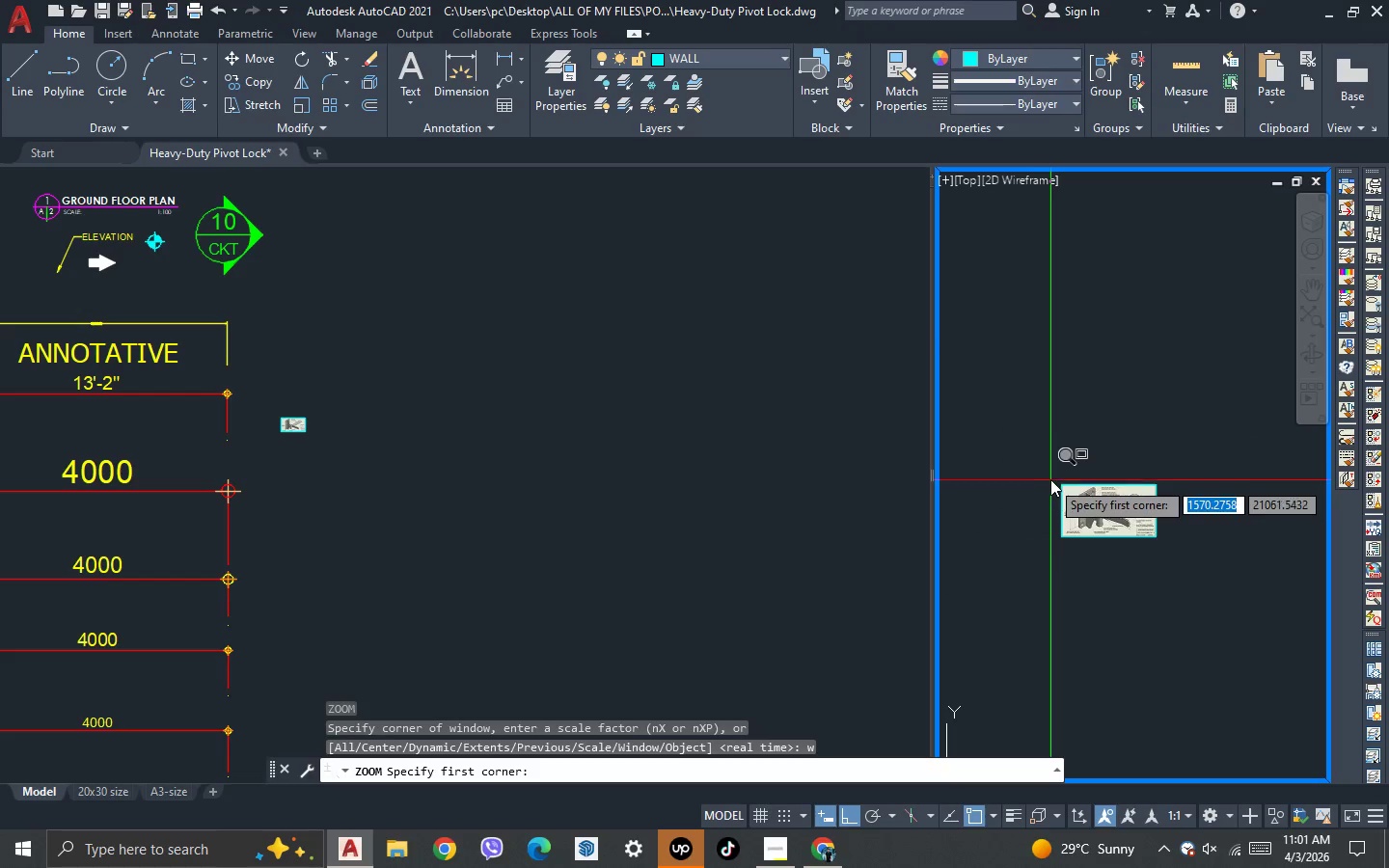 
left_click_drag(start_coordinate=[1053, 477], to_coordinate=[1055, 482])
 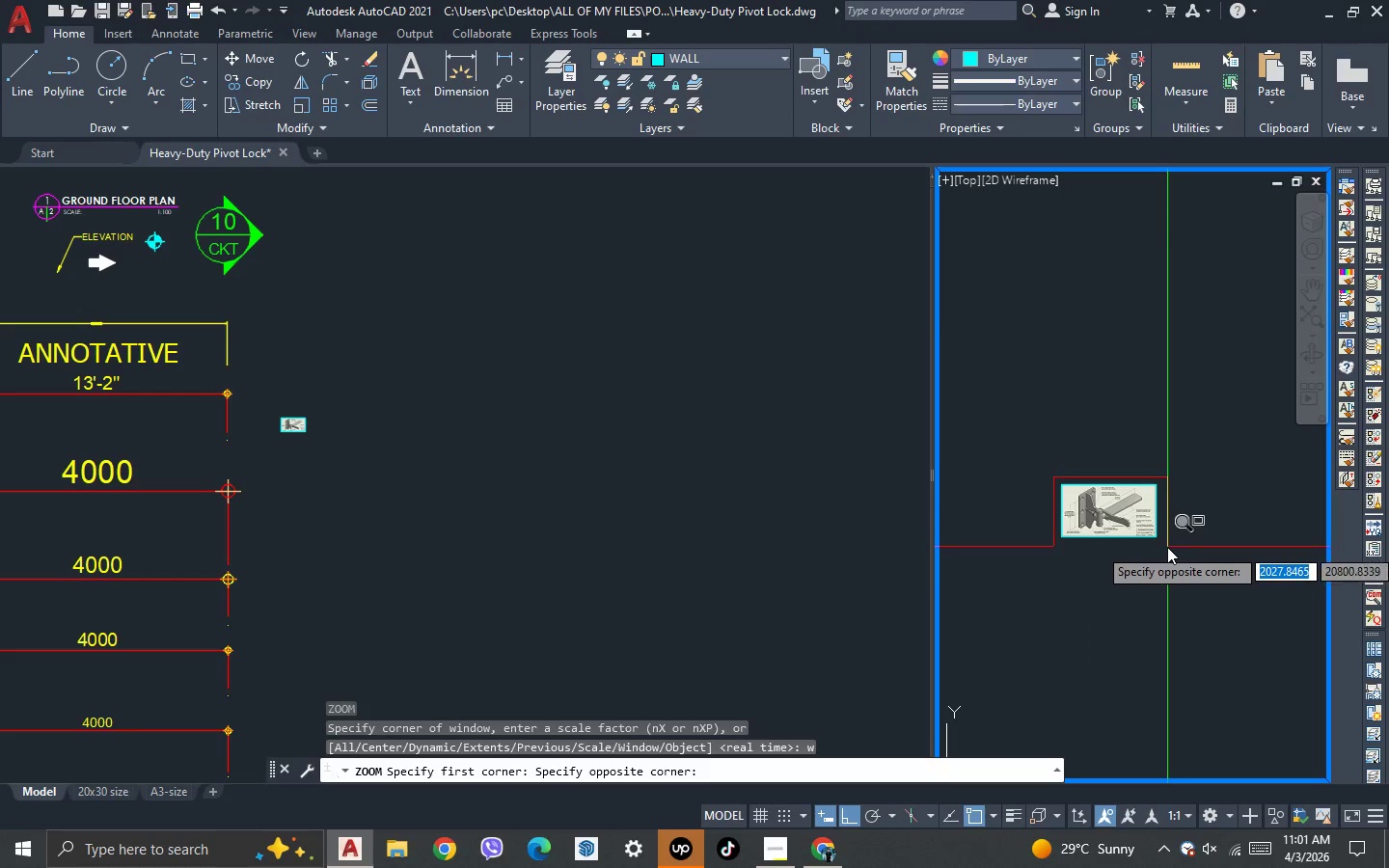 
left_click([1164, 546])
 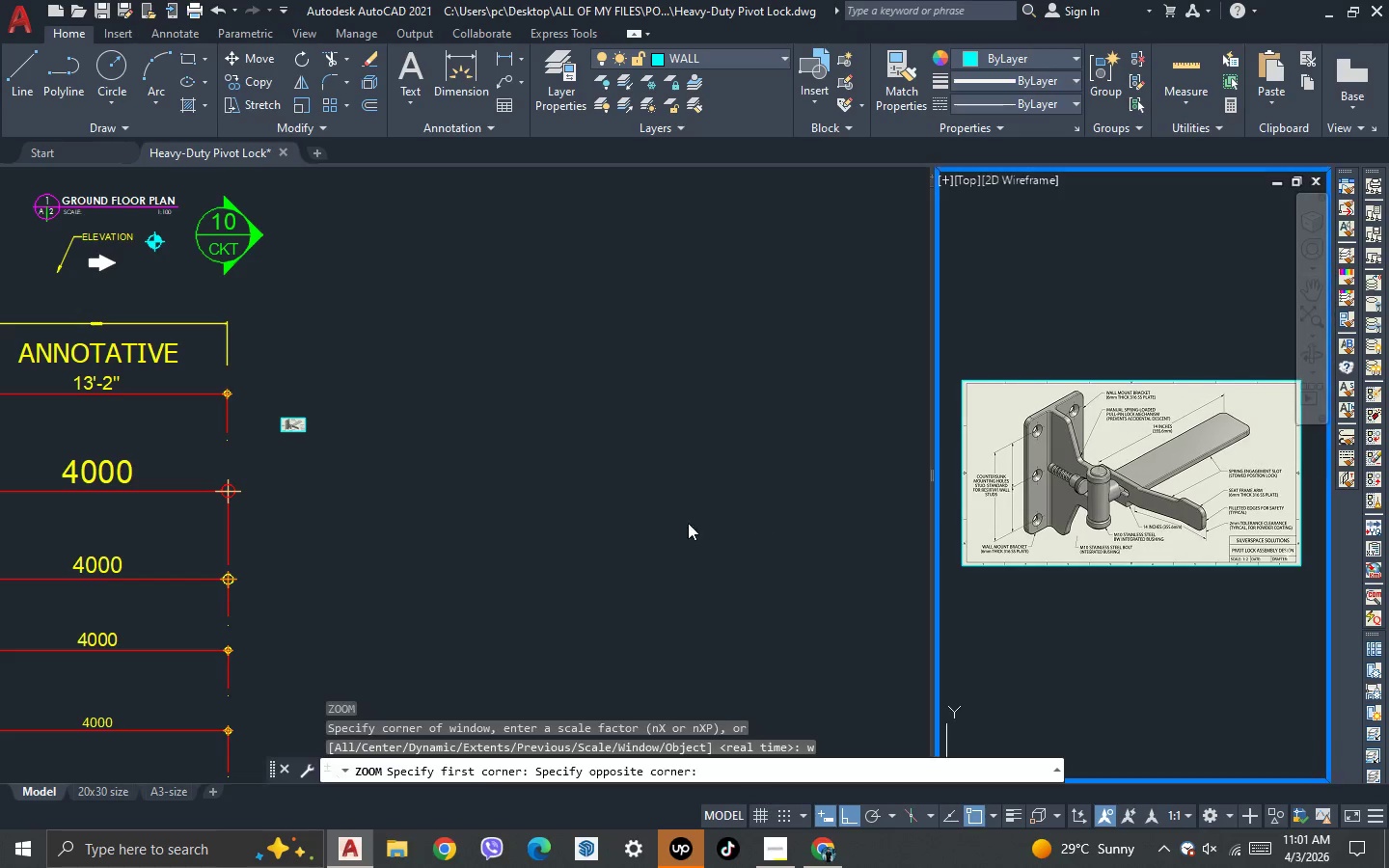 
left_click([621, 501])
 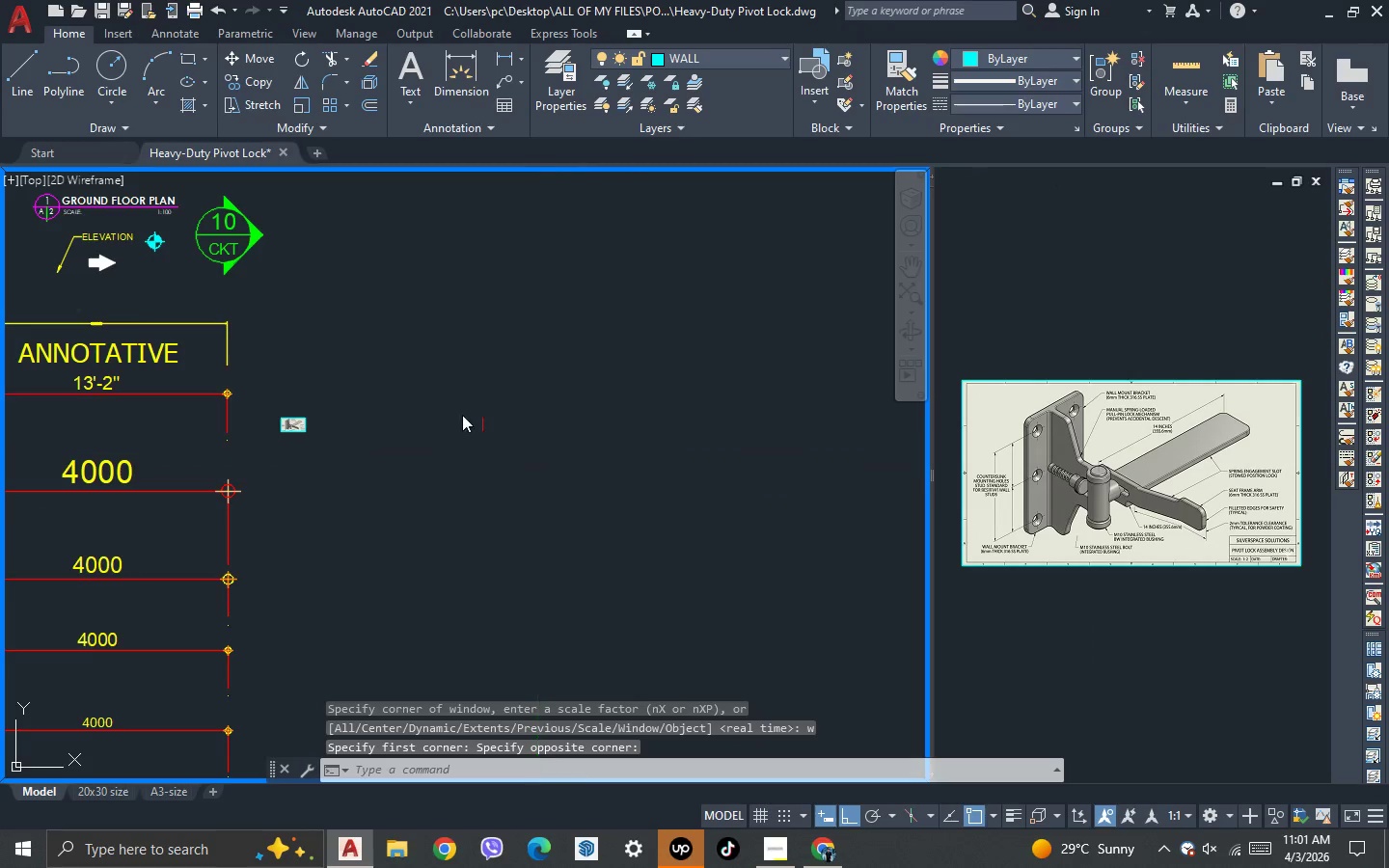 
scroll: coordinate [286, 321], scroll_direction: down, amount: 3.0
 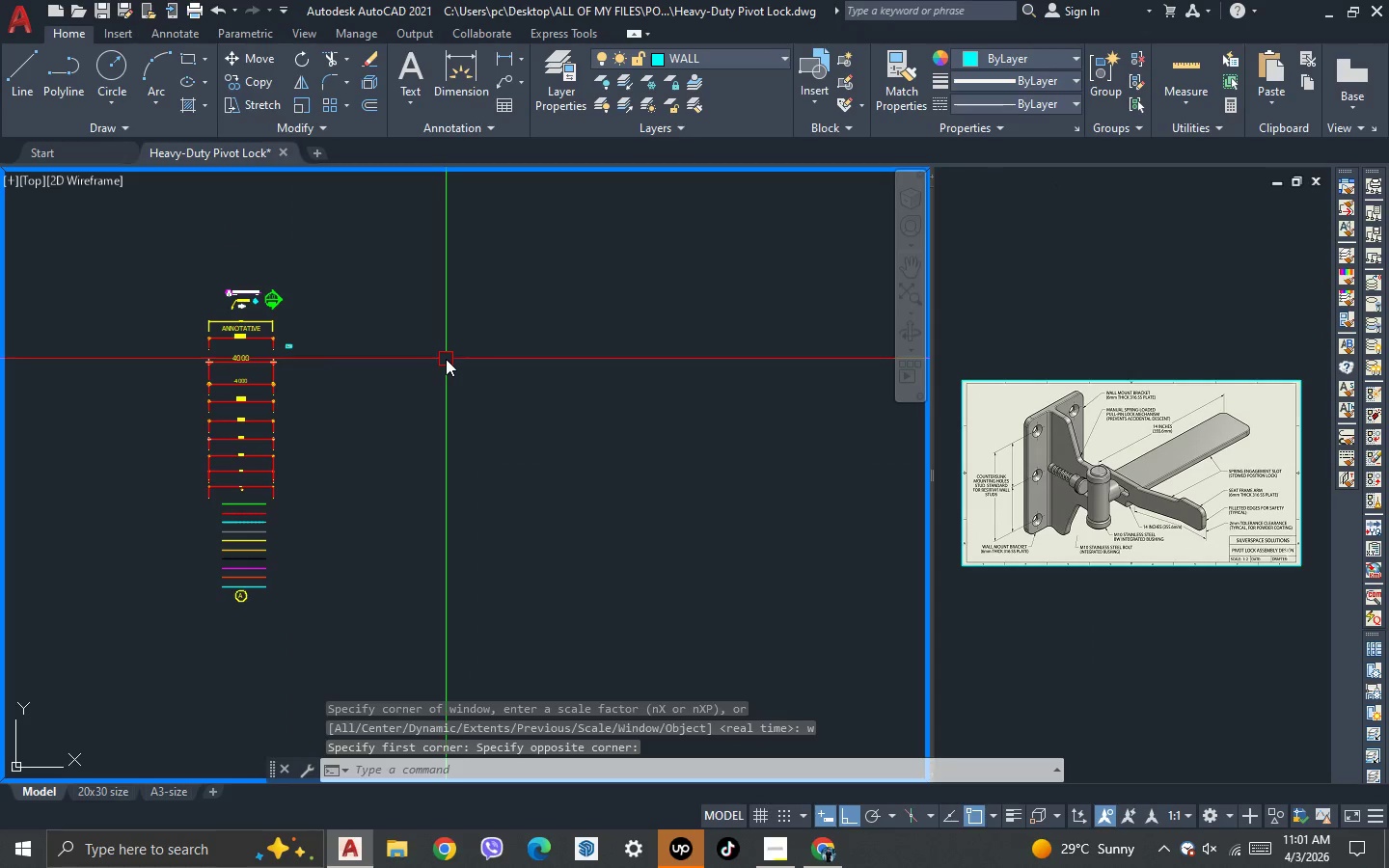 
type(rec )
 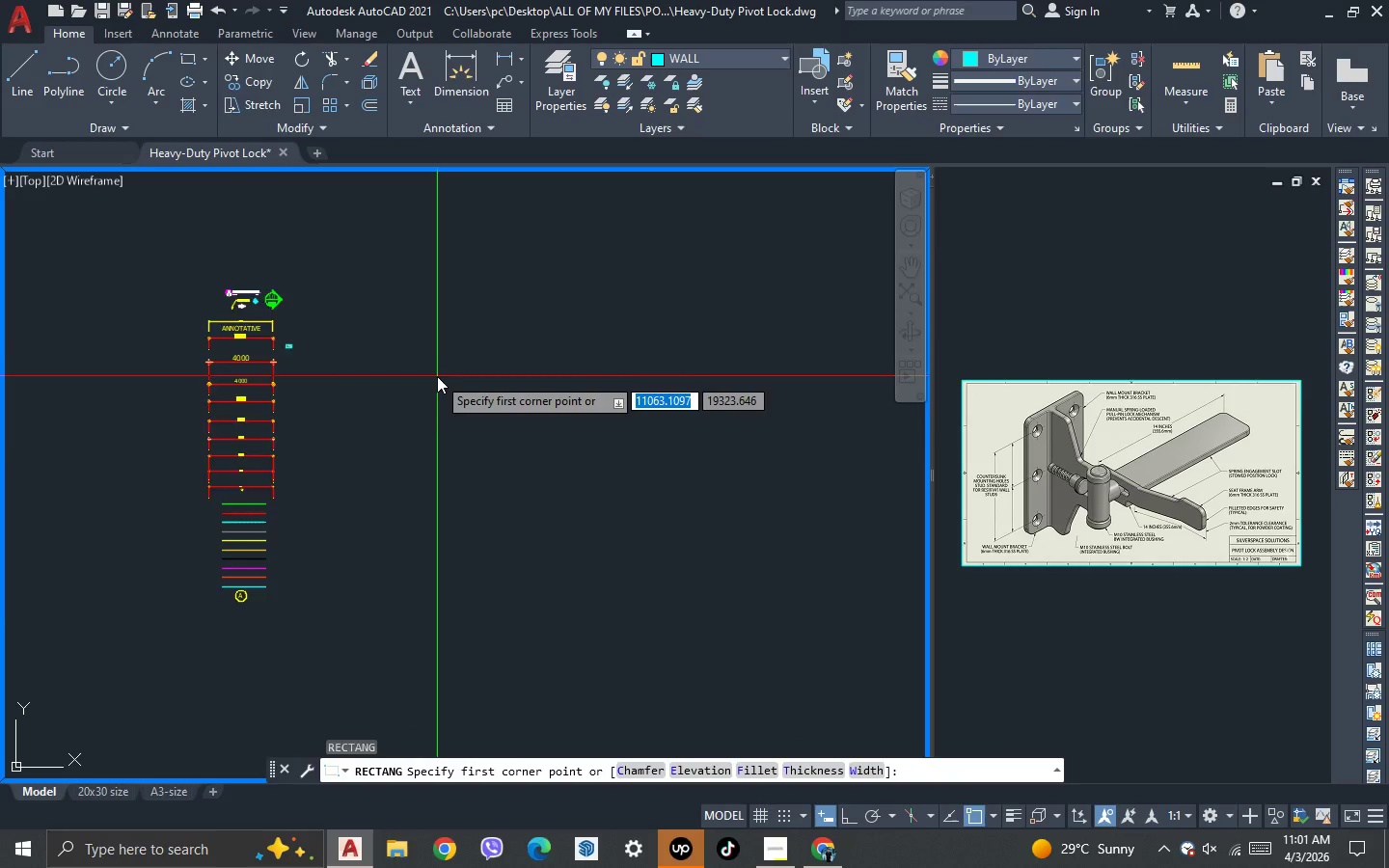 
scroll: coordinate [436, 377], scroll_direction: up, amount: 2.0
 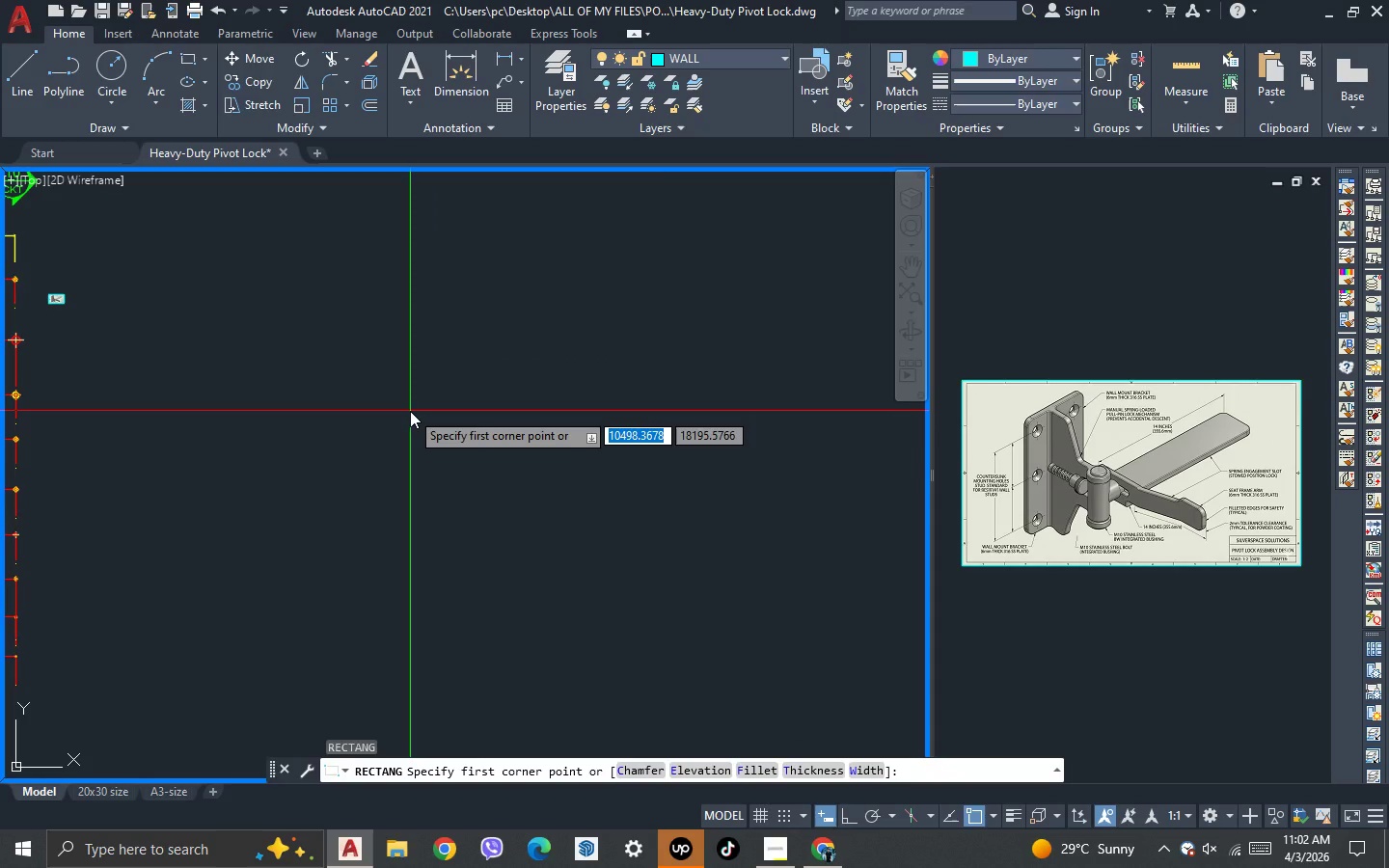 
wait(14.98)
 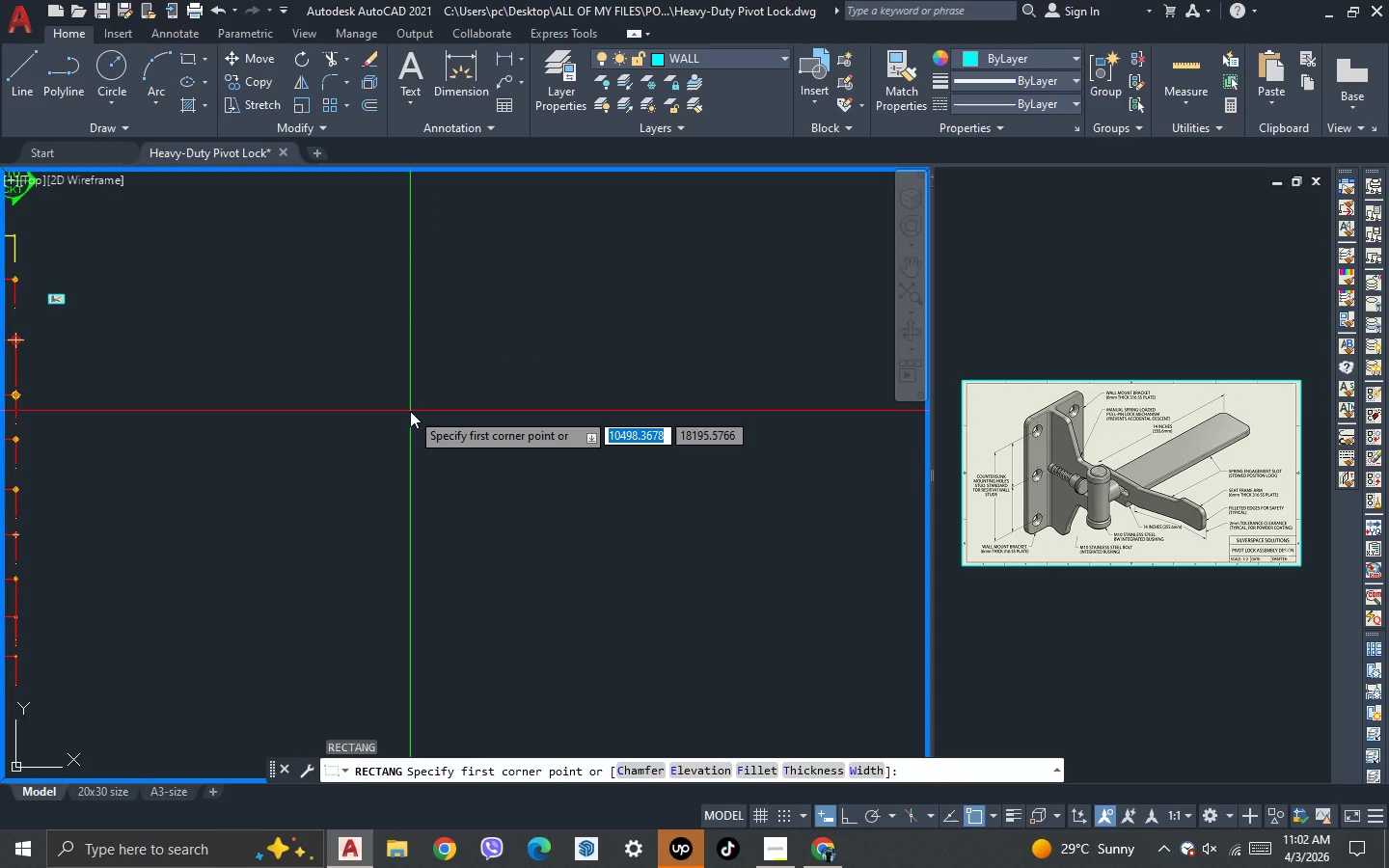 
key(1)
 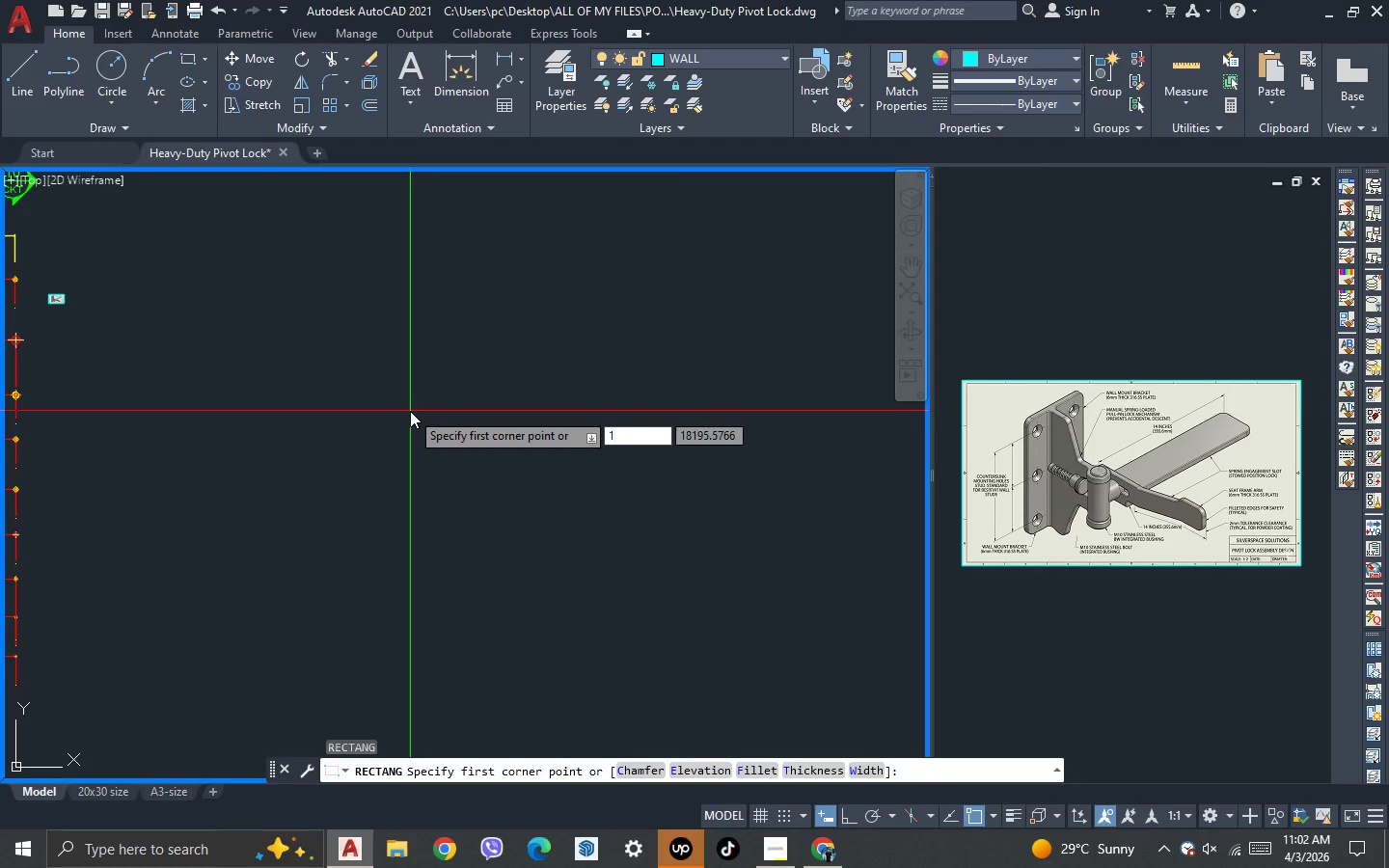 
type(00,200)
 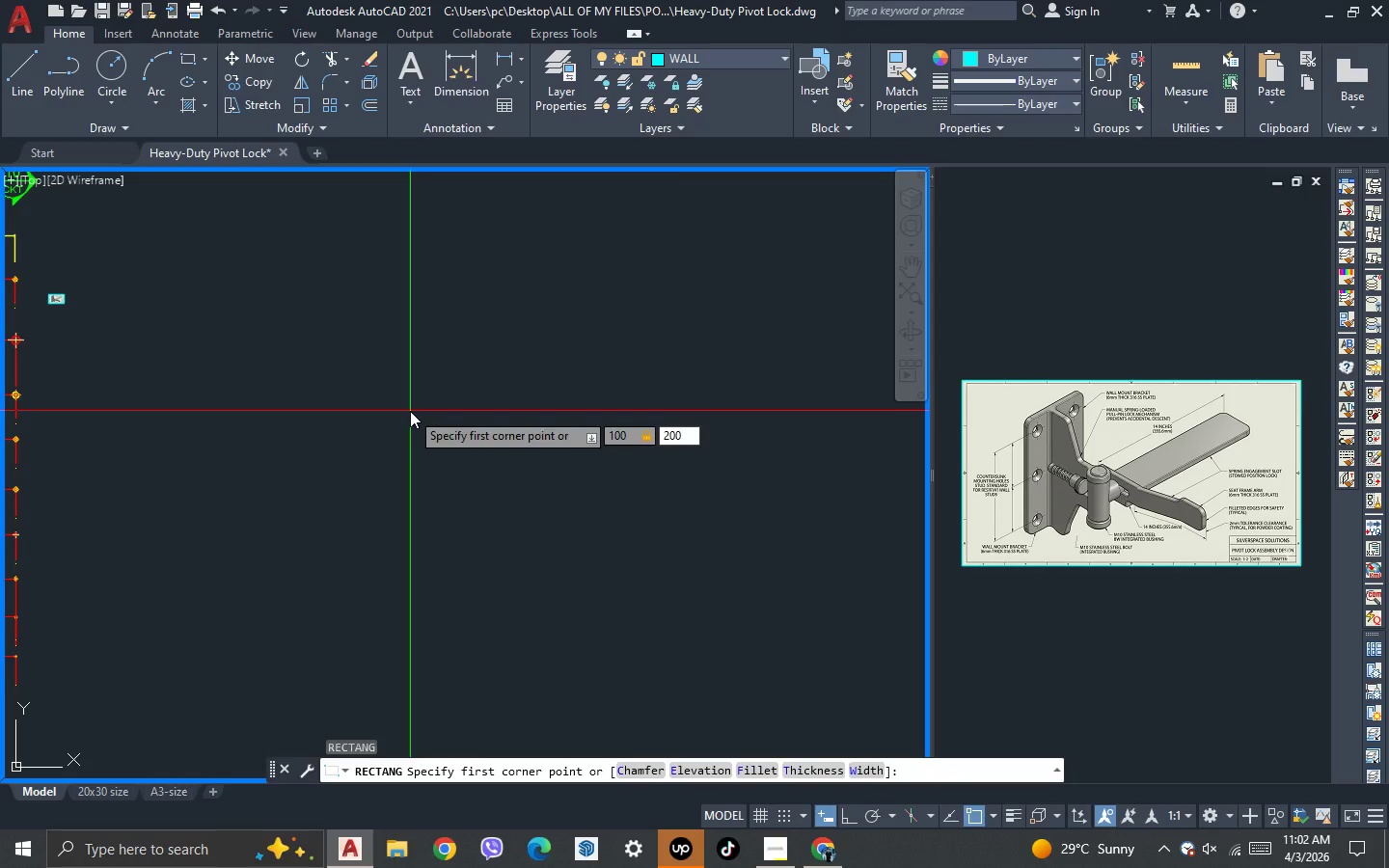 
key(Enter)
 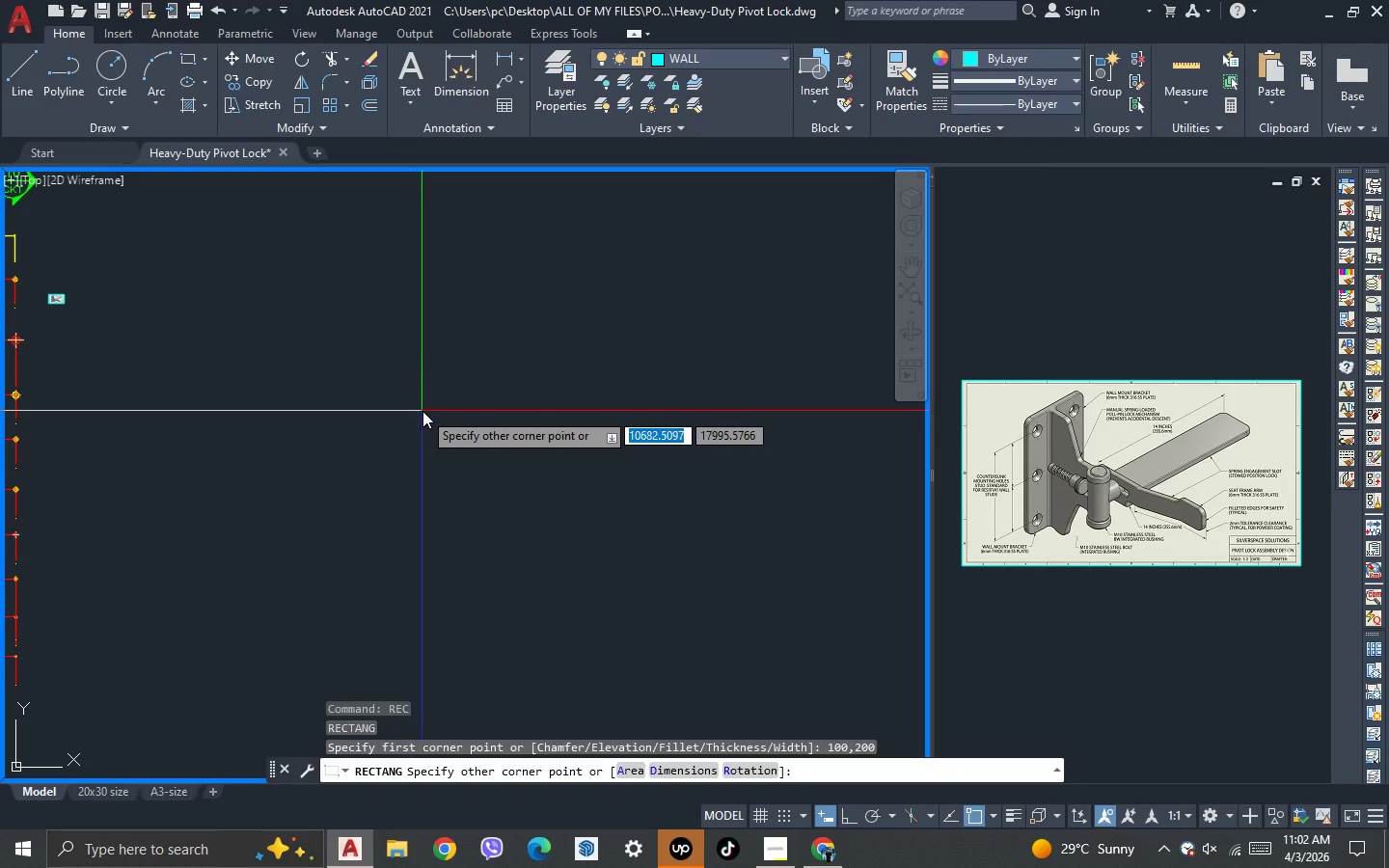 
key(Escape)
 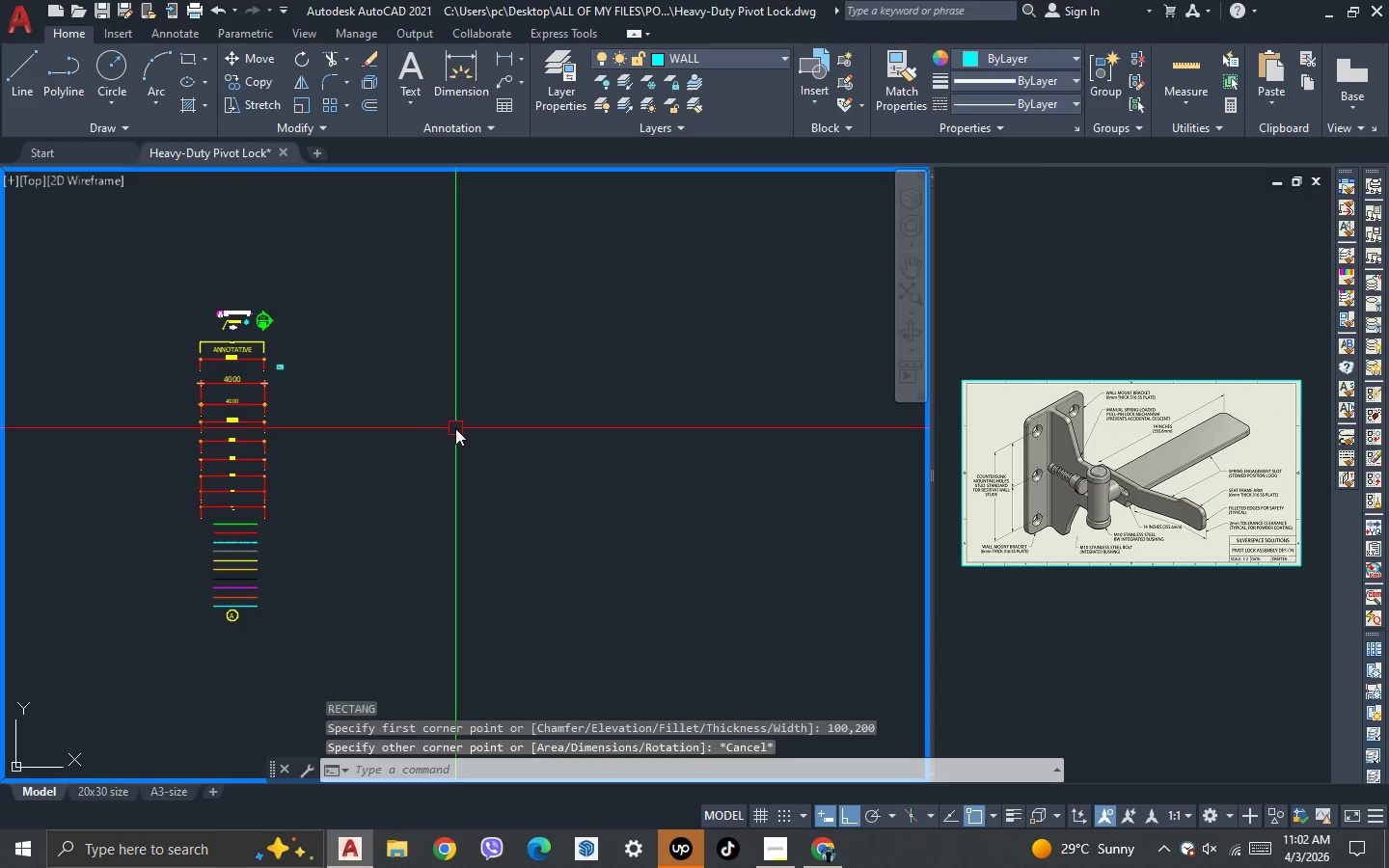 
scroll: coordinate [423, 411], scroll_direction: down, amount: 4.0
 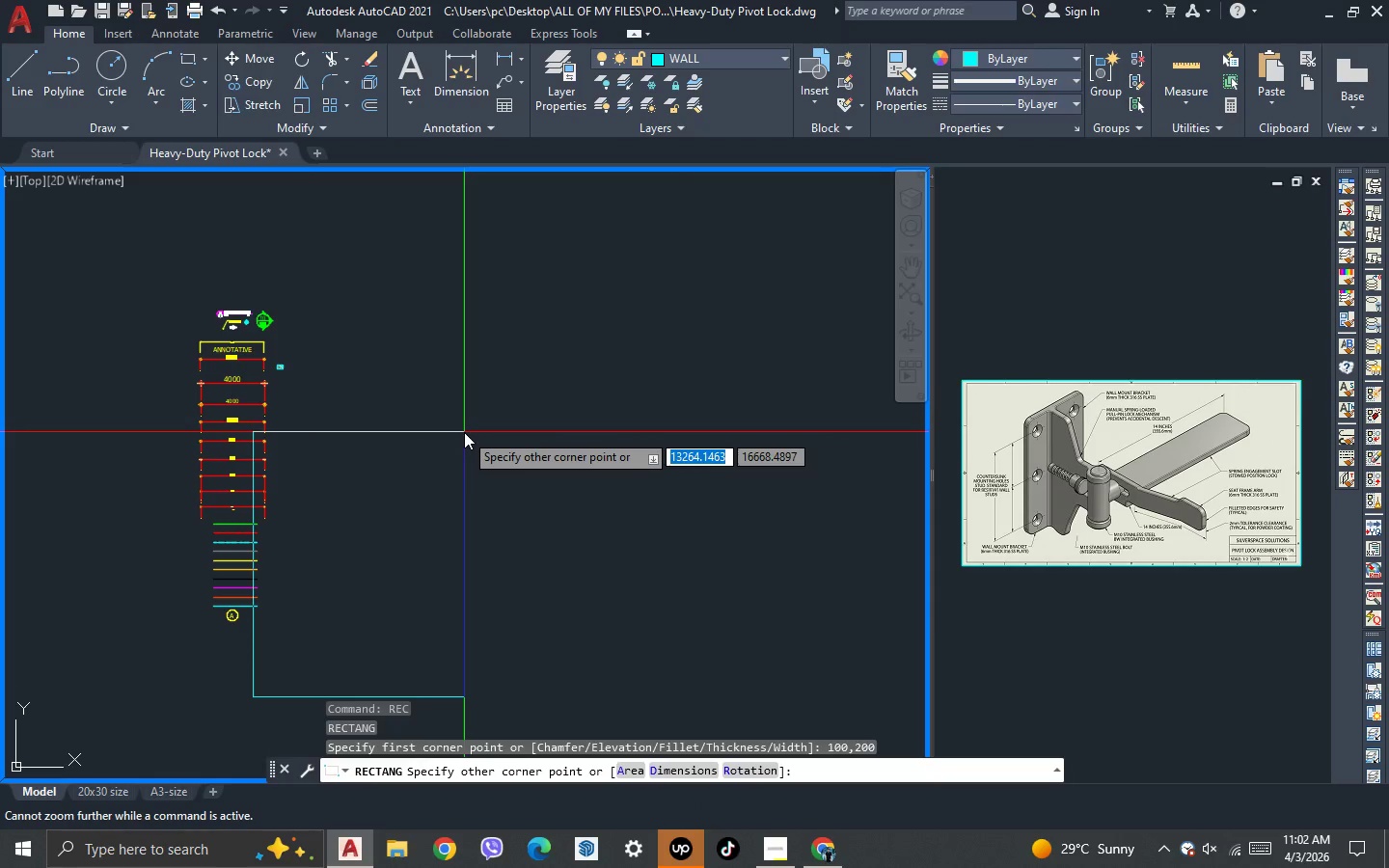 
key(Escape)
type(rec )
 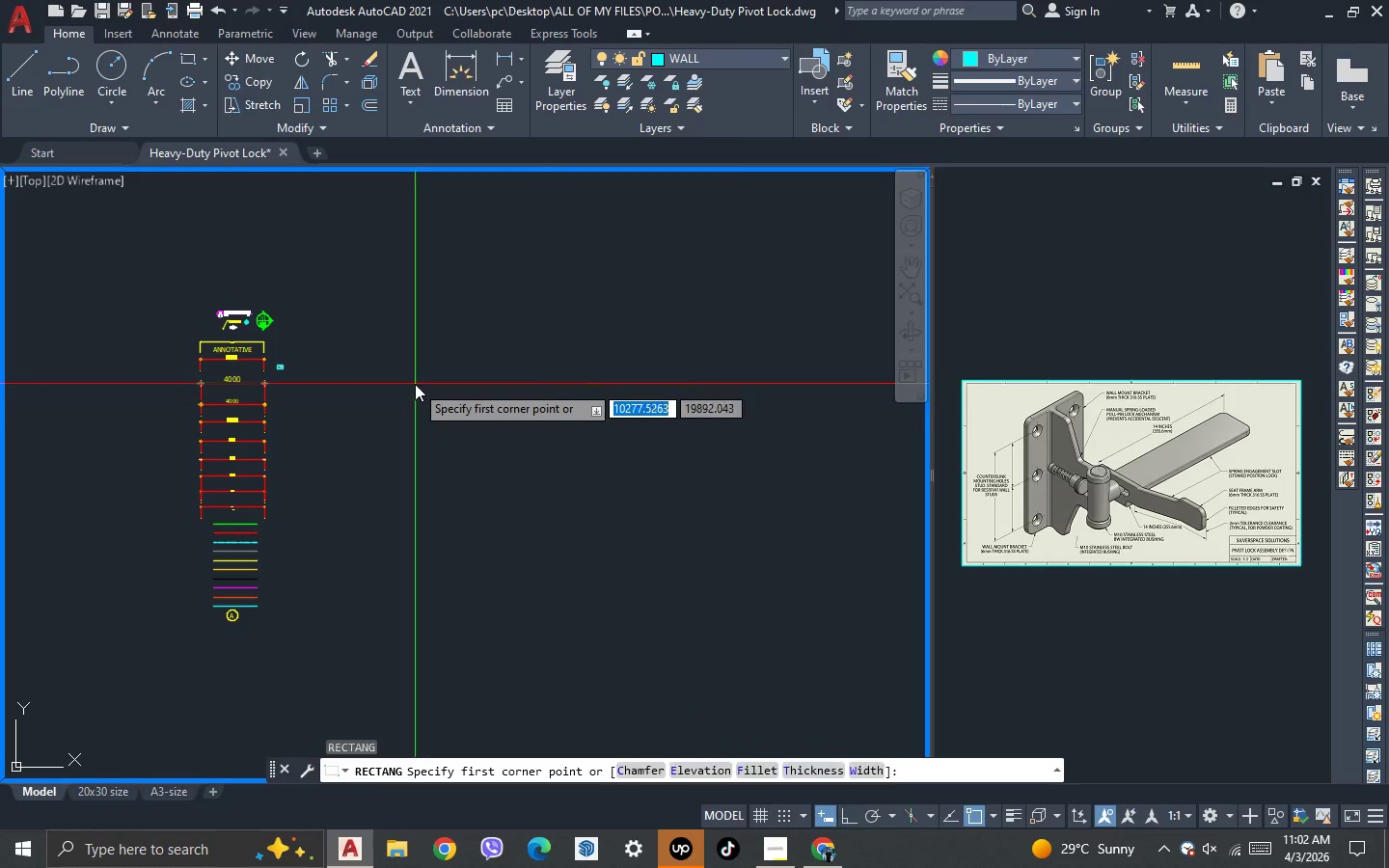 
left_click_drag(start_coordinate=[415, 384], to_coordinate=[427, 397])
 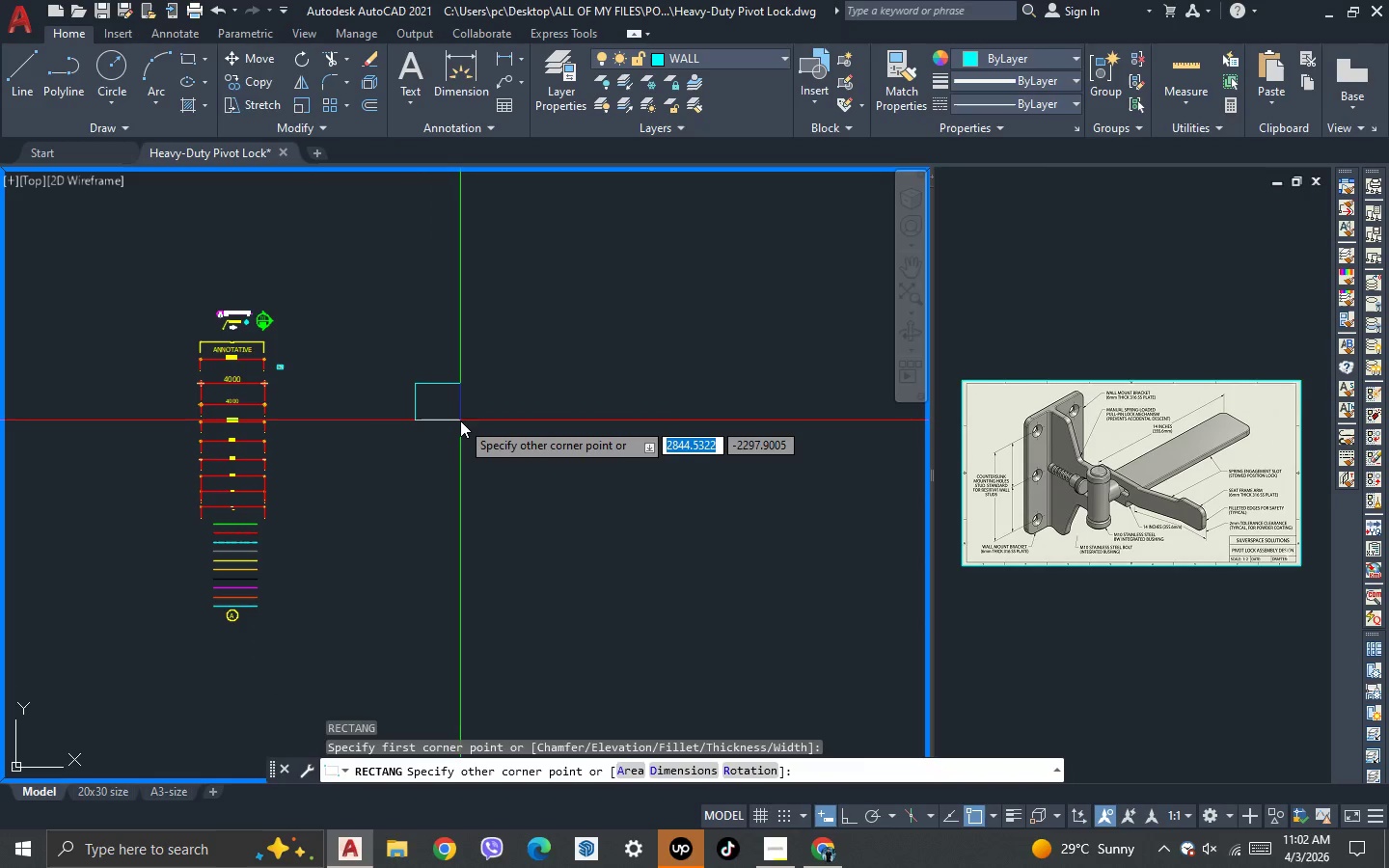 
type(@100,200)
 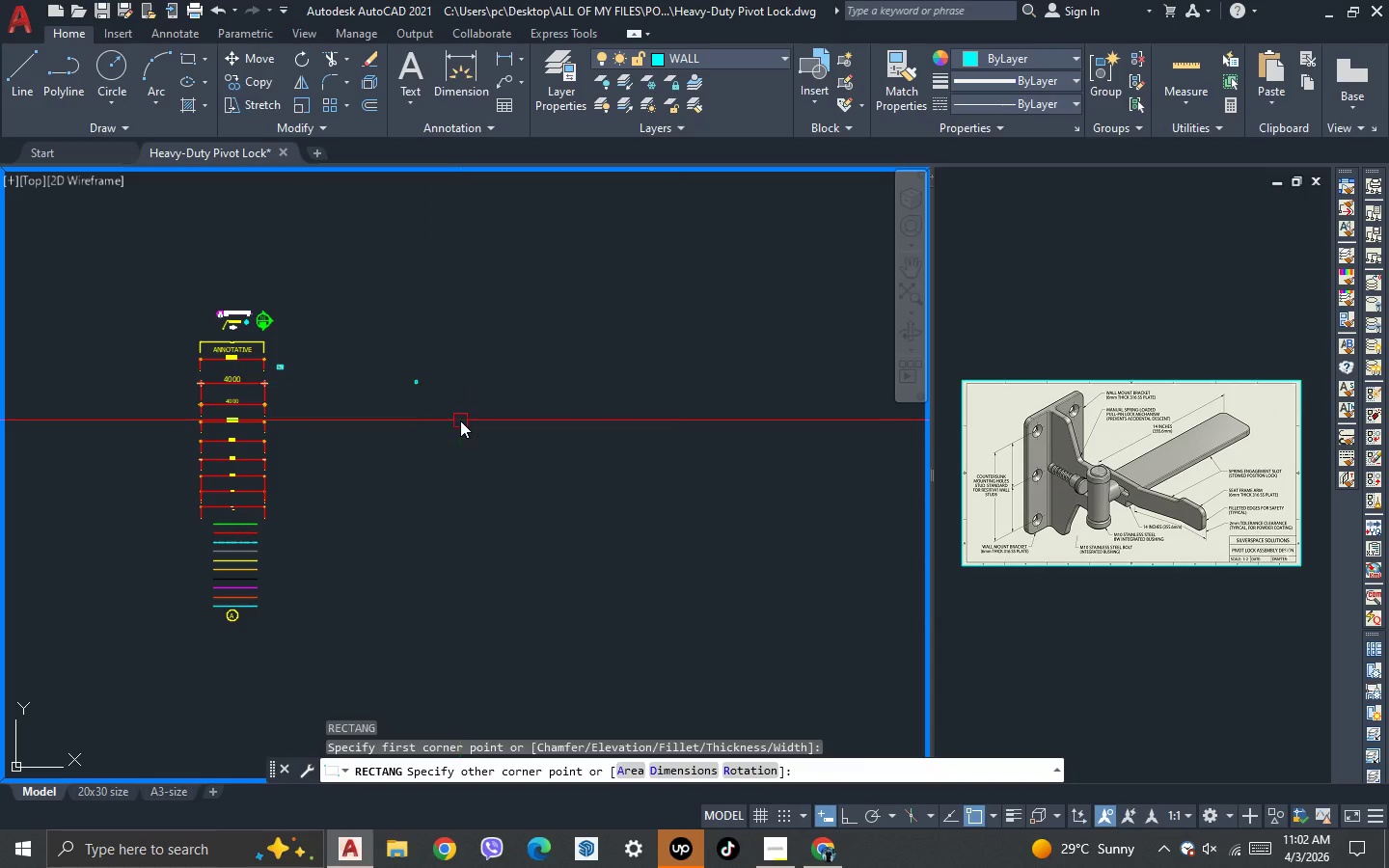 
key(Enter)
 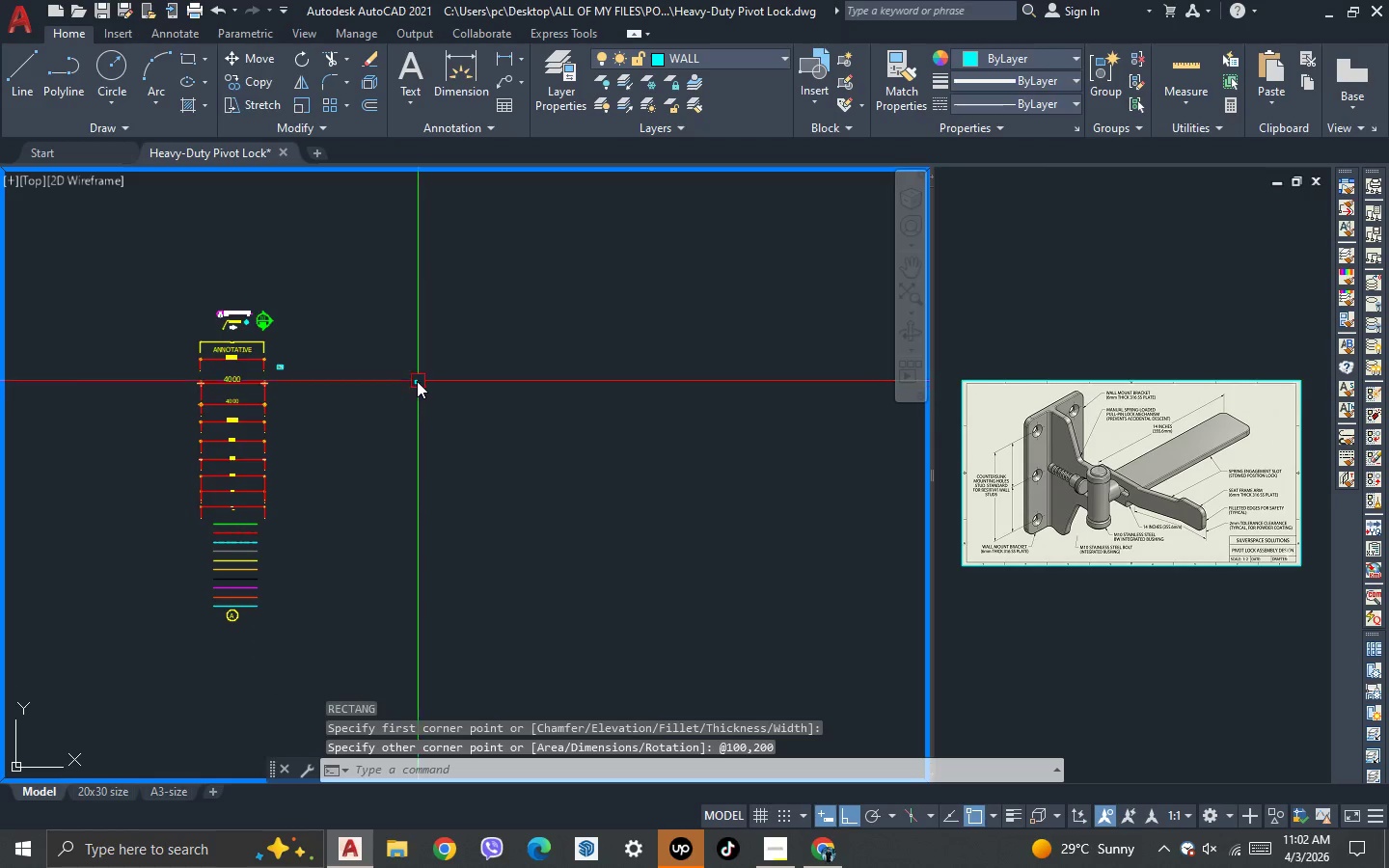 
scroll: coordinate [364, 345], scroll_direction: up, amount: 10.0
 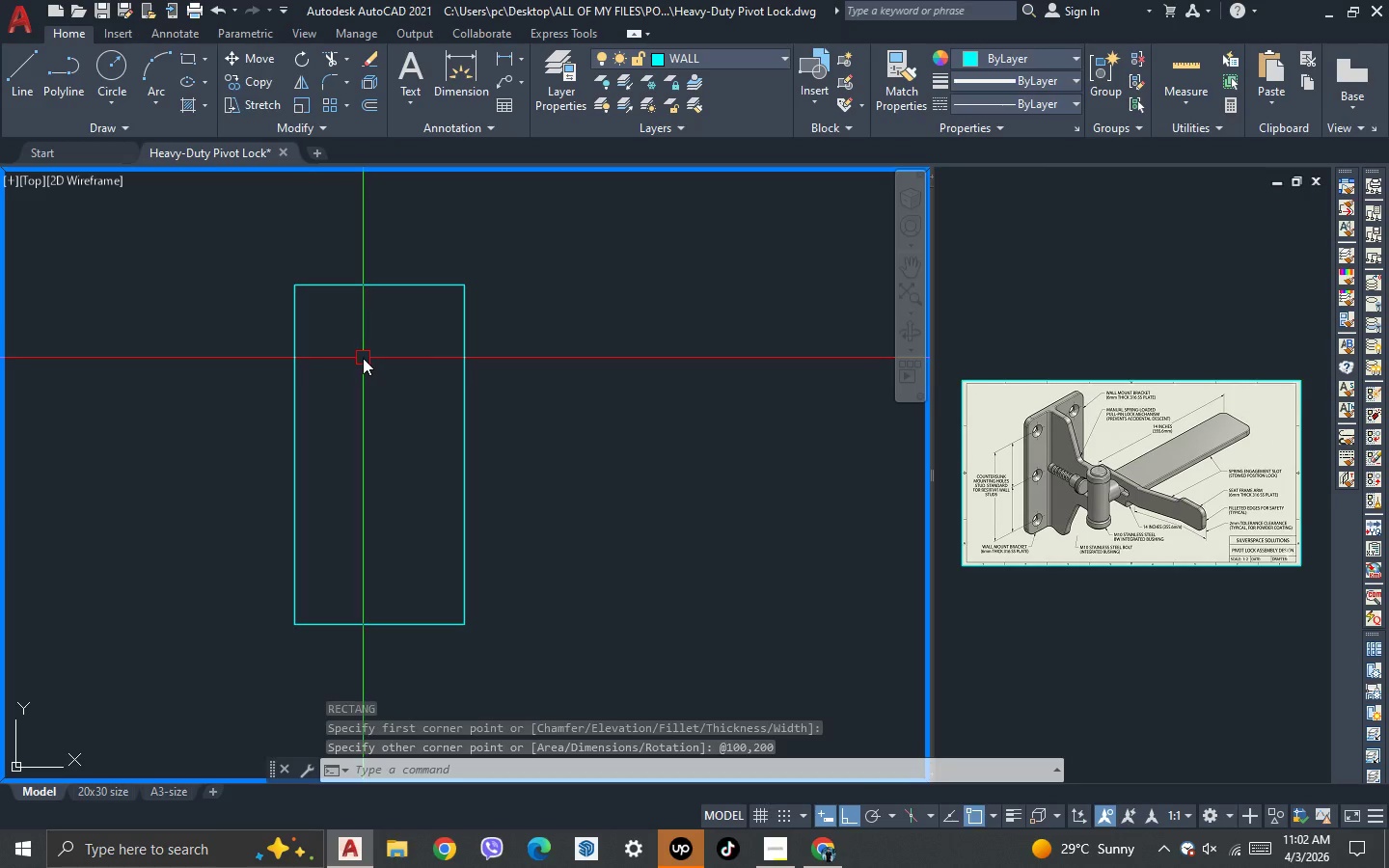 
scroll: coordinate [370, 350], scroll_direction: down, amount: 2.0
 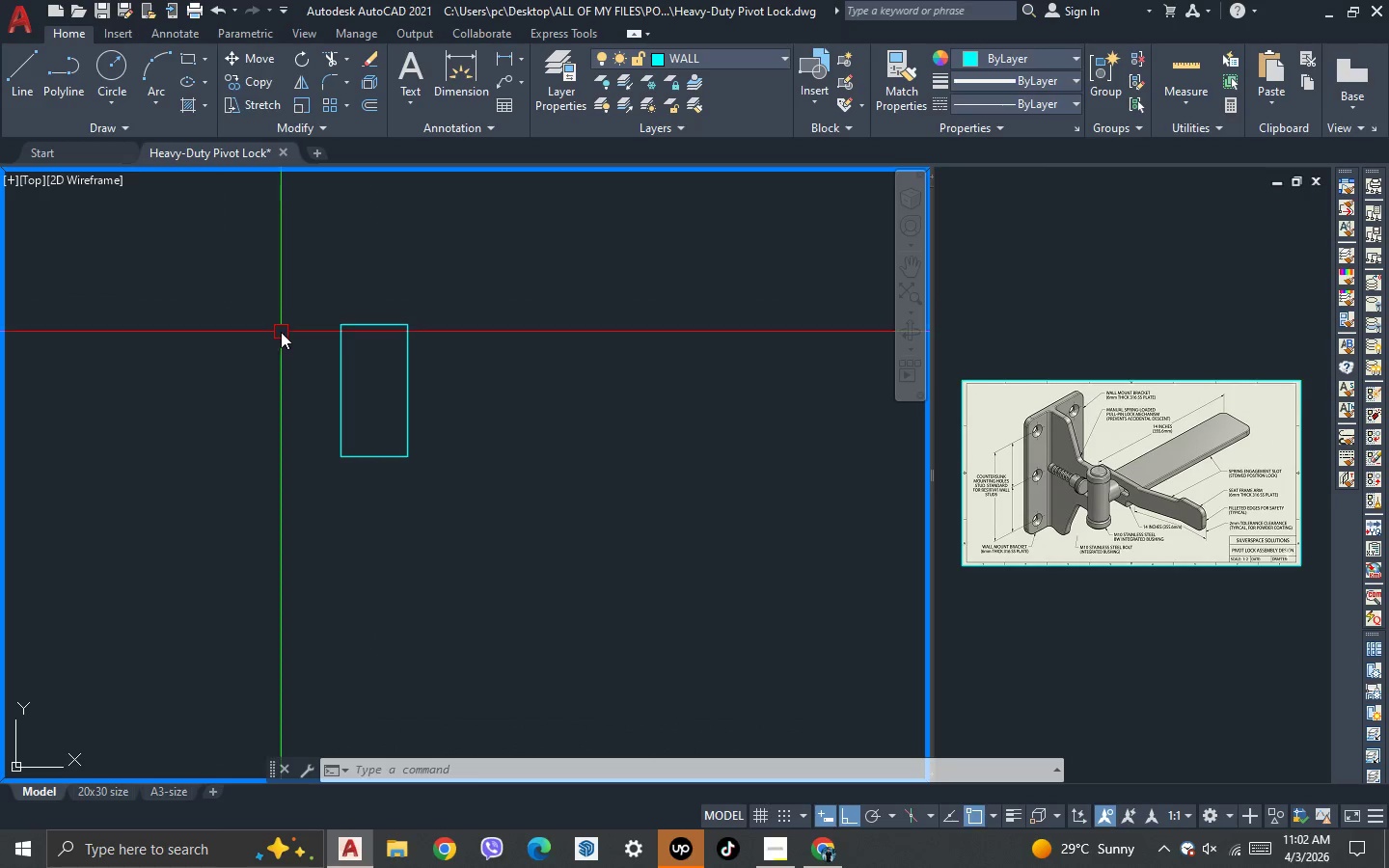 
wait(9.11)
 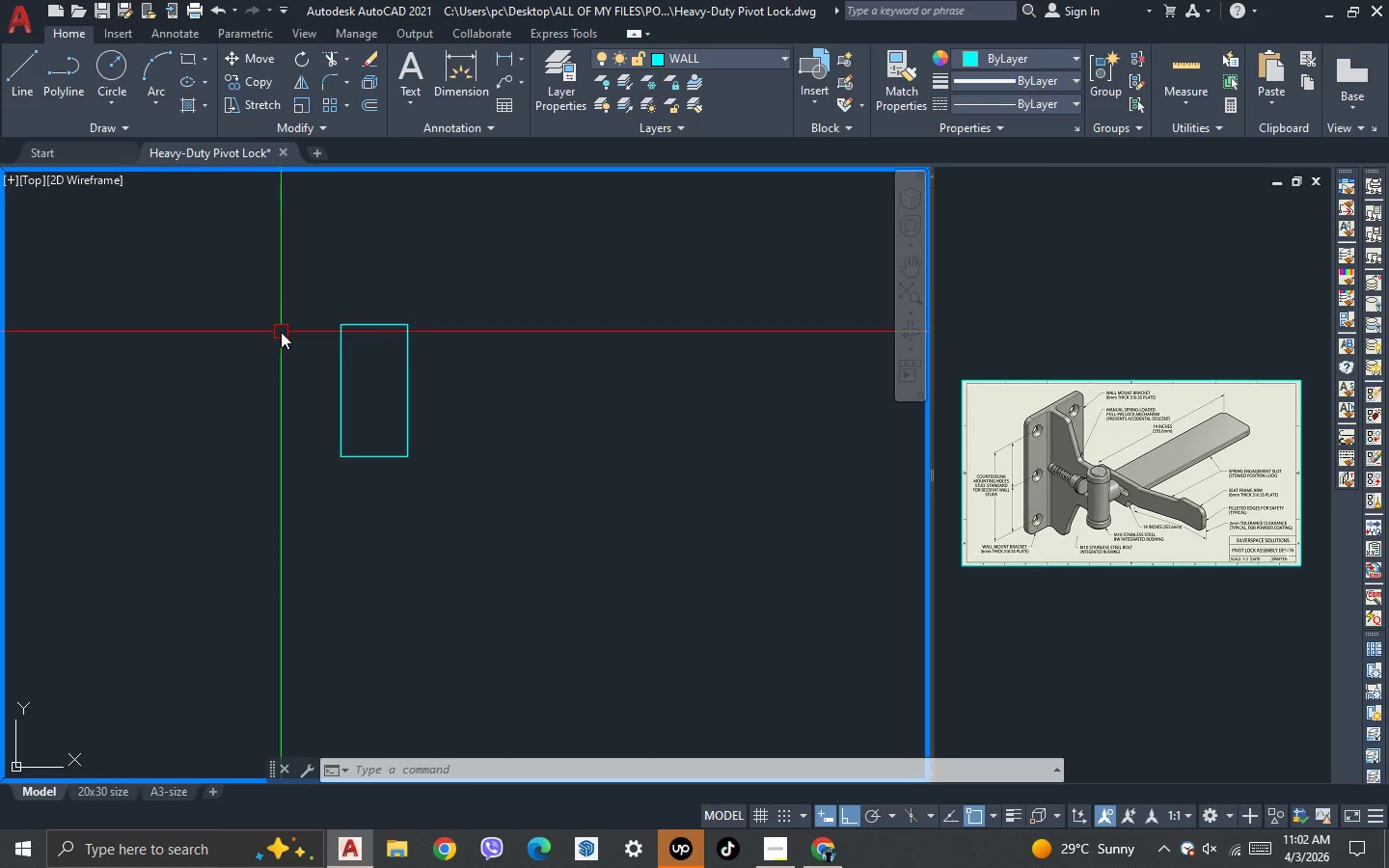 
scroll: coordinate [356, 336], scroll_direction: up, amount: 2.0
 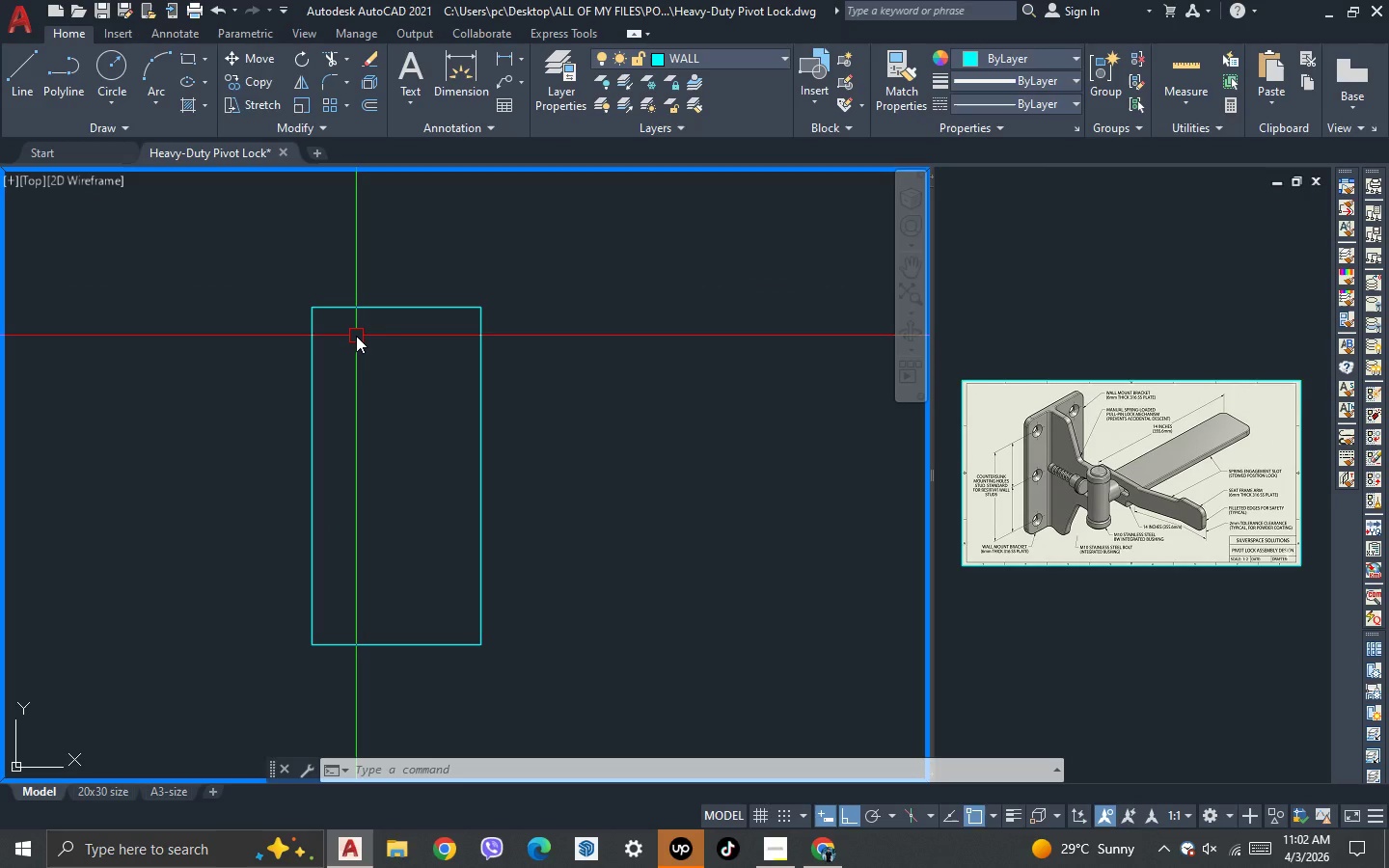 
type(fr)
 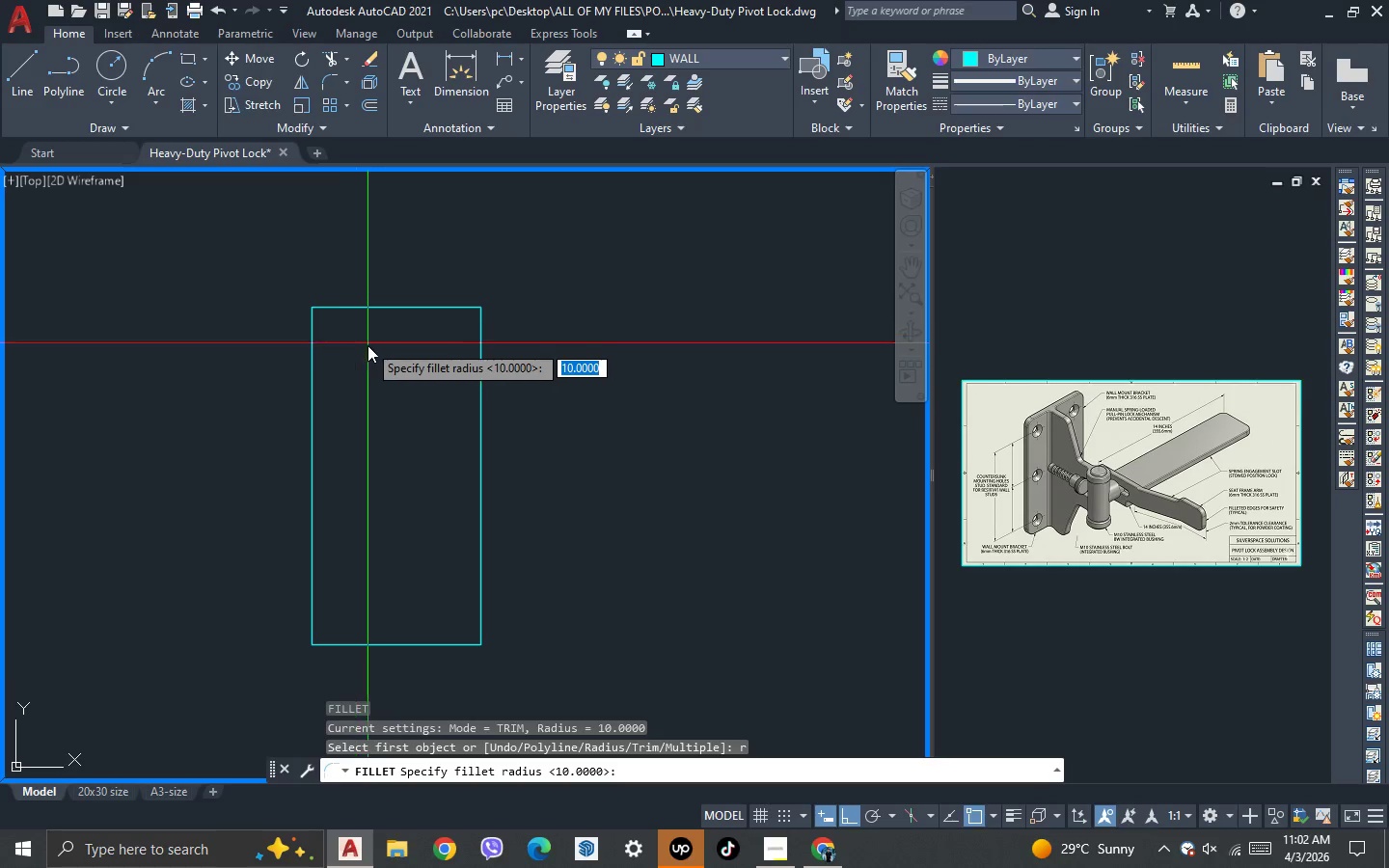 
hold_key(key=Space, duration=0.47)
 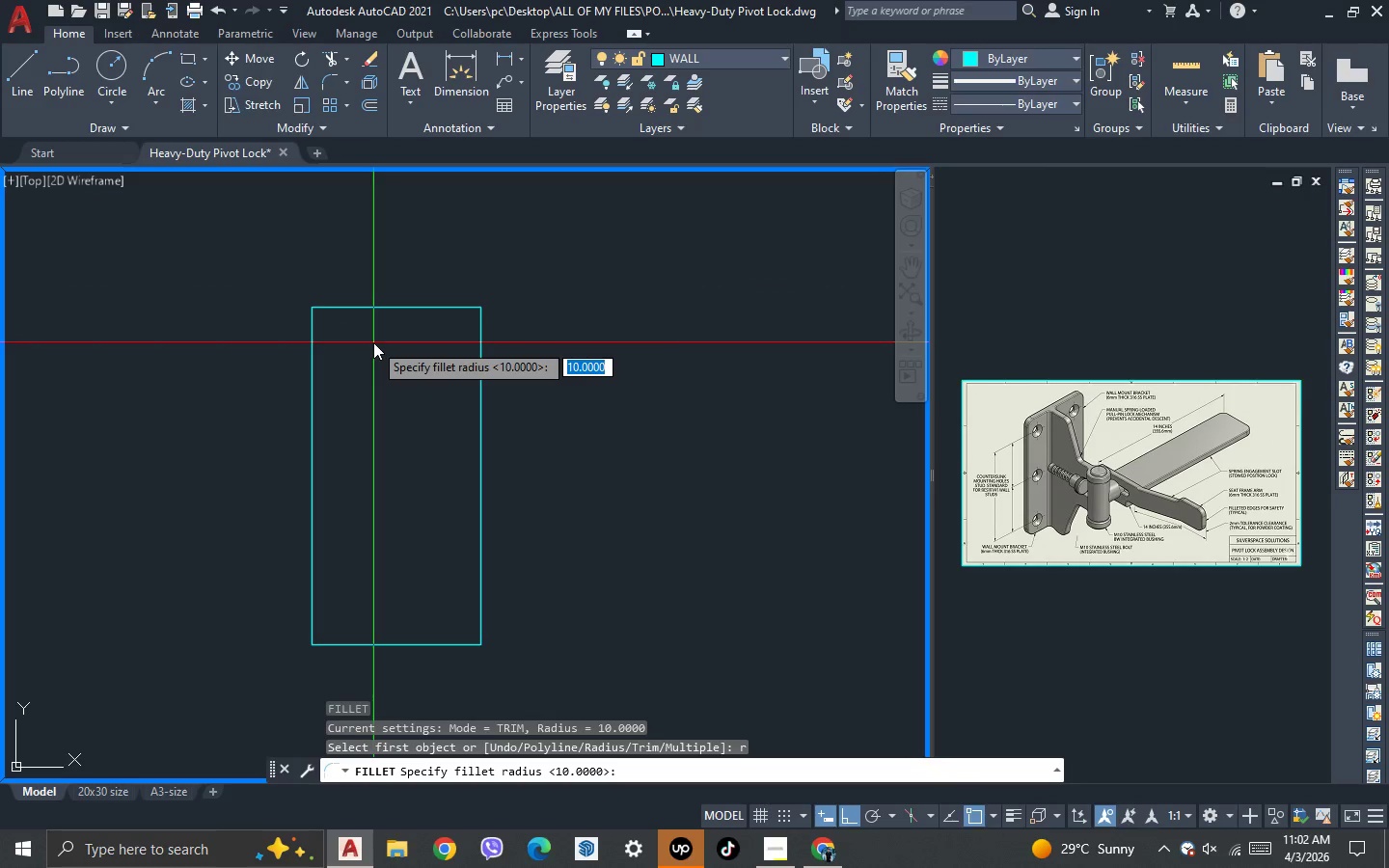 
key(Escape)
 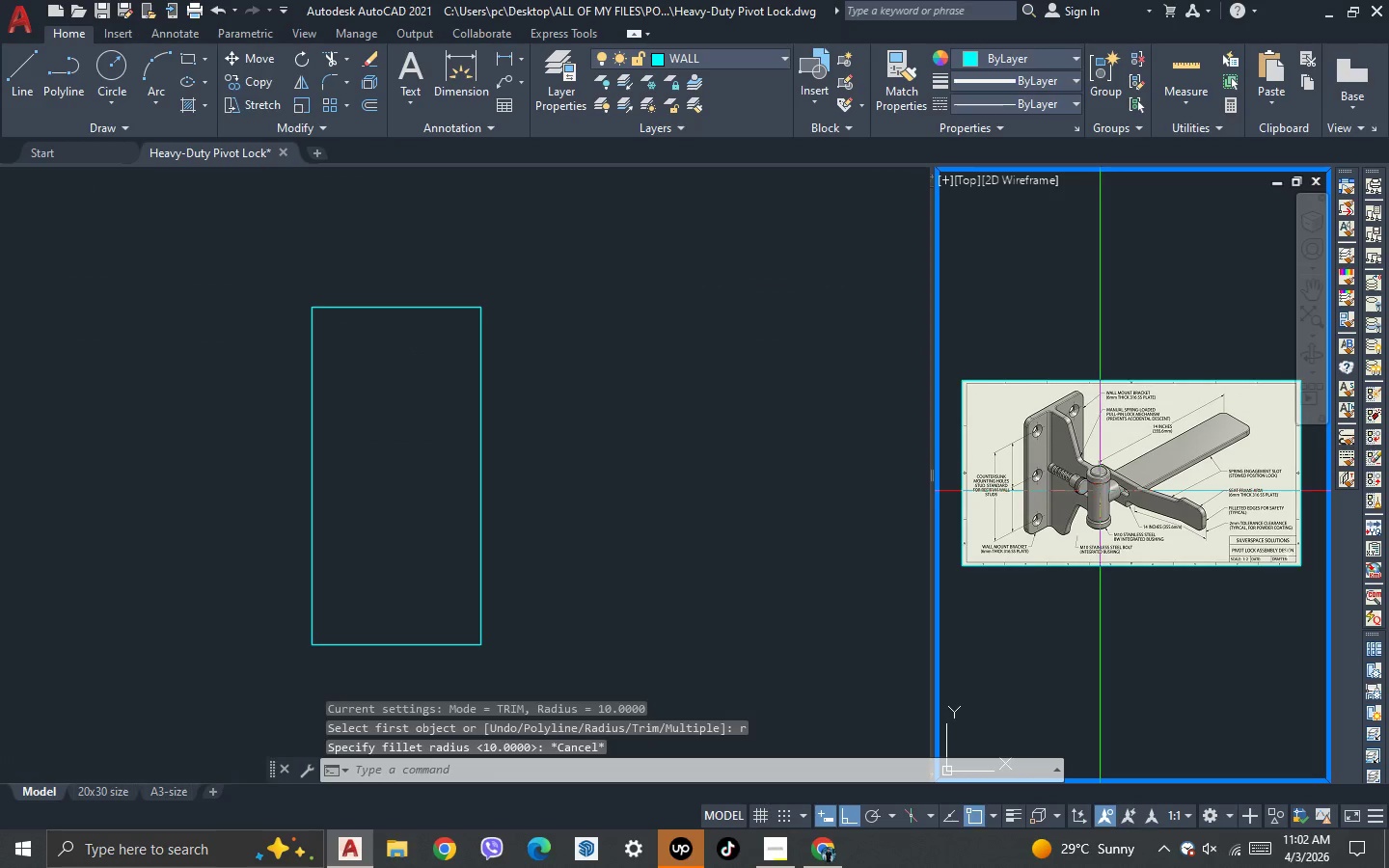 
scroll: coordinate [1239, 350], scroll_direction: up, amount: 3.0
 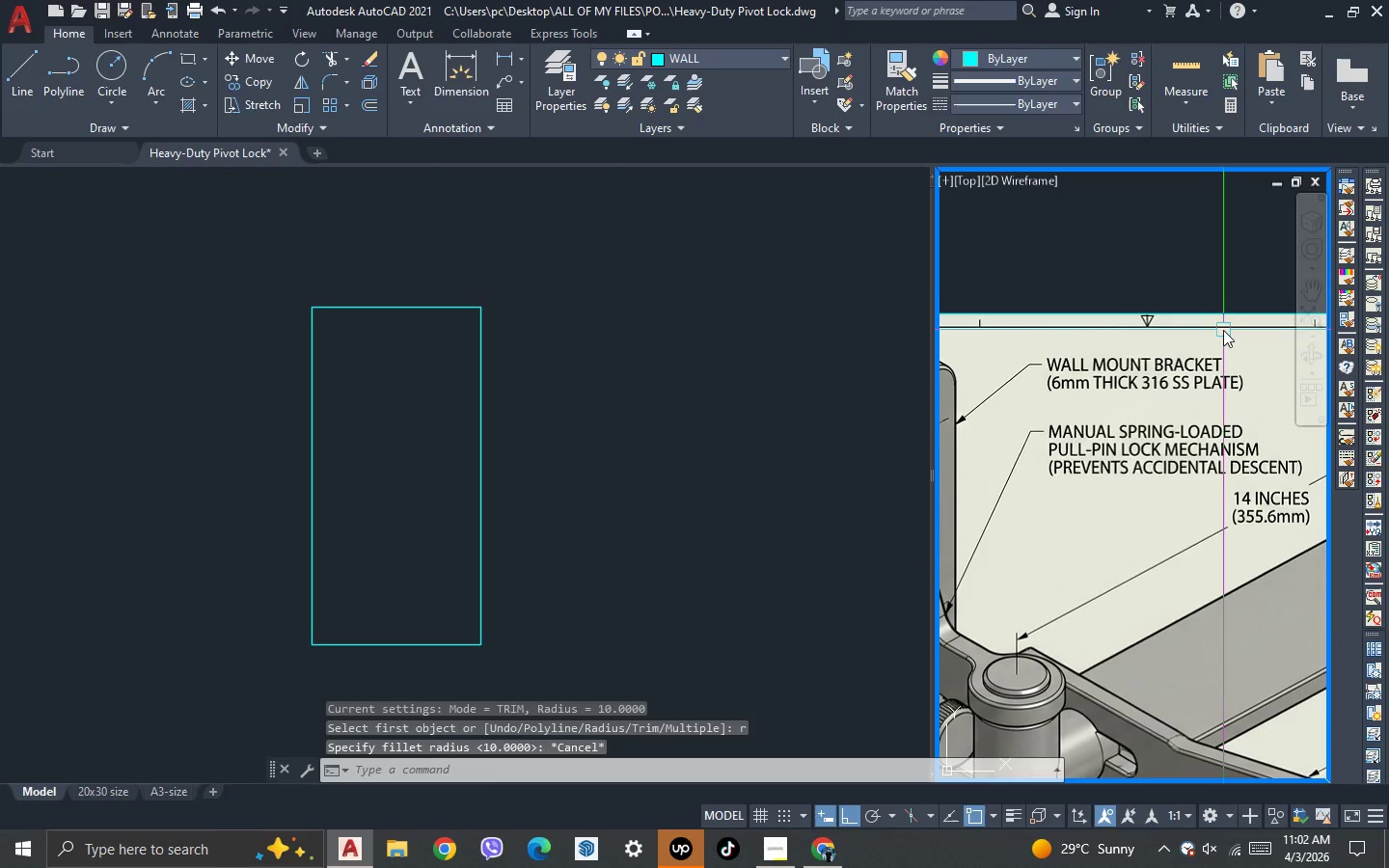 
scroll: coordinate [1223, 330], scroll_direction: down, amount: 1.0
 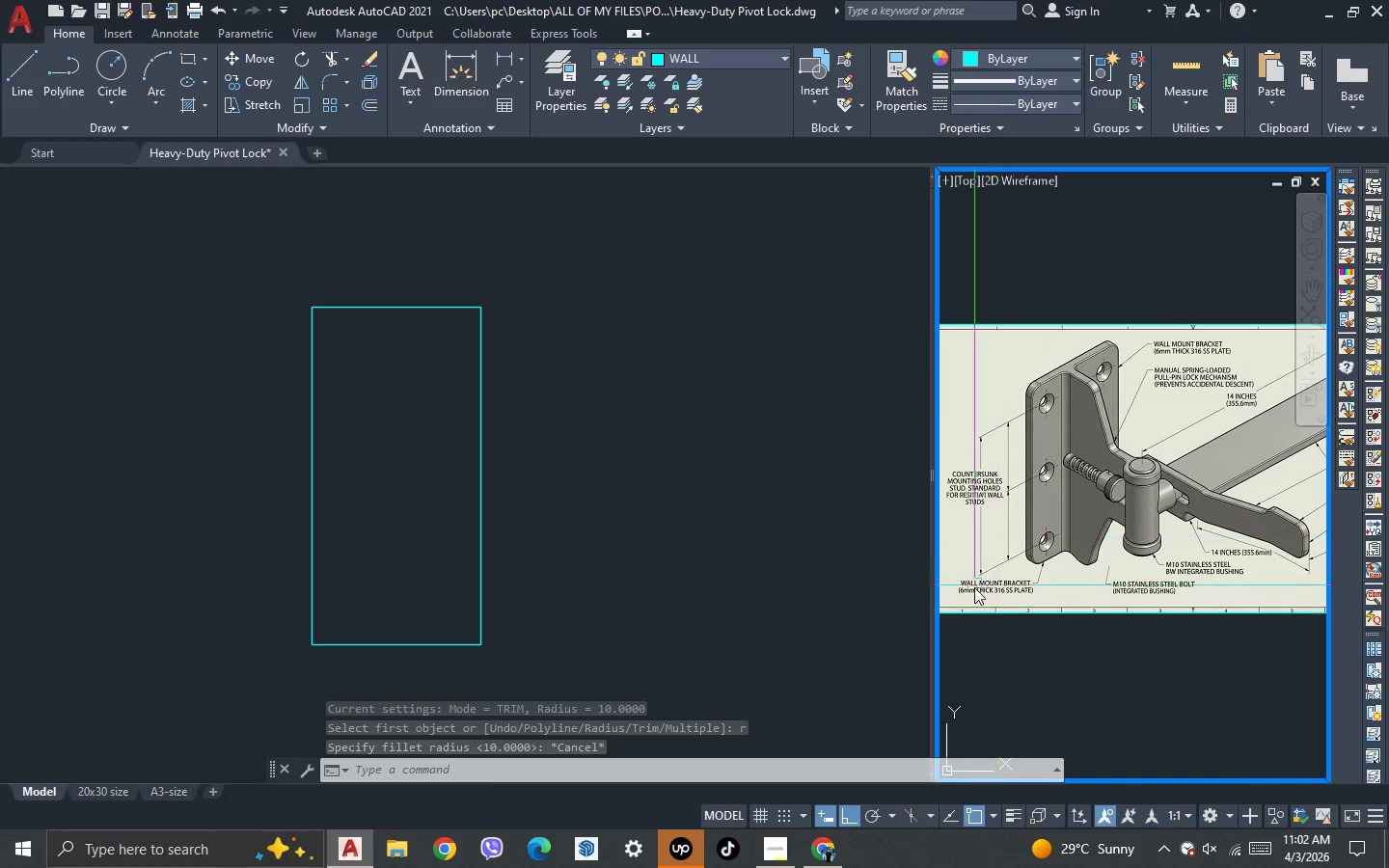 
scroll: coordinate [974, 590], scroll_direction: up, amount: 2.0
 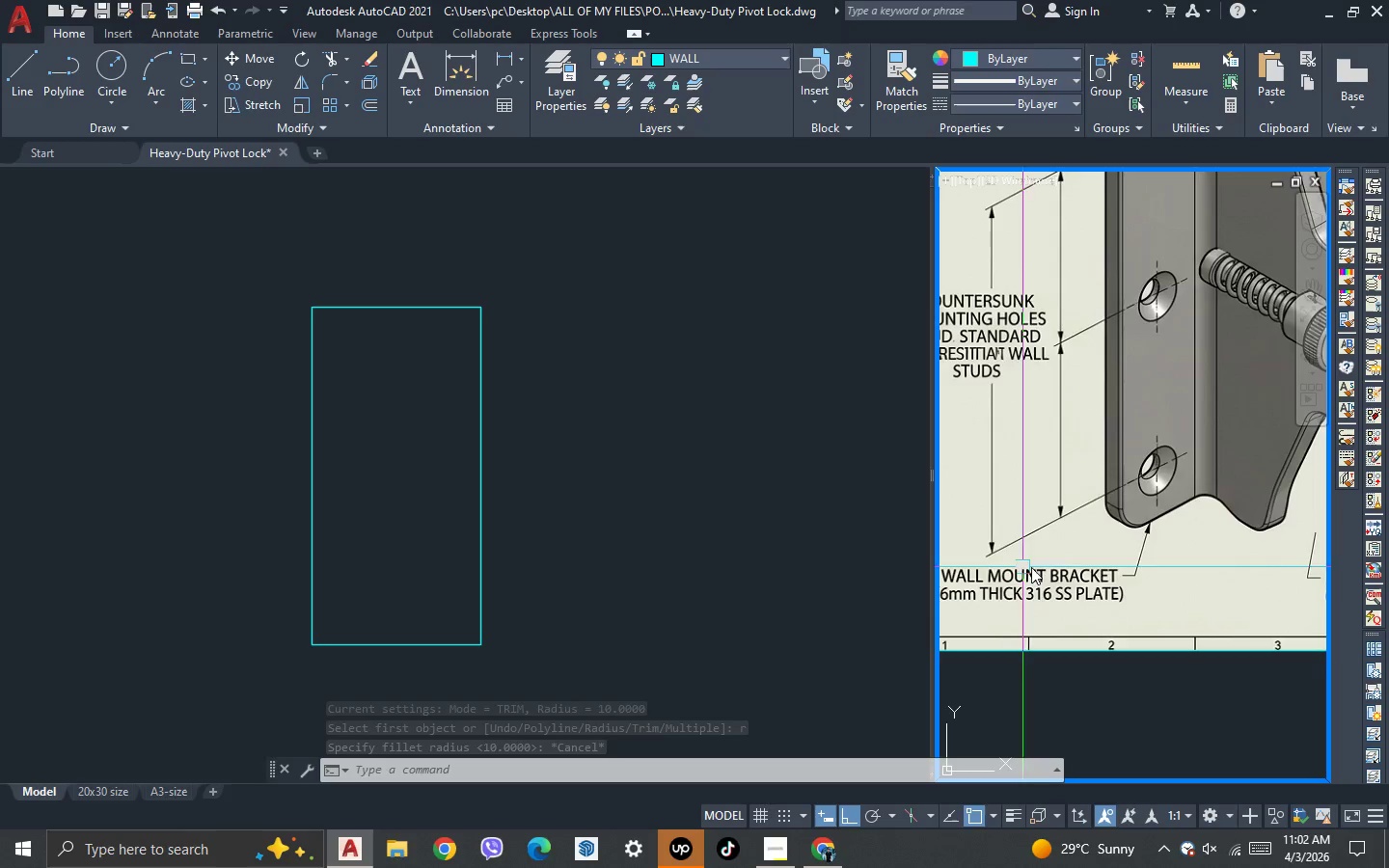 
scroll: coordinate [1028, 460], scroll_direction: down, amount: 2.0
 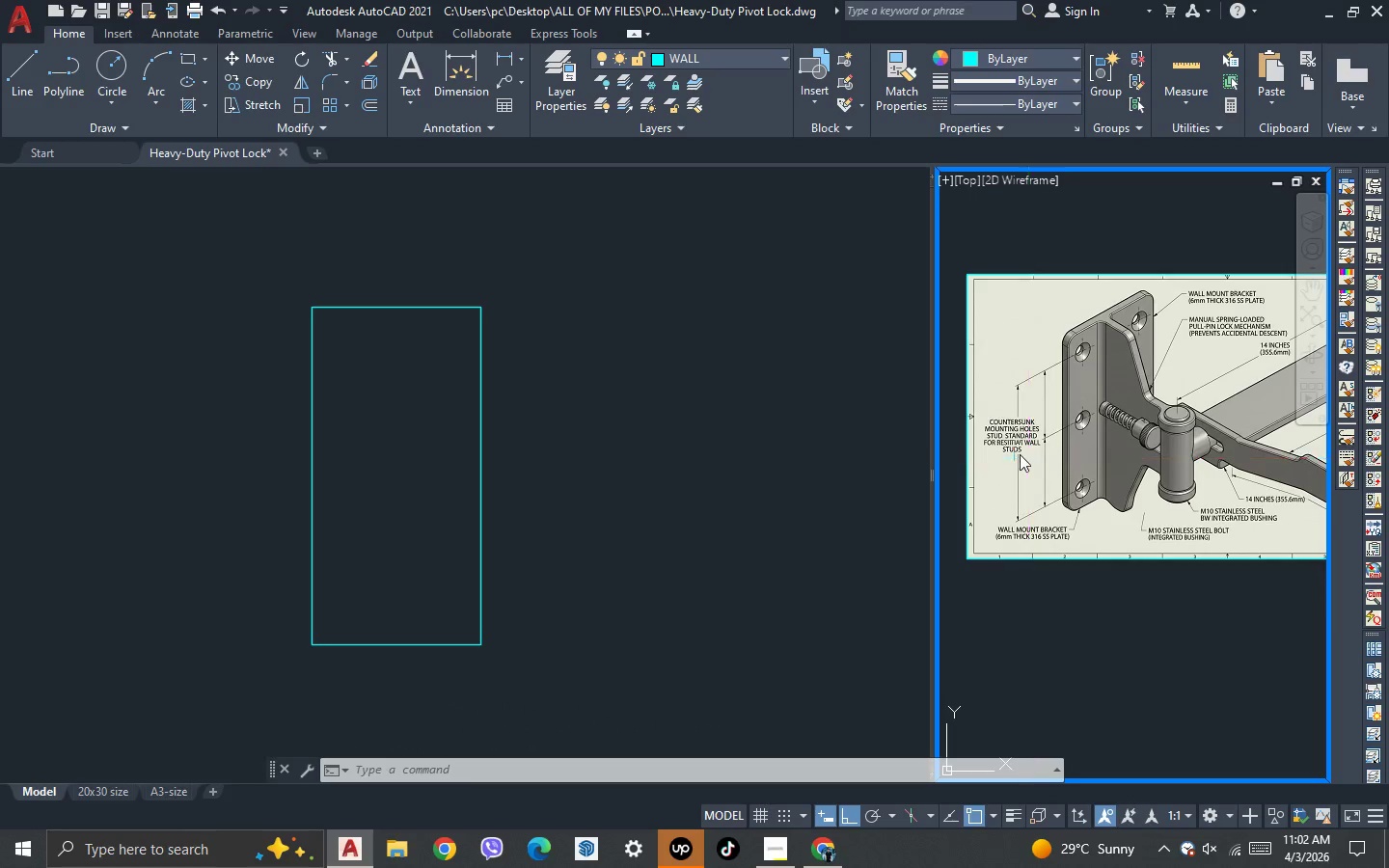 
scroll: coordinate [981, 406], scroll_direction: up, amount: 2.0
 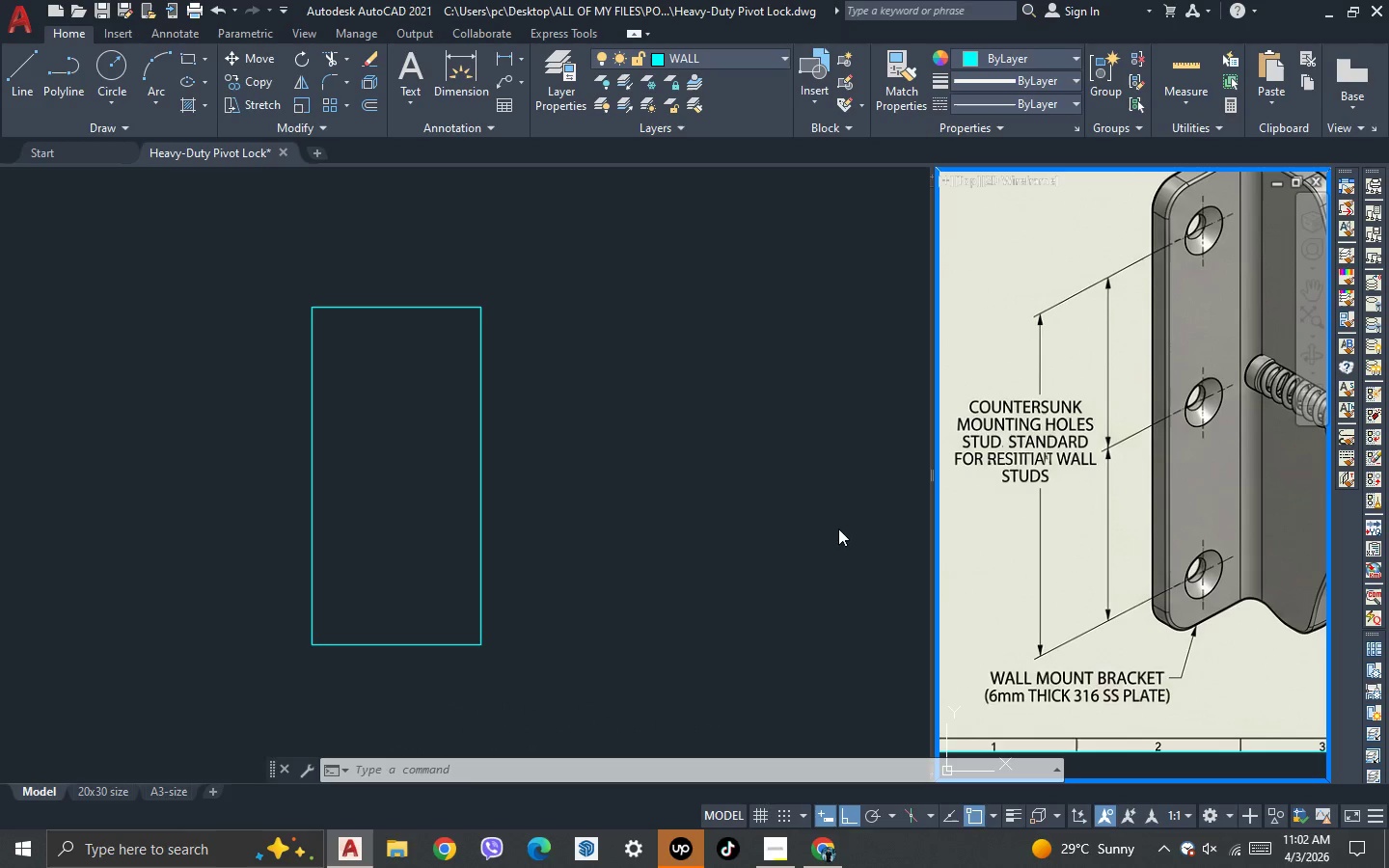 
scroll: coordinate [1029, 488], scroll_direction: down, amount: 2.0
 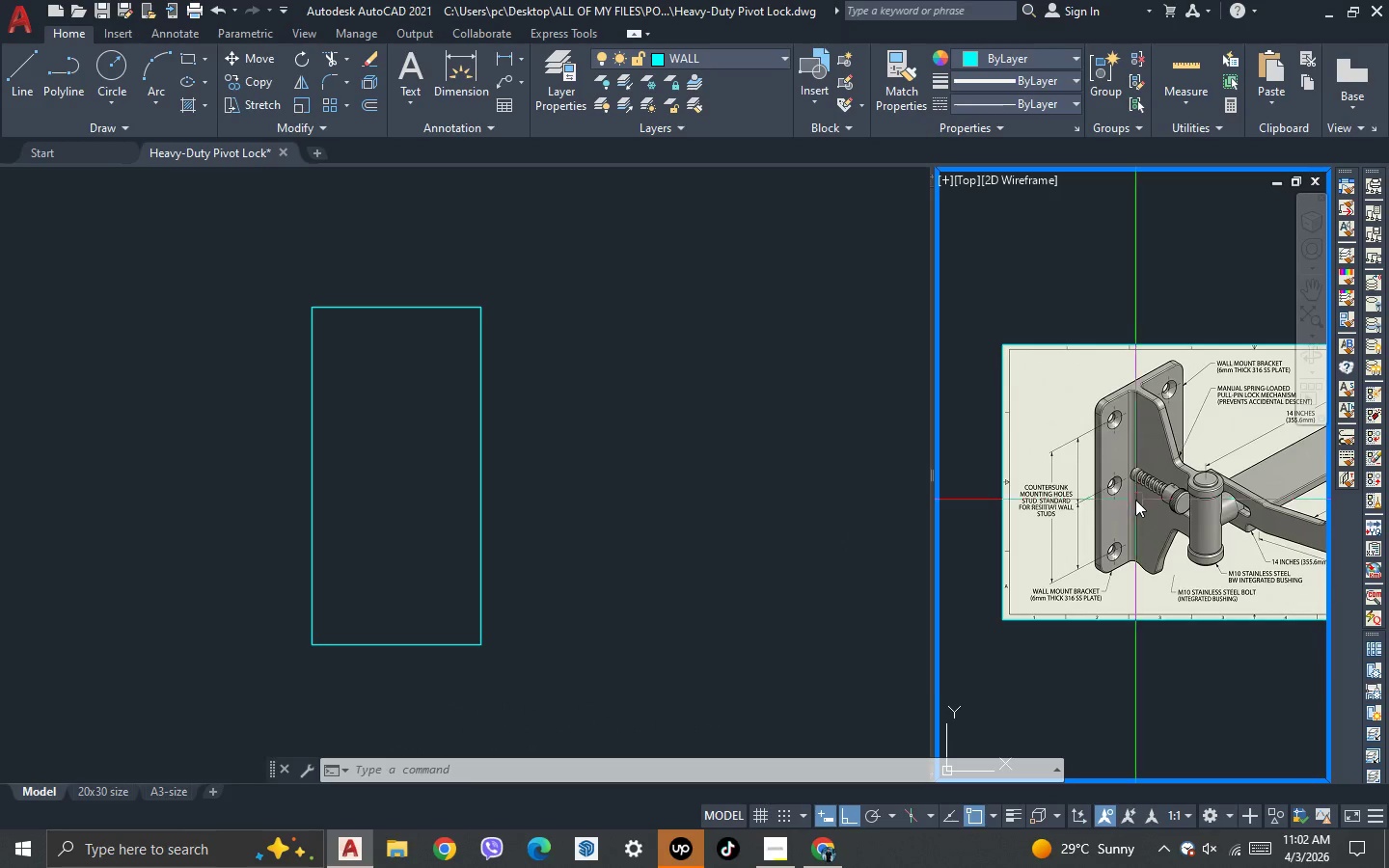 
scroll: coordinate [1135, 500], scroll_direction: up, amount: 1.0
 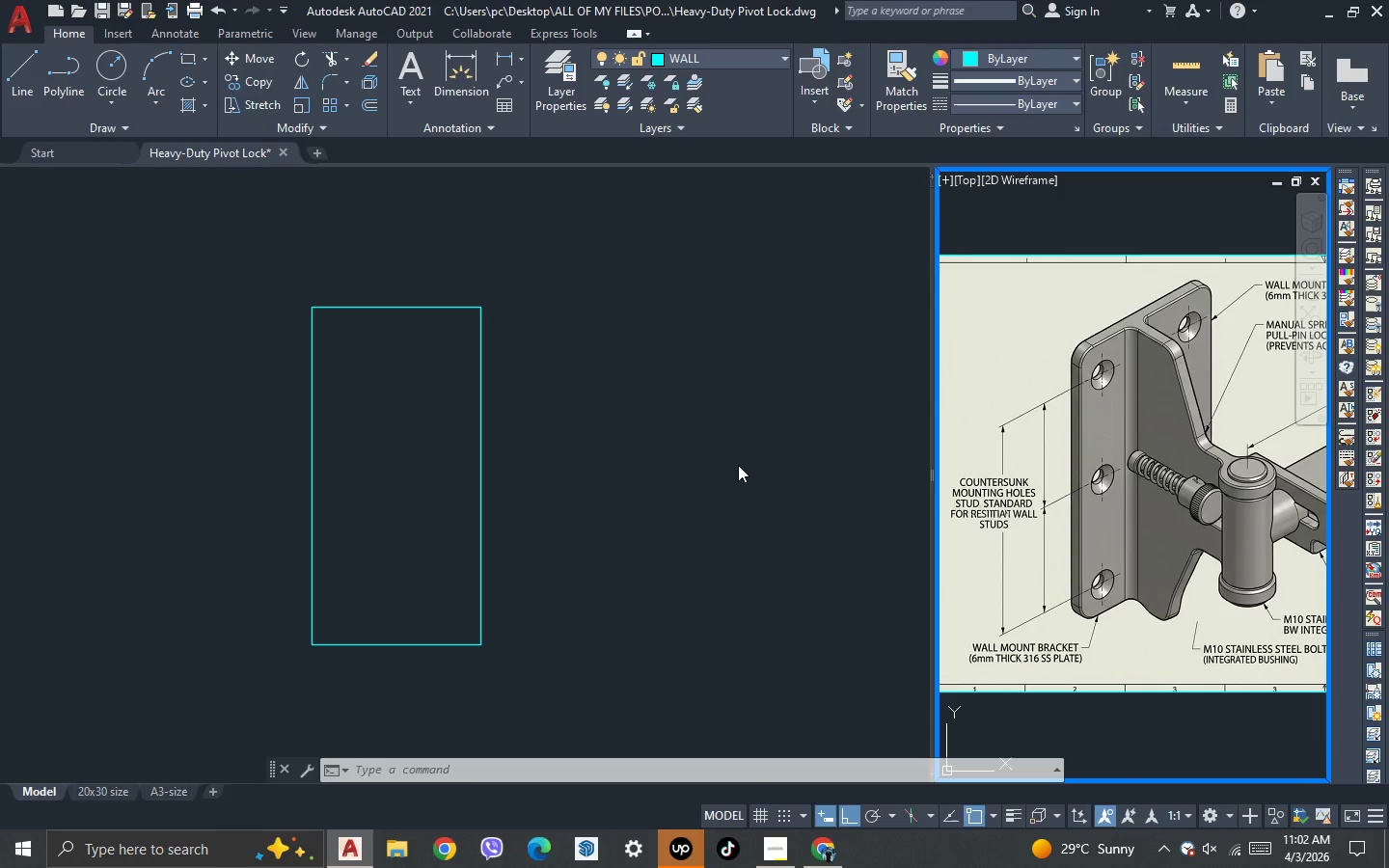 
left_click([738, 463])
 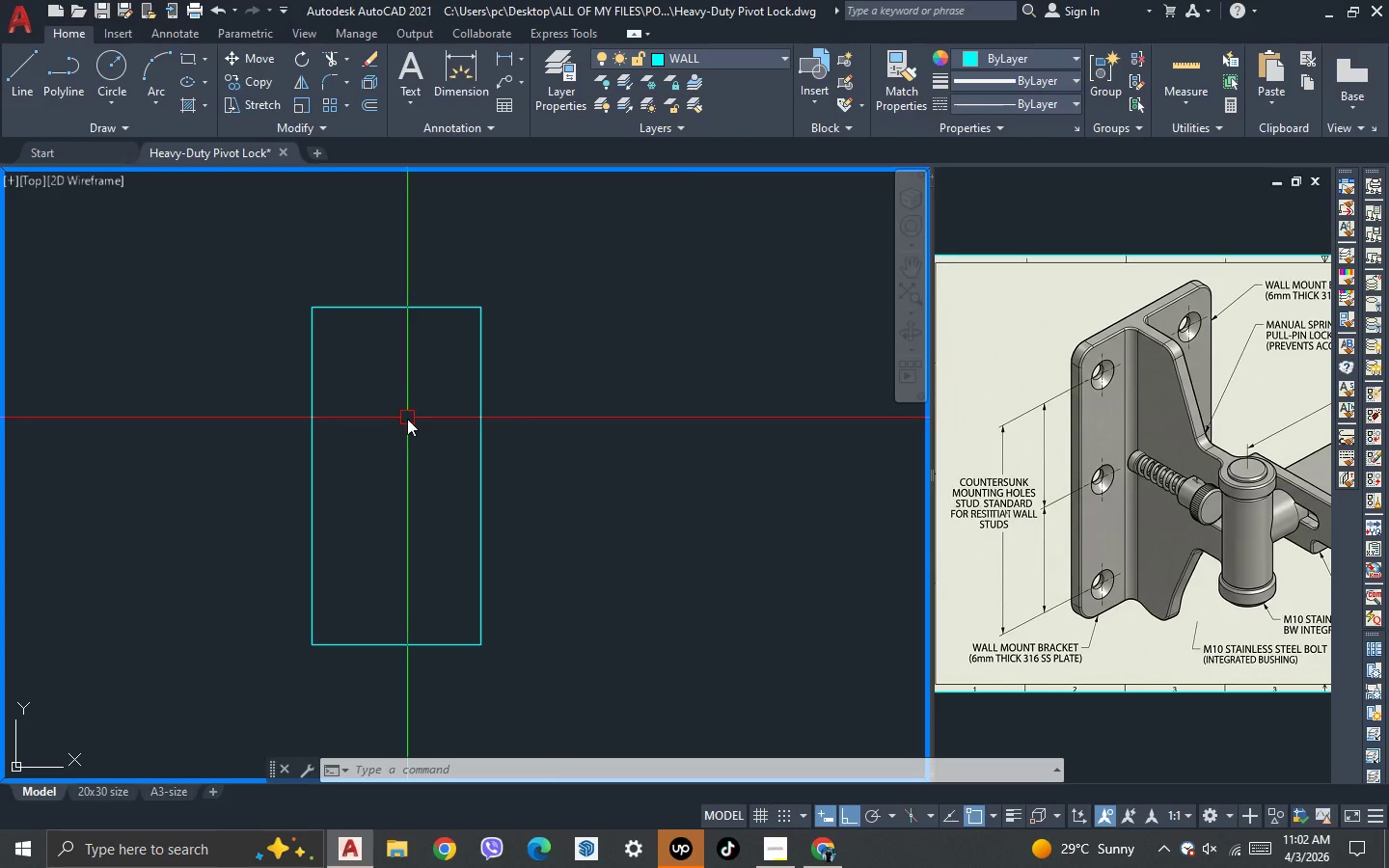 
key(F)
 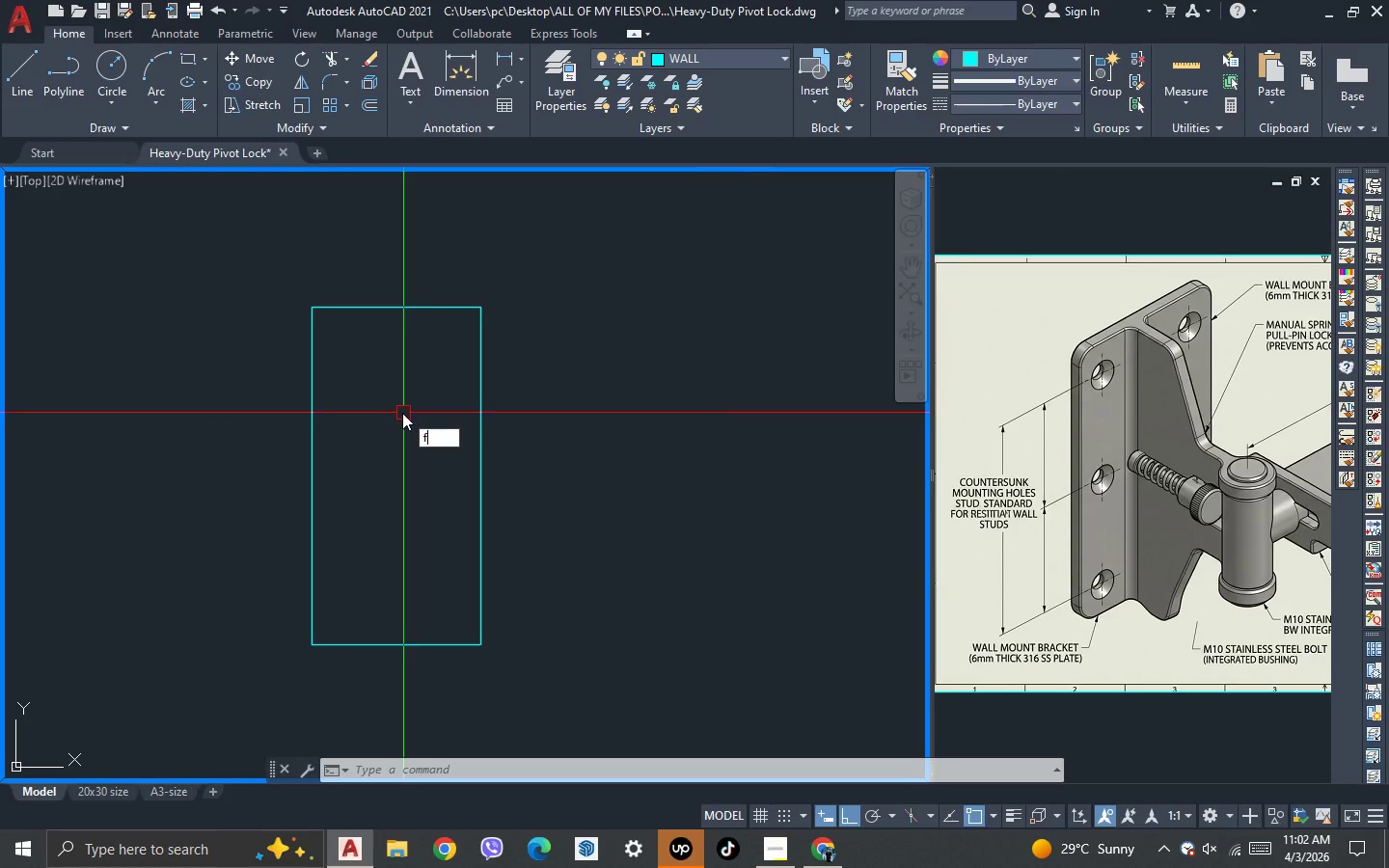 
key(Space)
 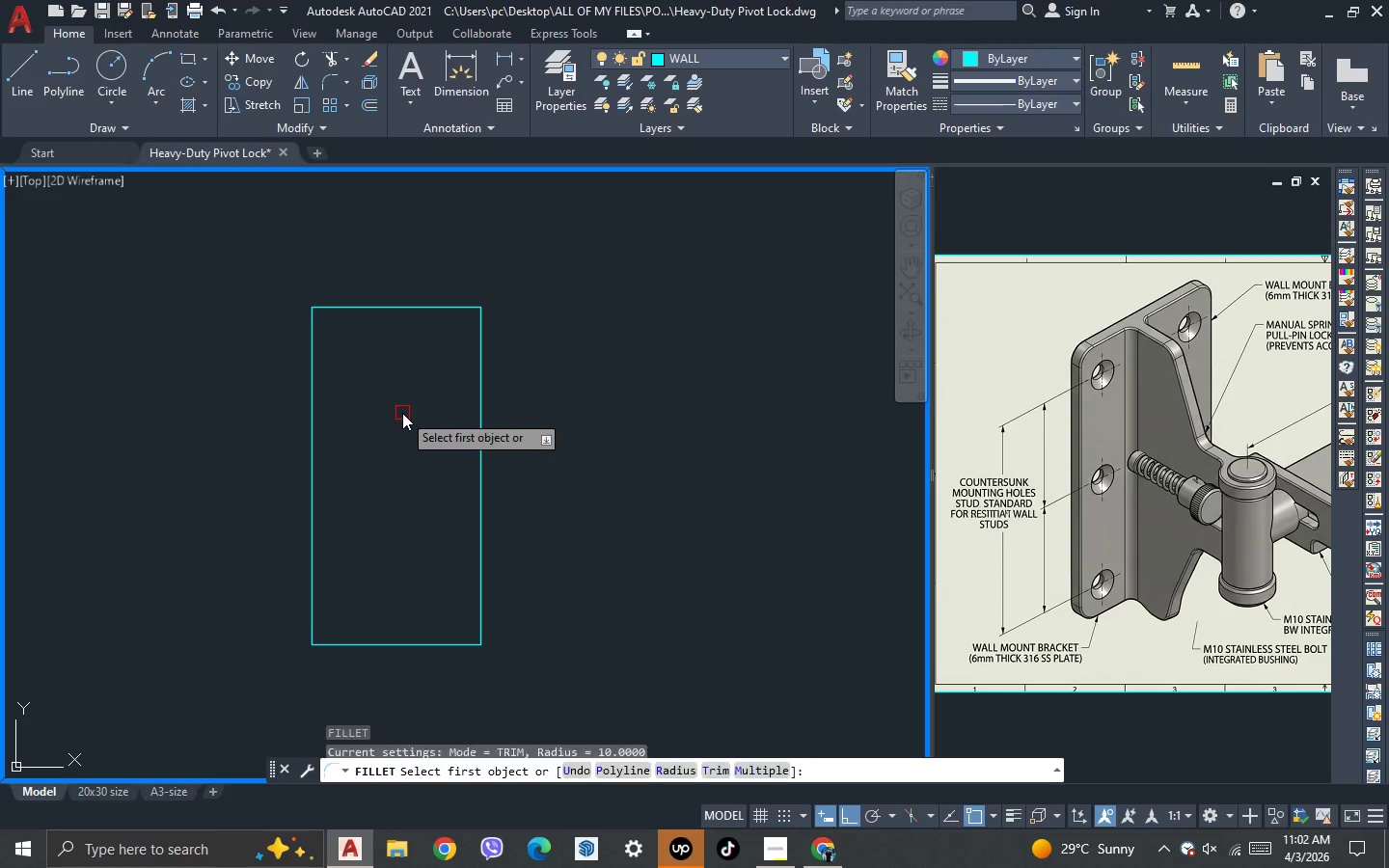 
key(R)
 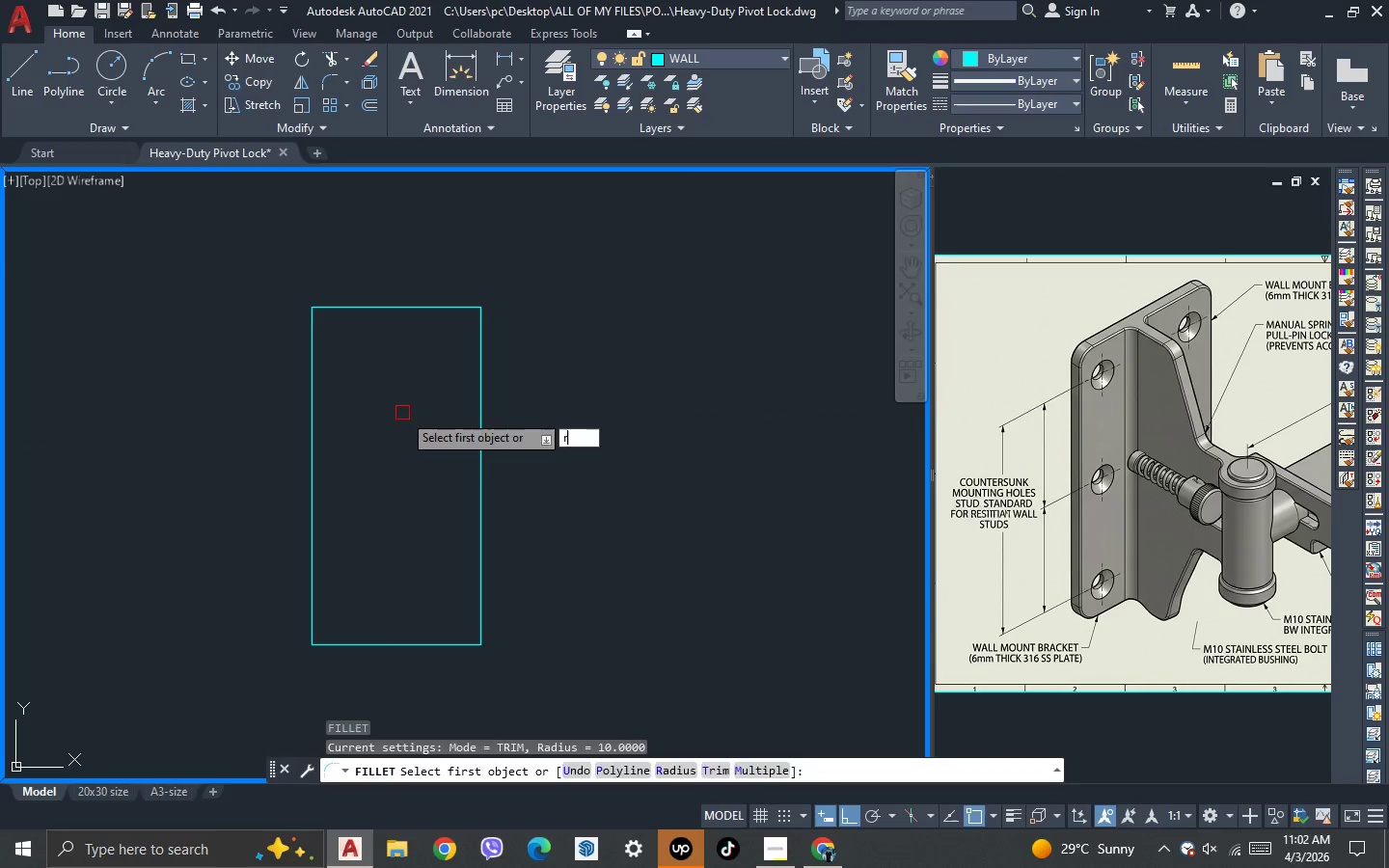 
key(Space)
 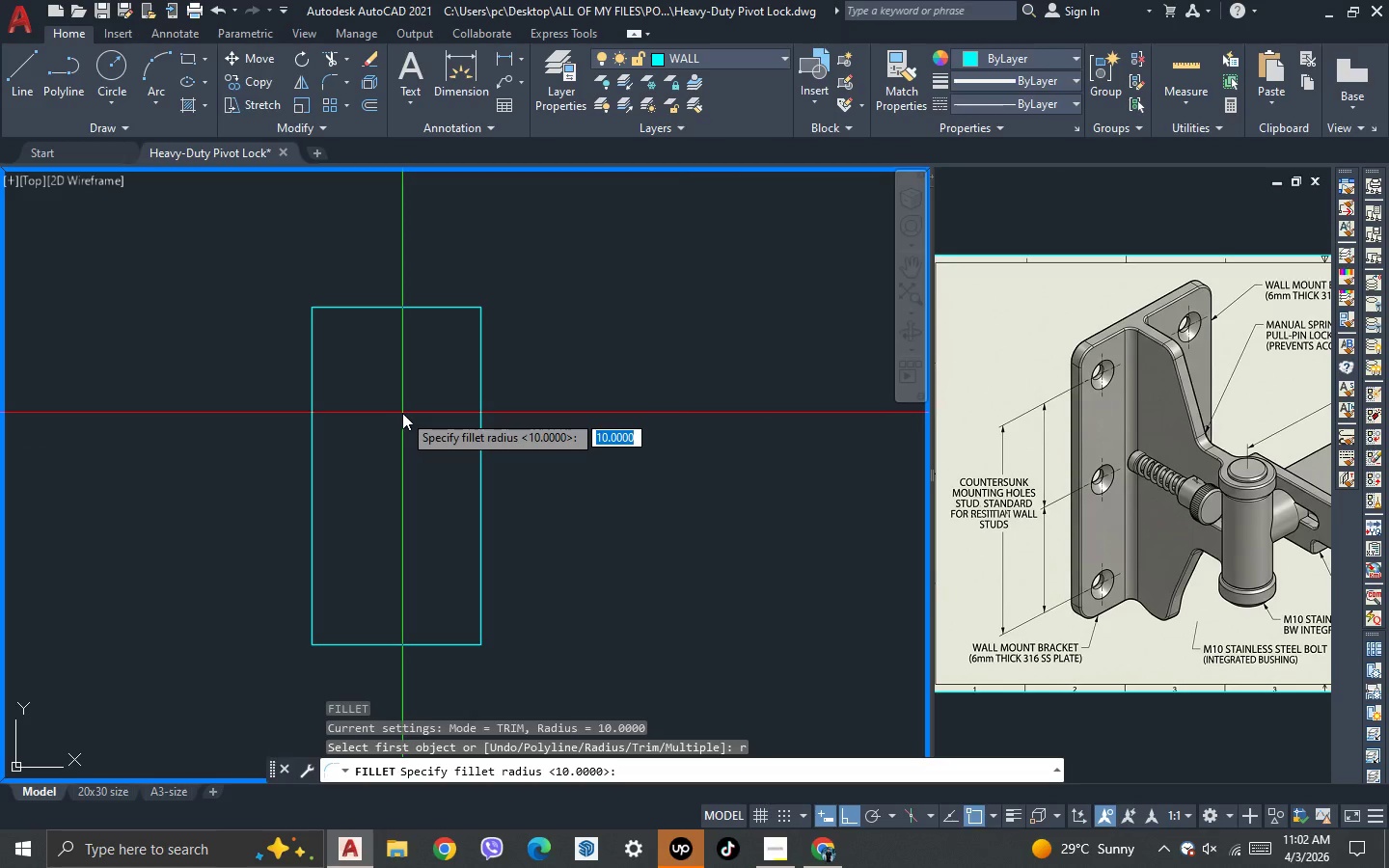 
key(Space)
 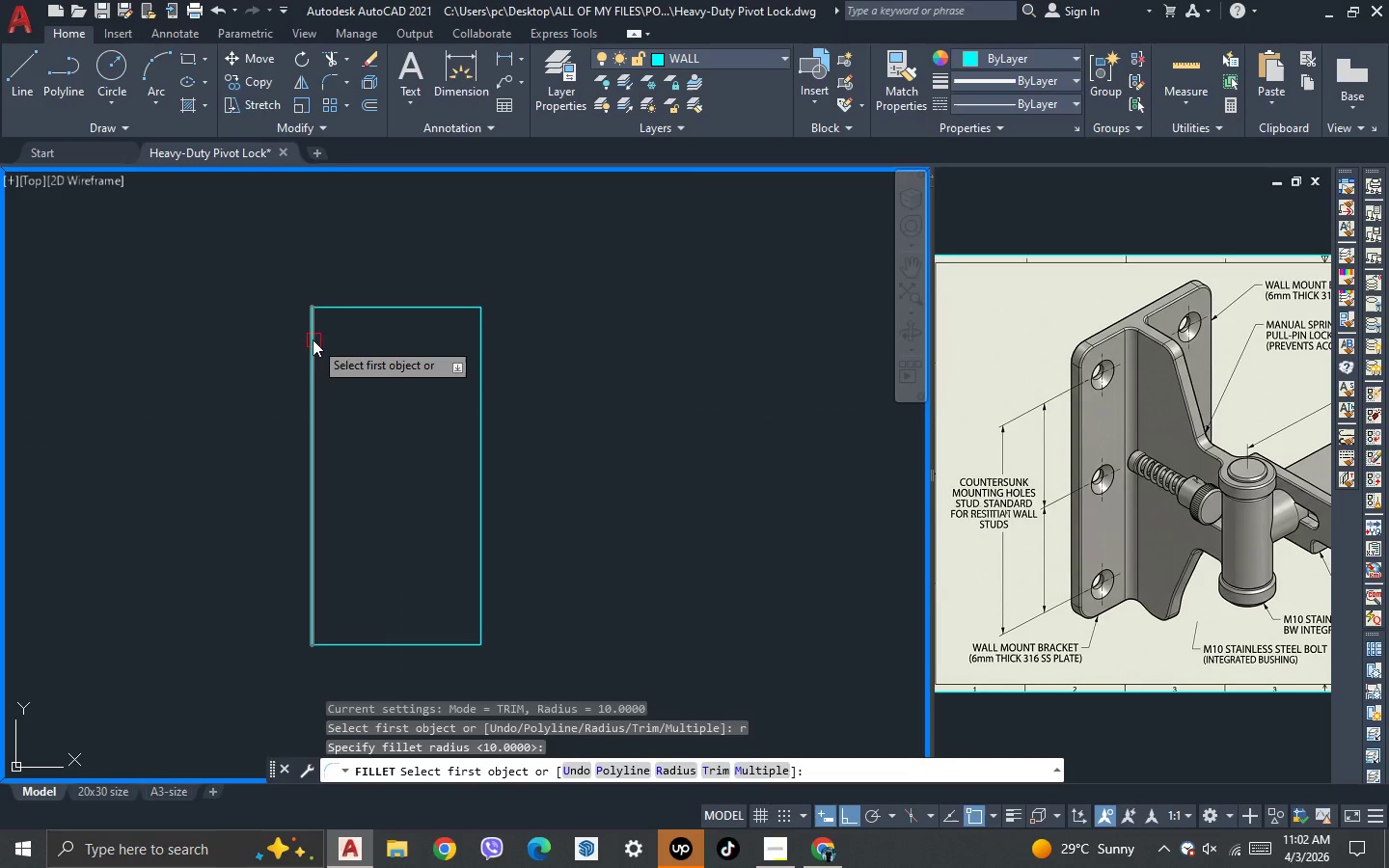 
left_click([311, 338])
 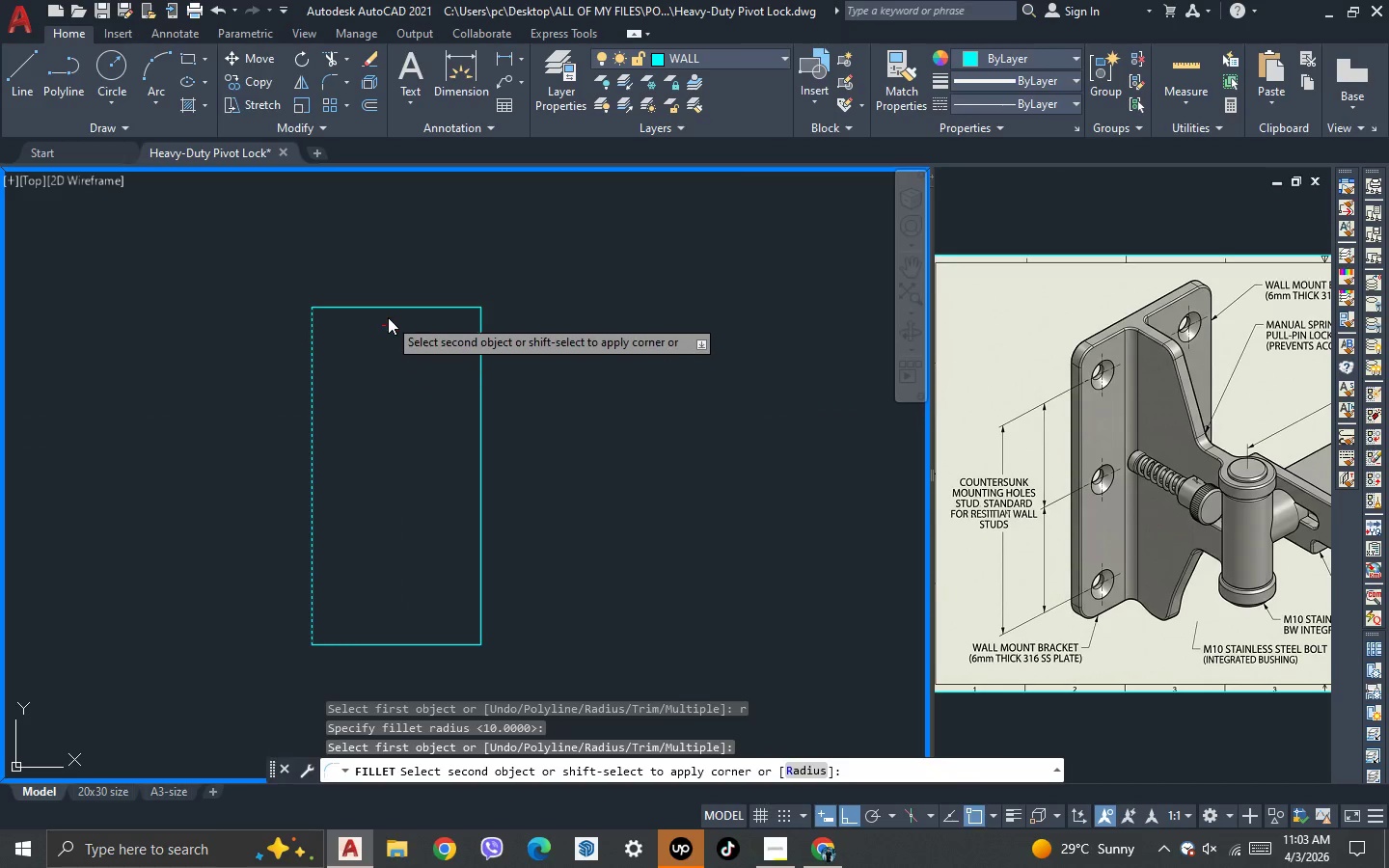 
left_click([384, 311])
 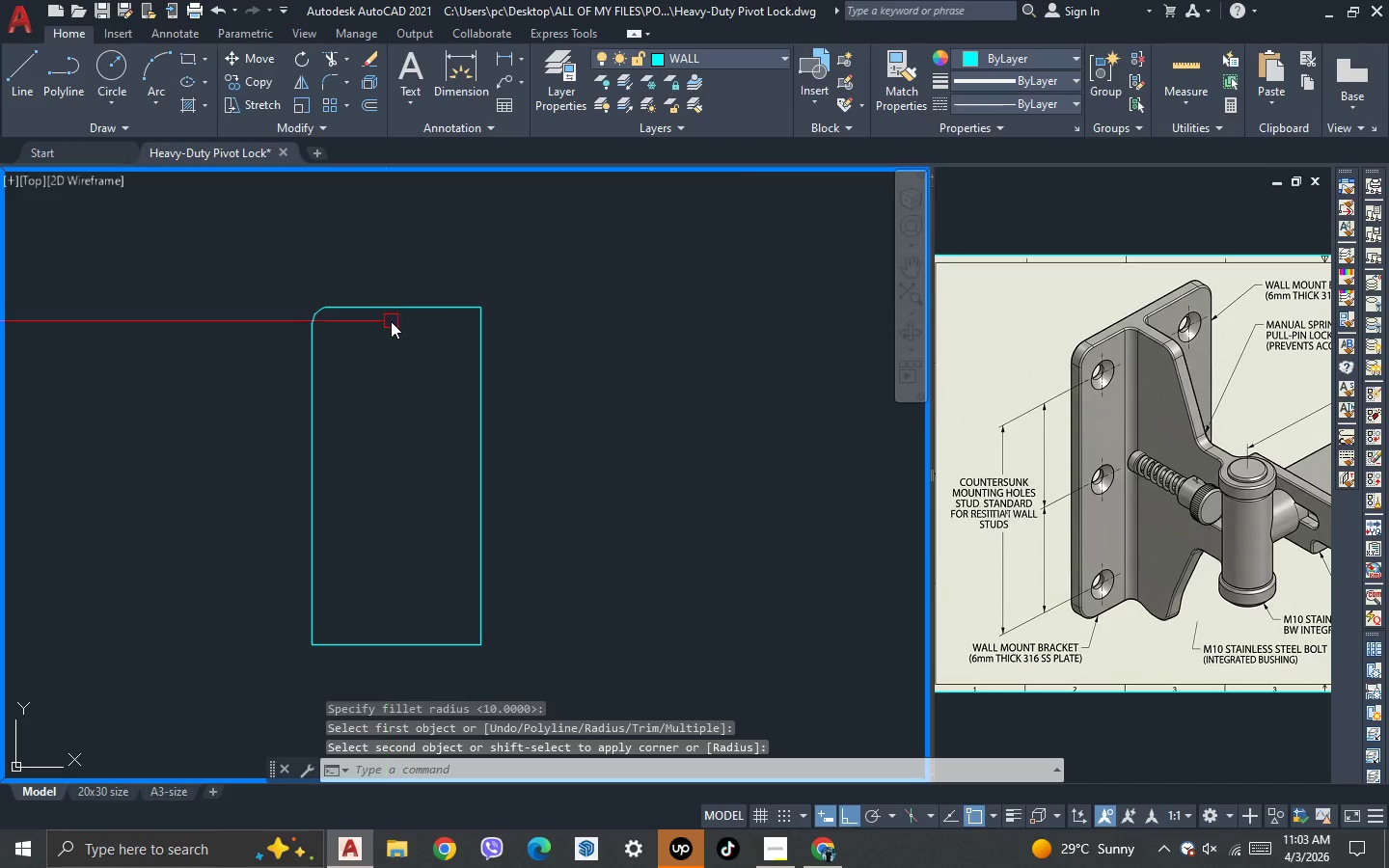 
key(Space)
 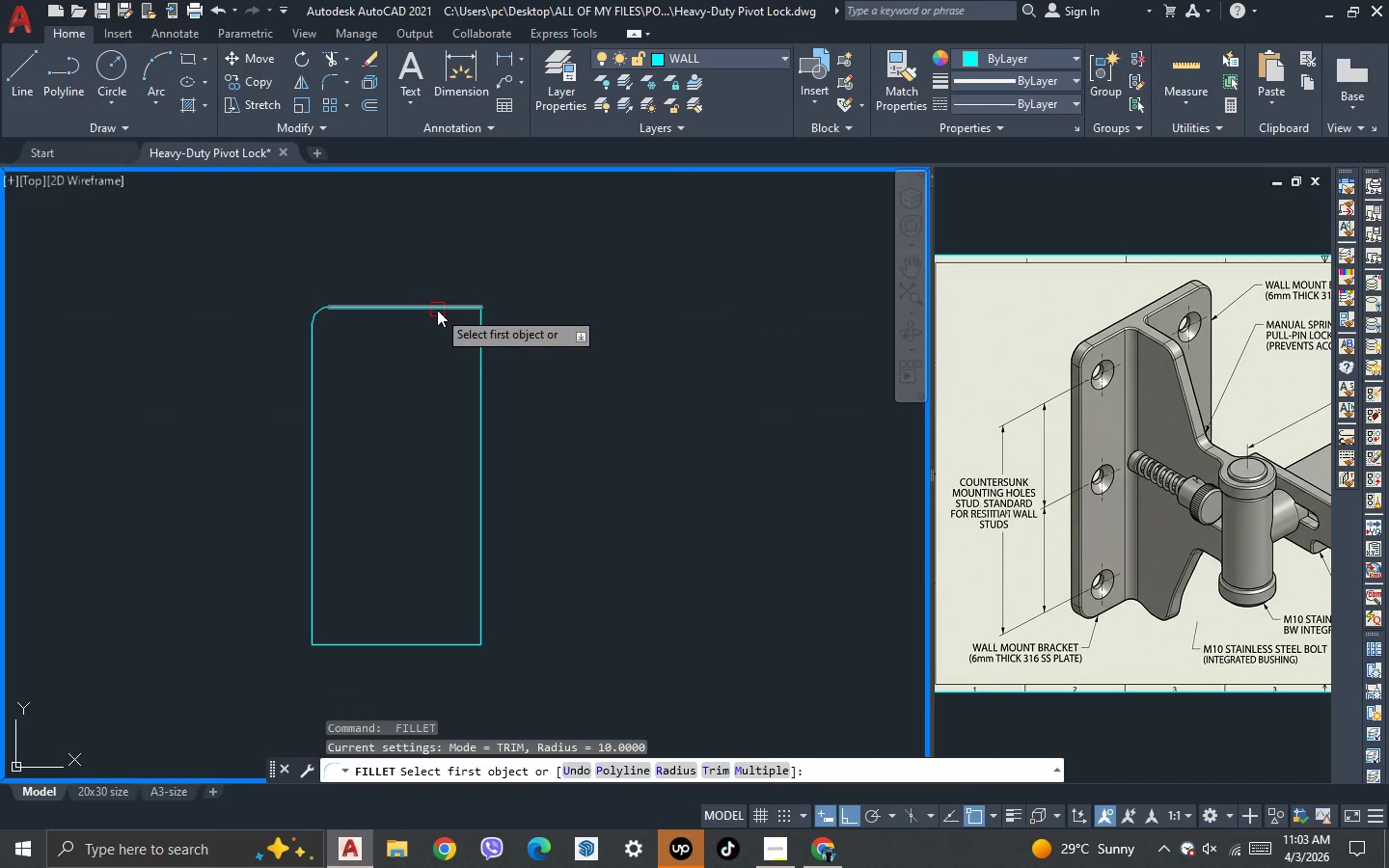 
left_click([438, 309])
 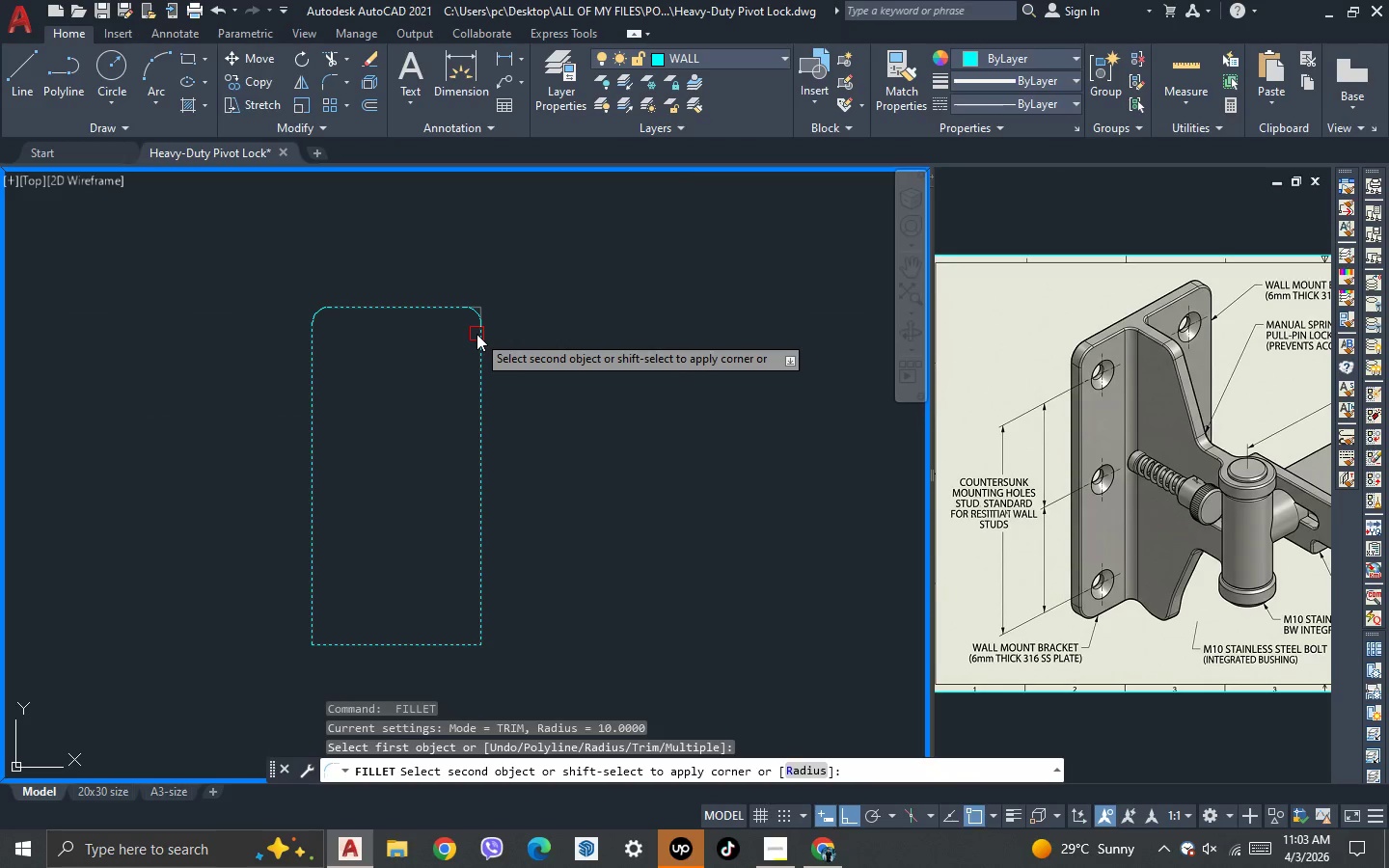 
left_click([477, 334])
 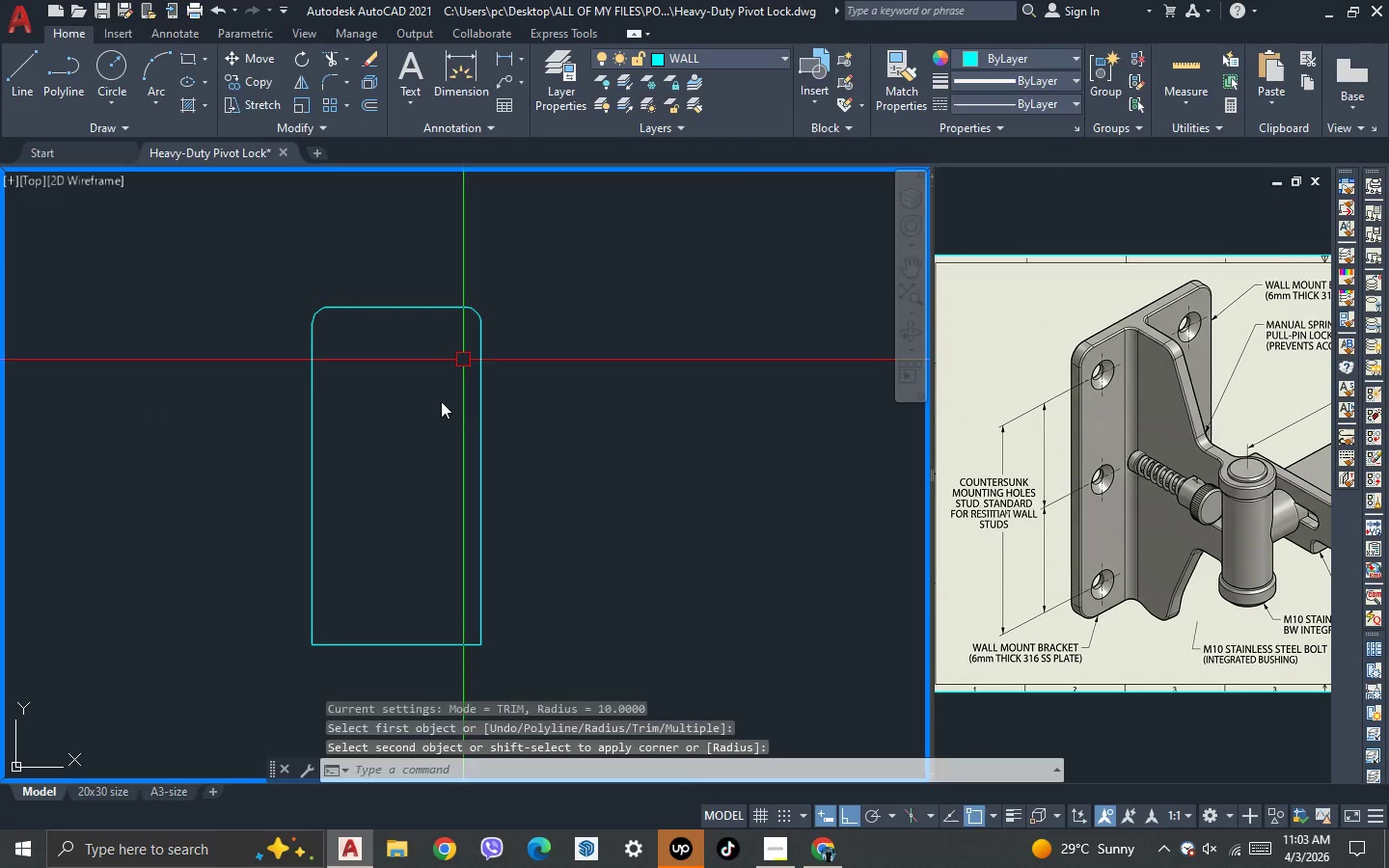 
key(Space)
 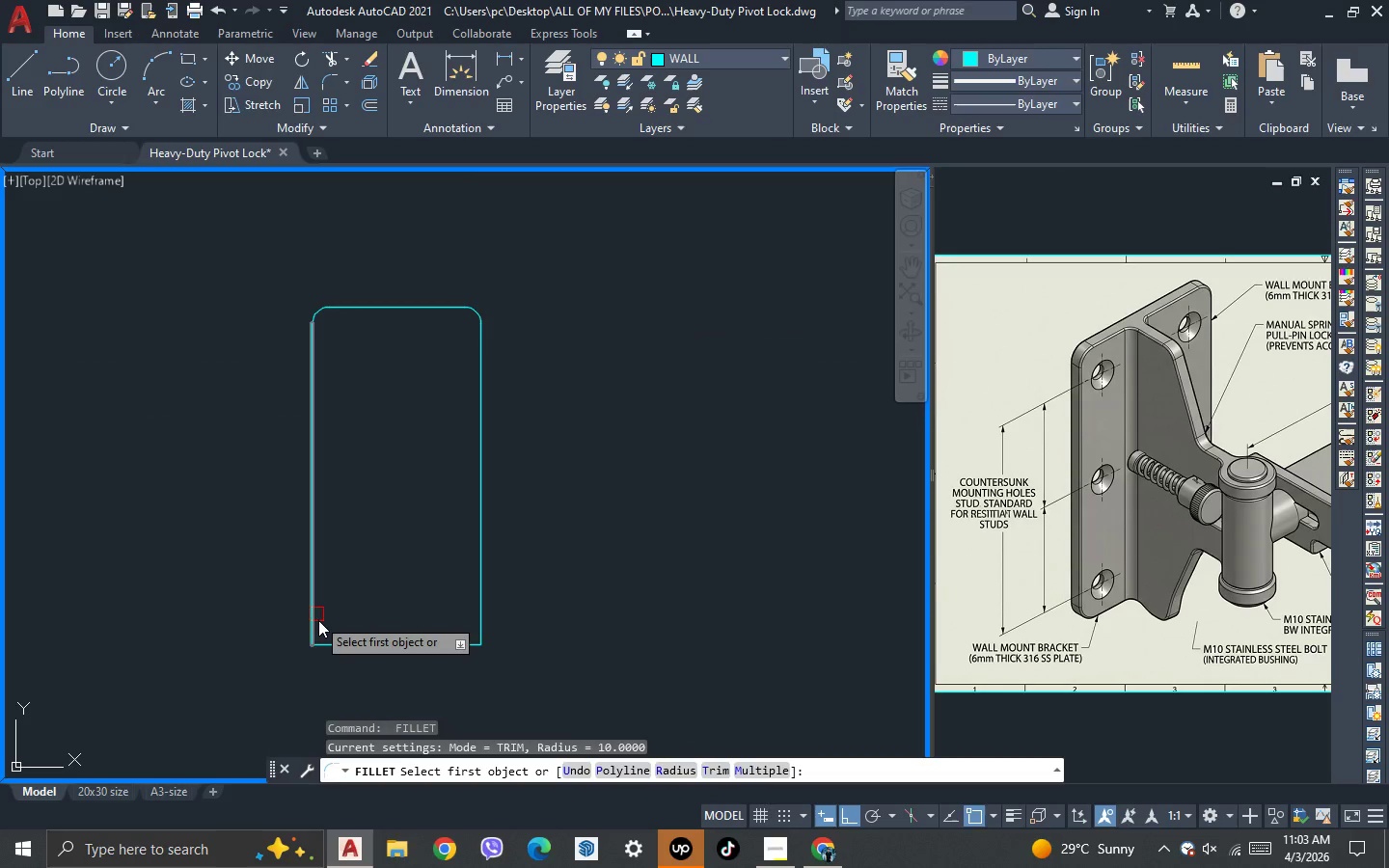 
left_click([336, 644])
 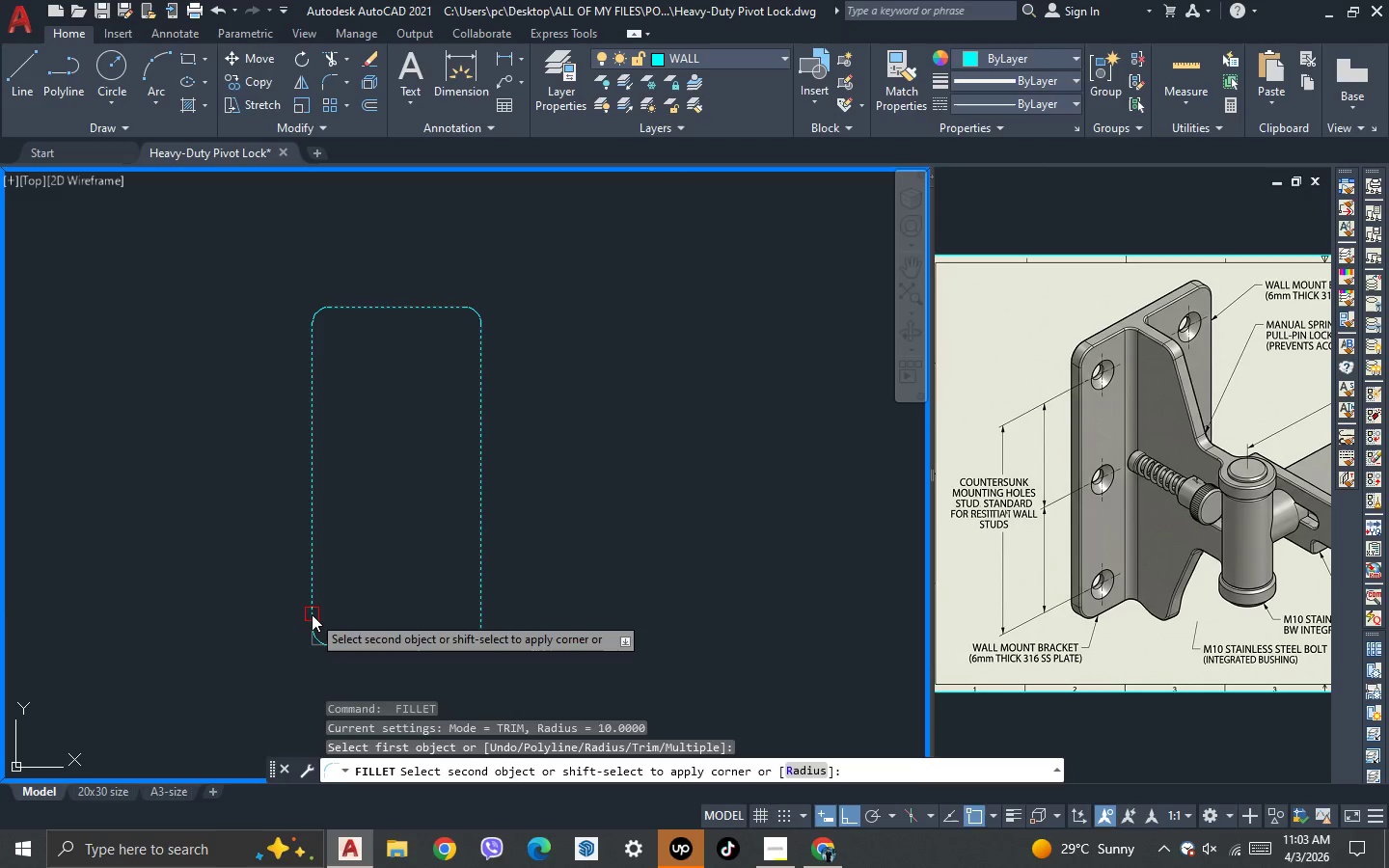 
left_click([312, 614])
 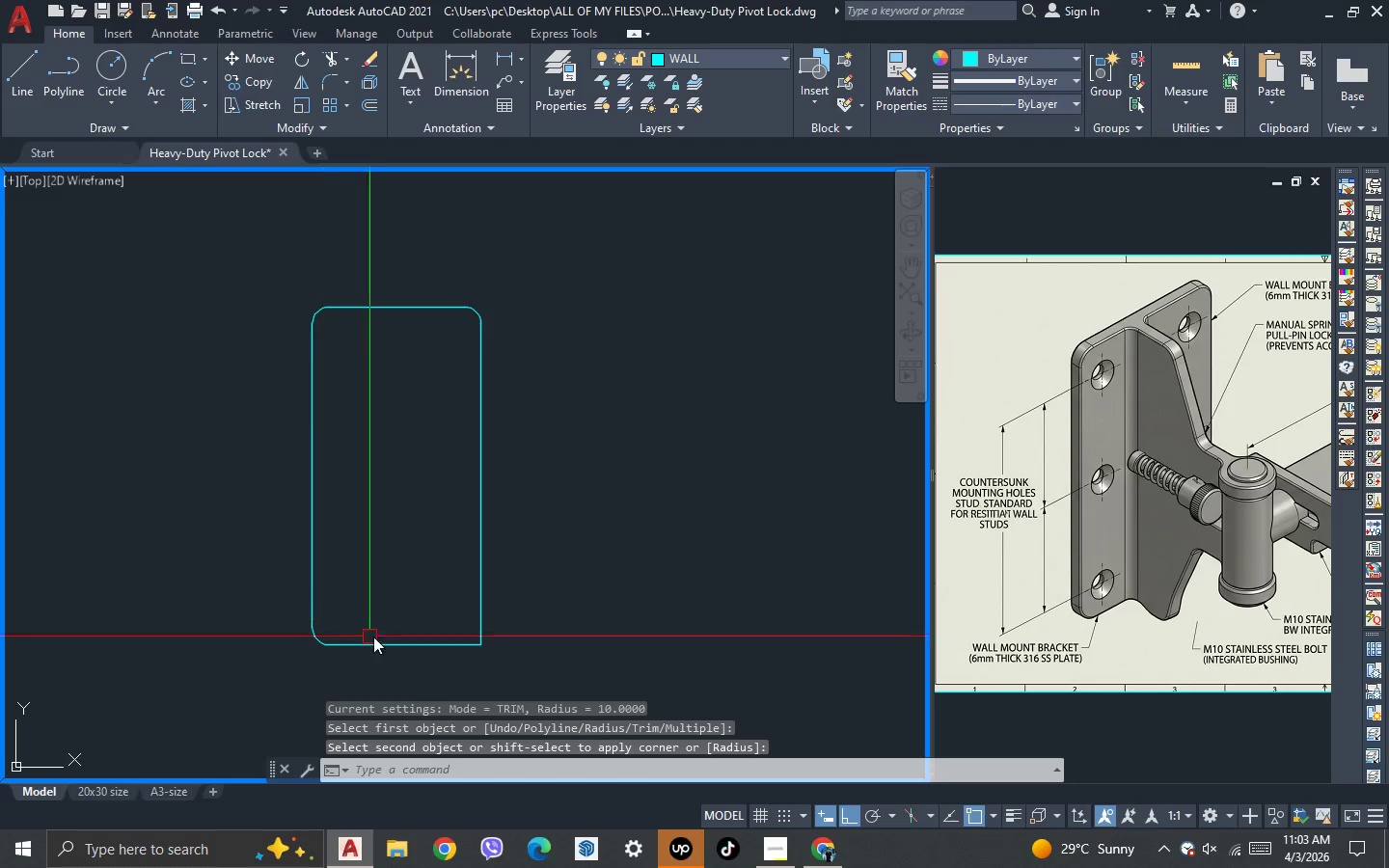 
key(Space)
 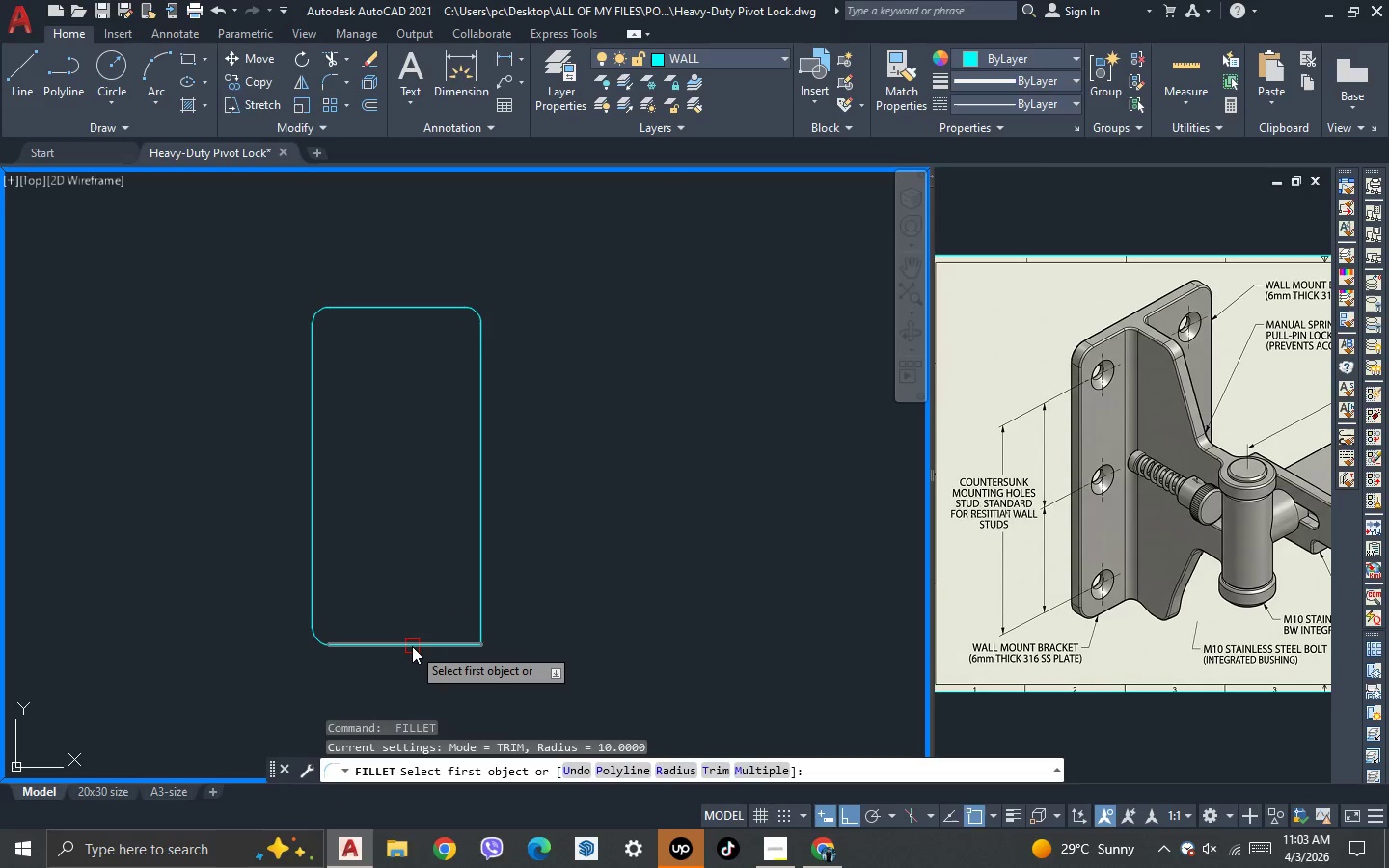 
left_click([412, 646])
 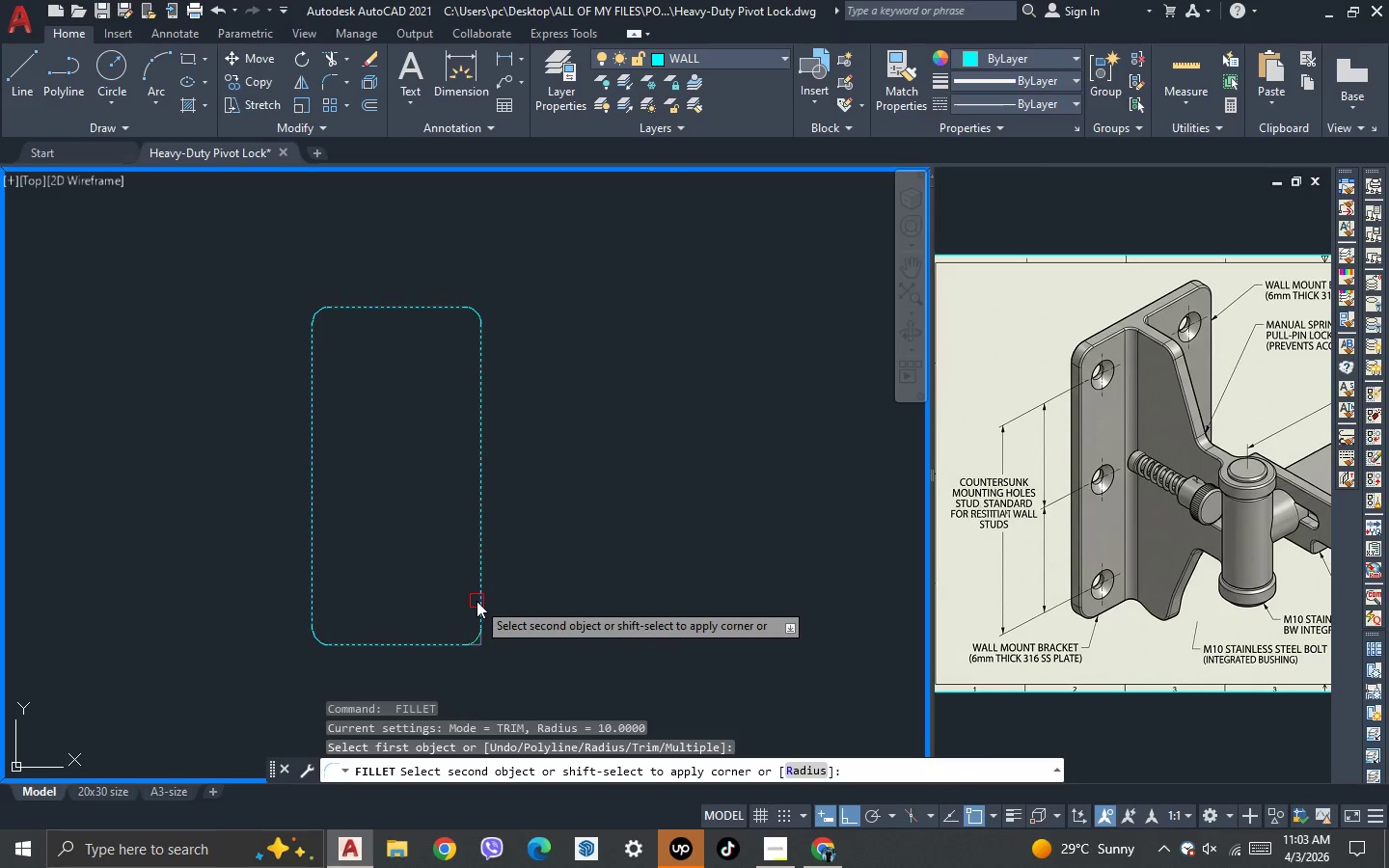 
left_click([477, 601])
 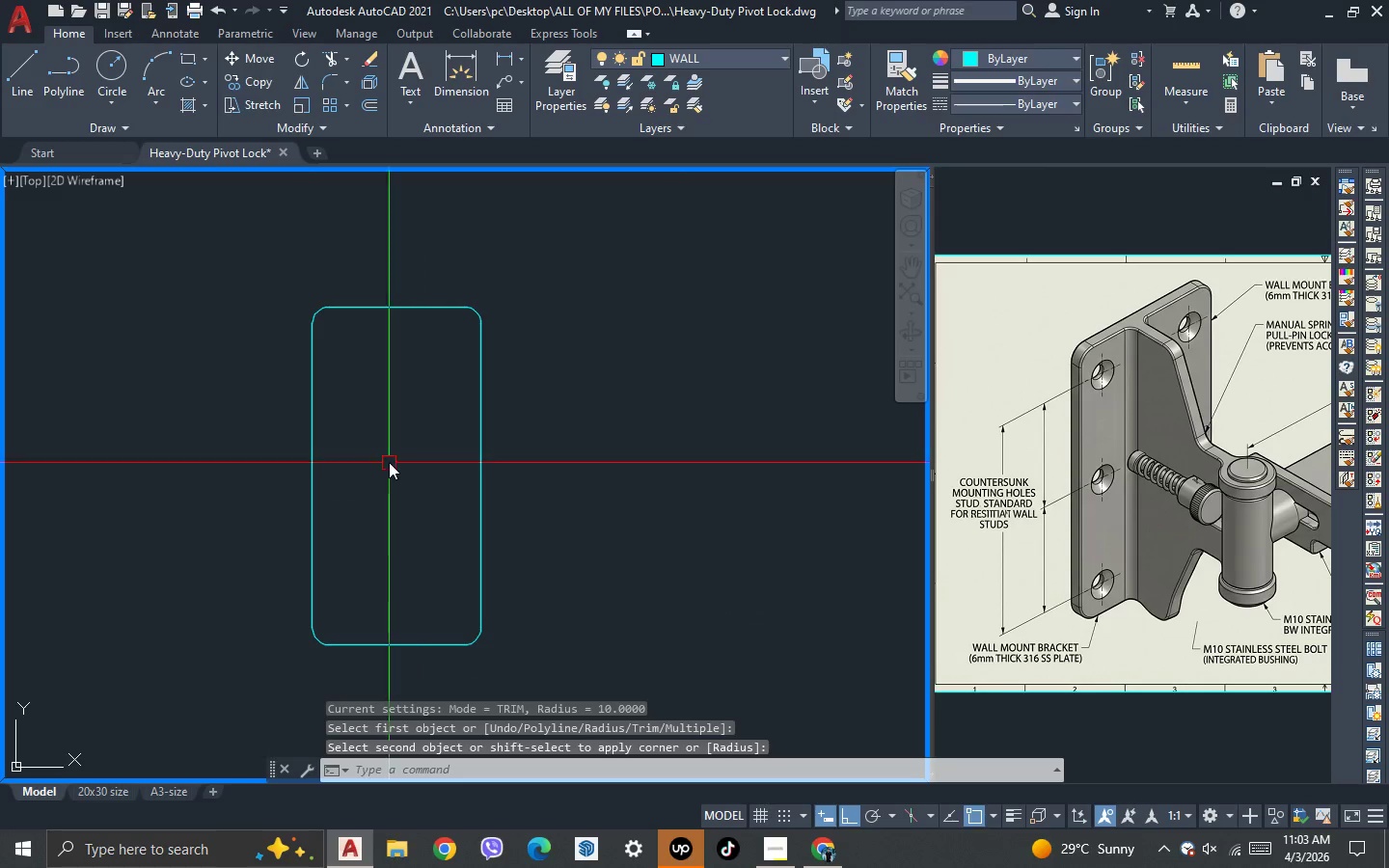 
key(Escape)
 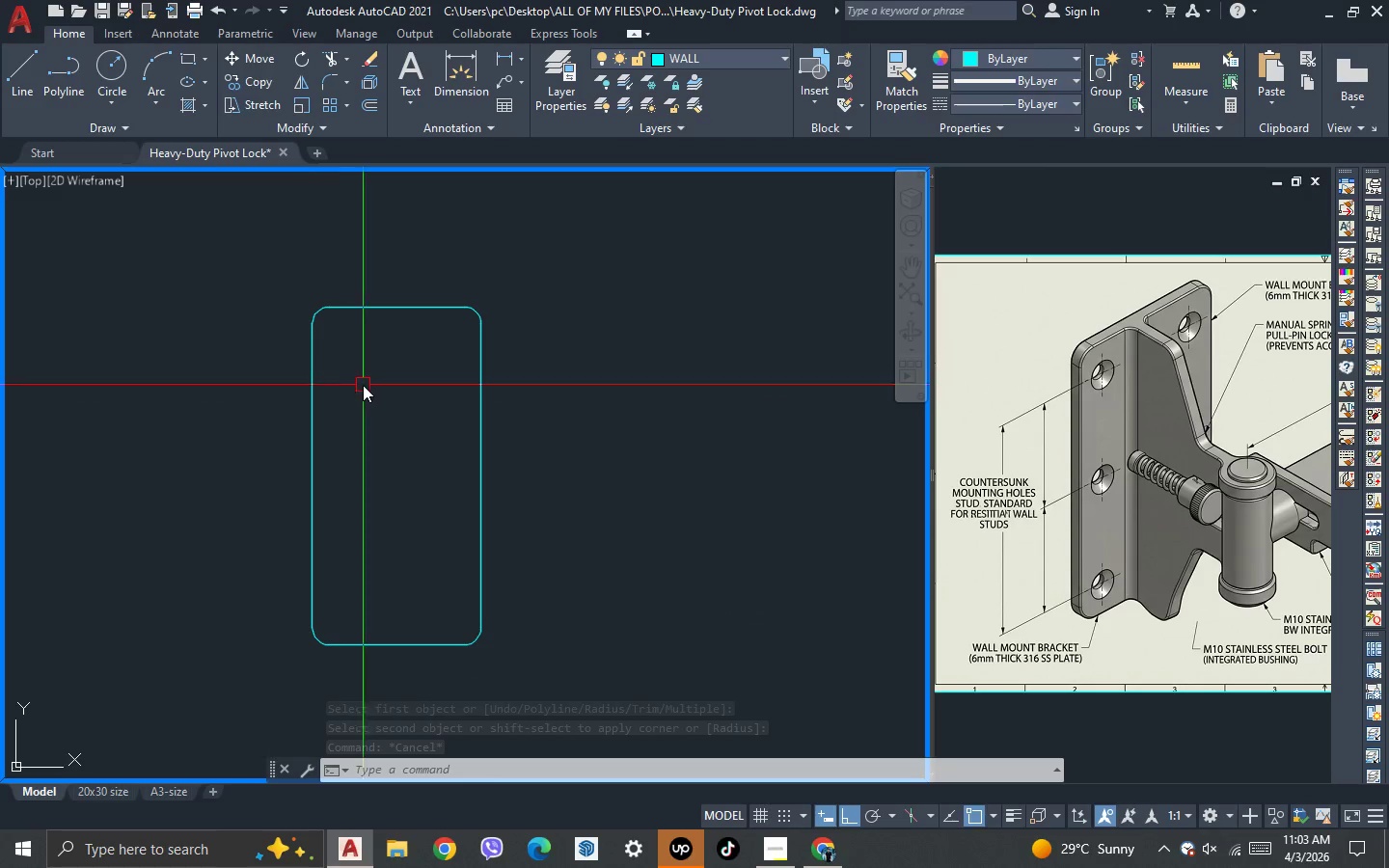 
wait(7.08)
 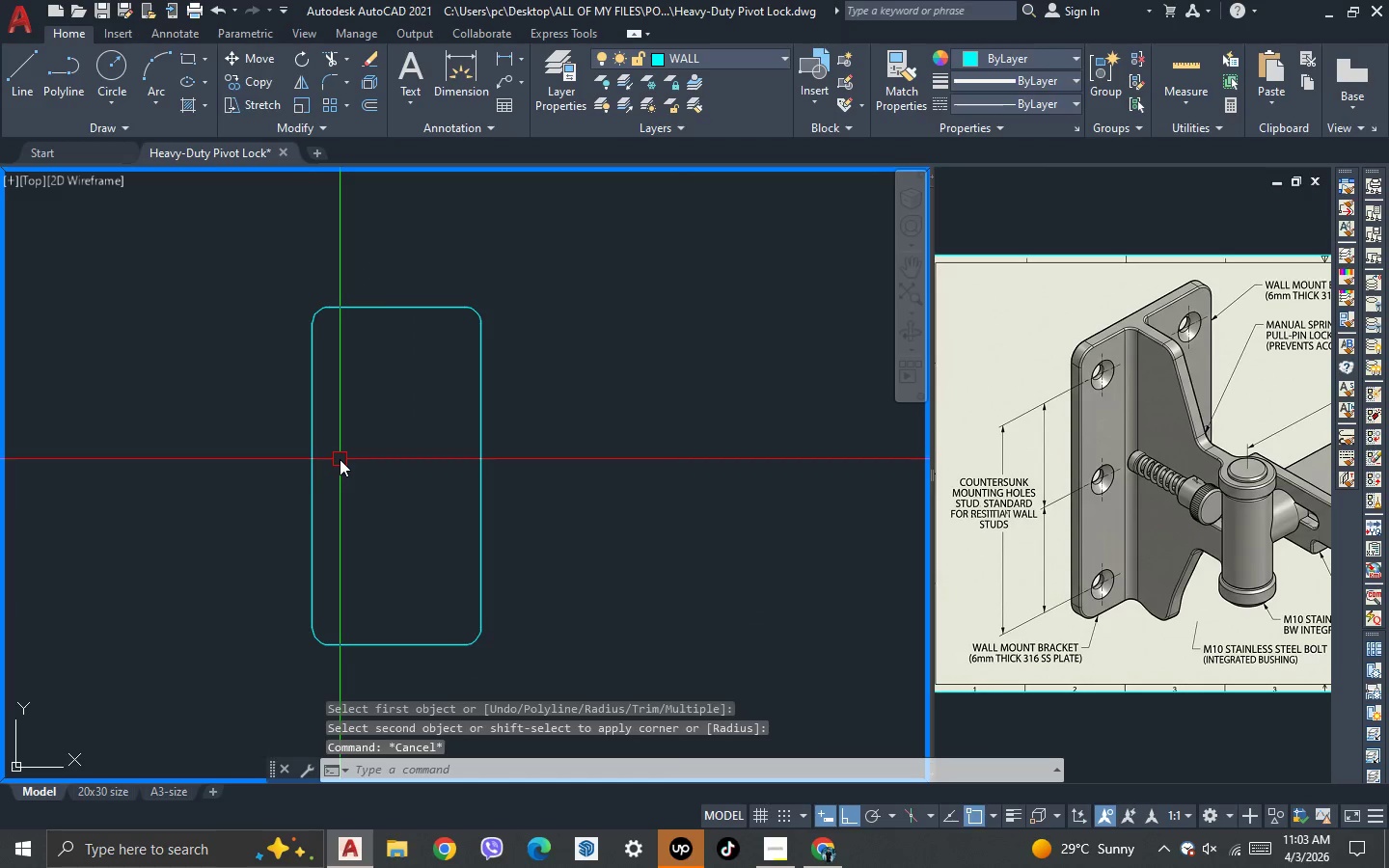 
left_click([1008, 504])
 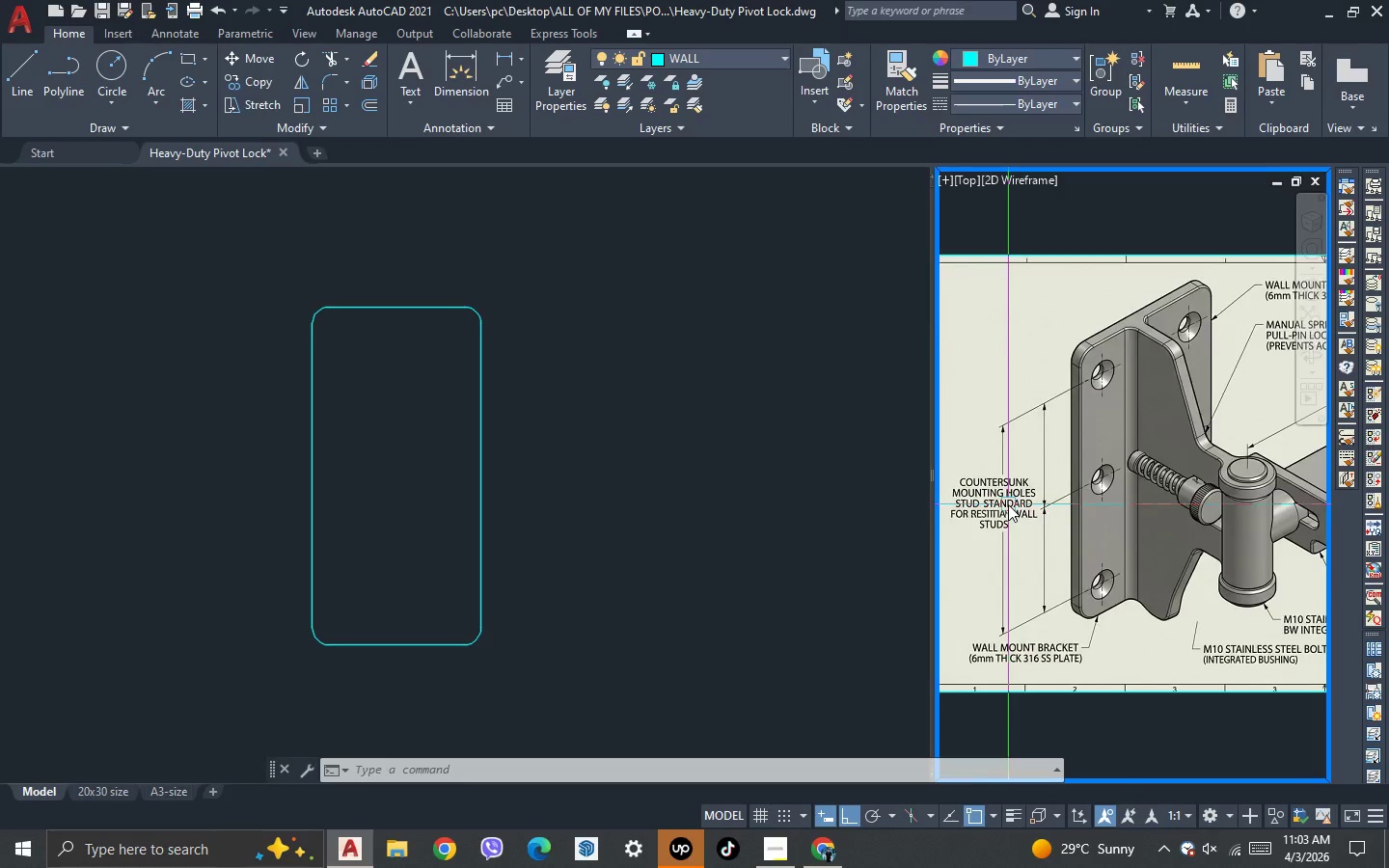 
scroll: coordinate [1244, 409], scroll_direction: up, amount: 2.0
 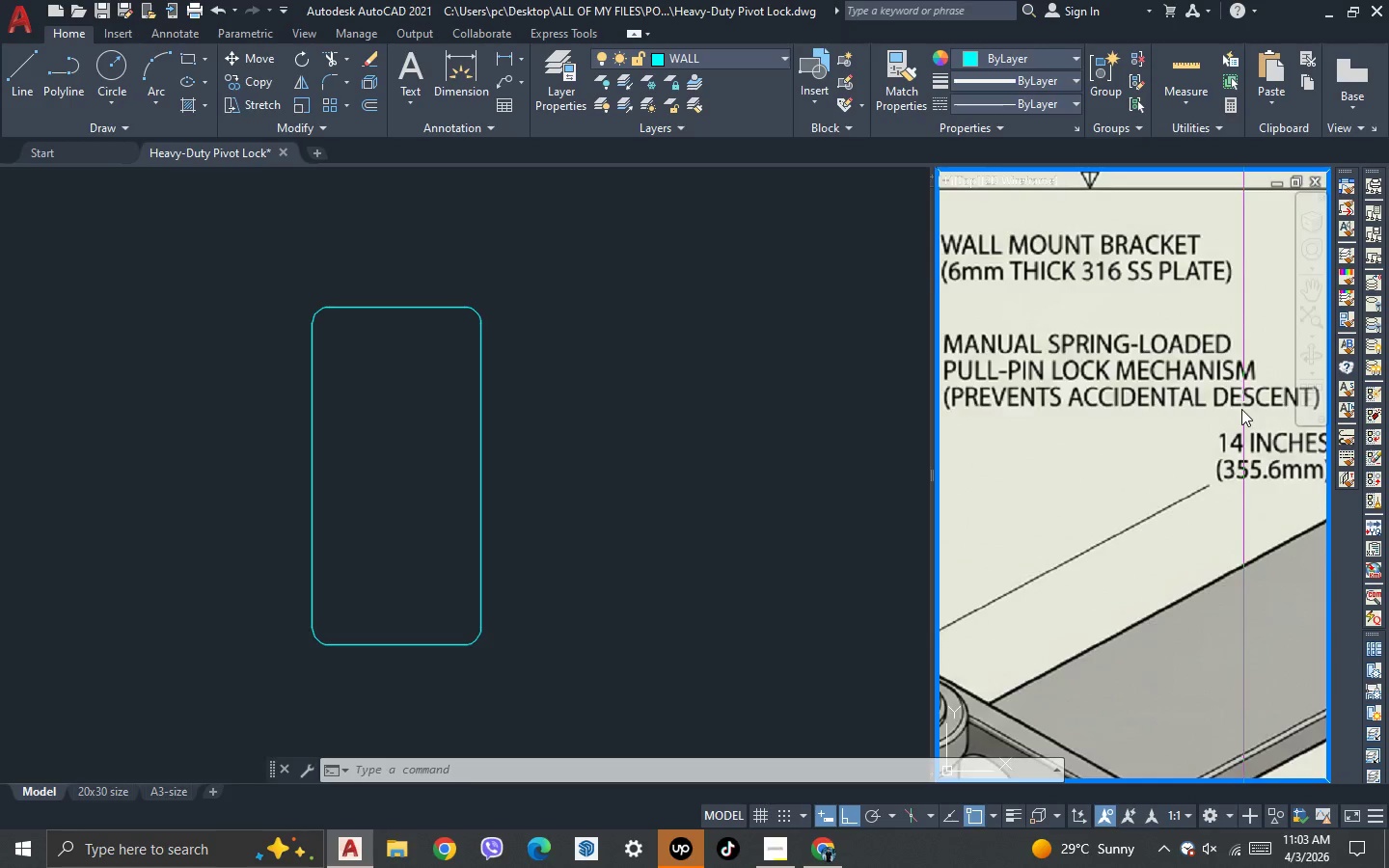 
scroll: coordinate [1054, 449], scroll_direction: down, amount: 4.0
 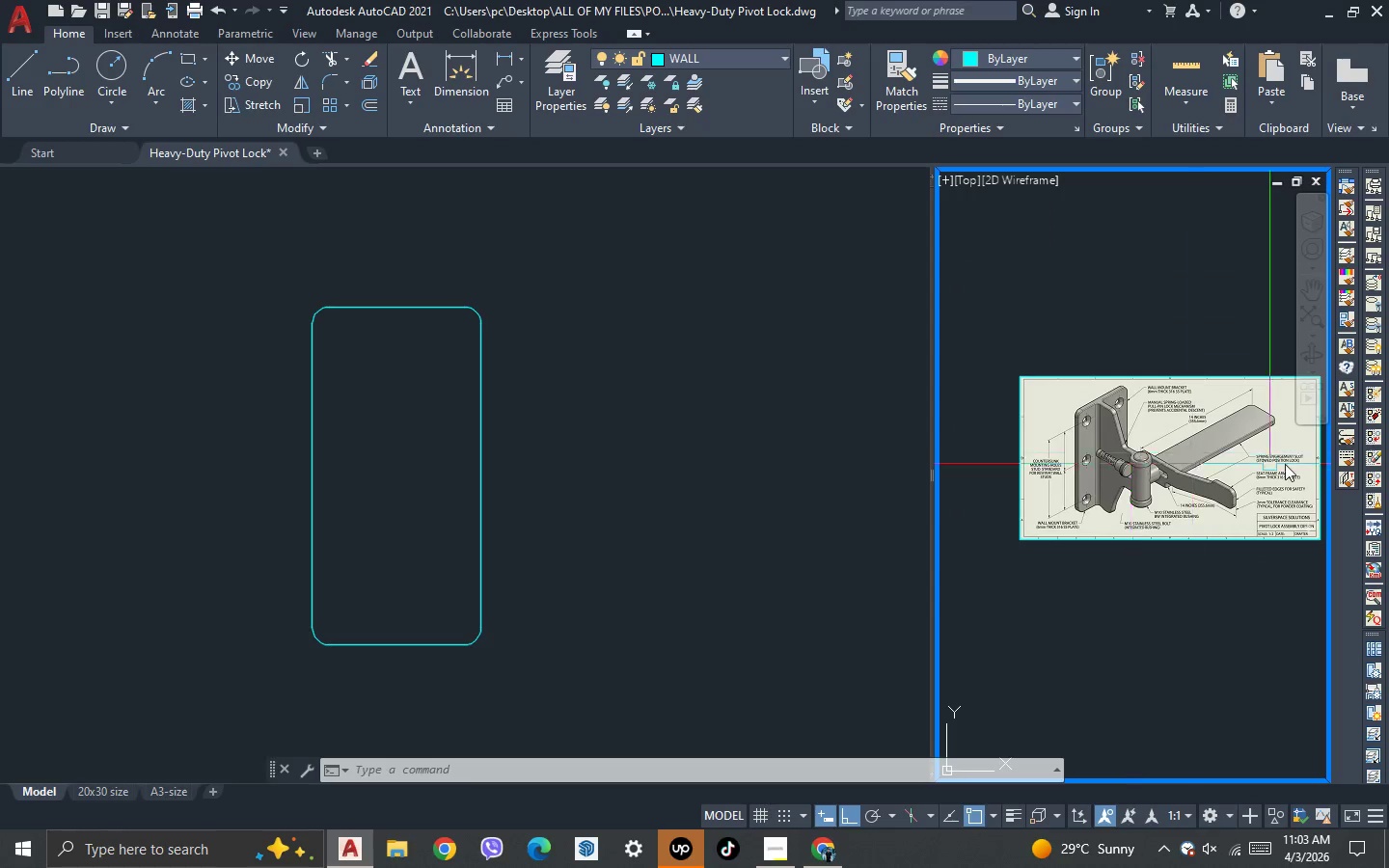 
scroll: coordinate [1318, 467], scroll_direction: up, amount: 2.0
 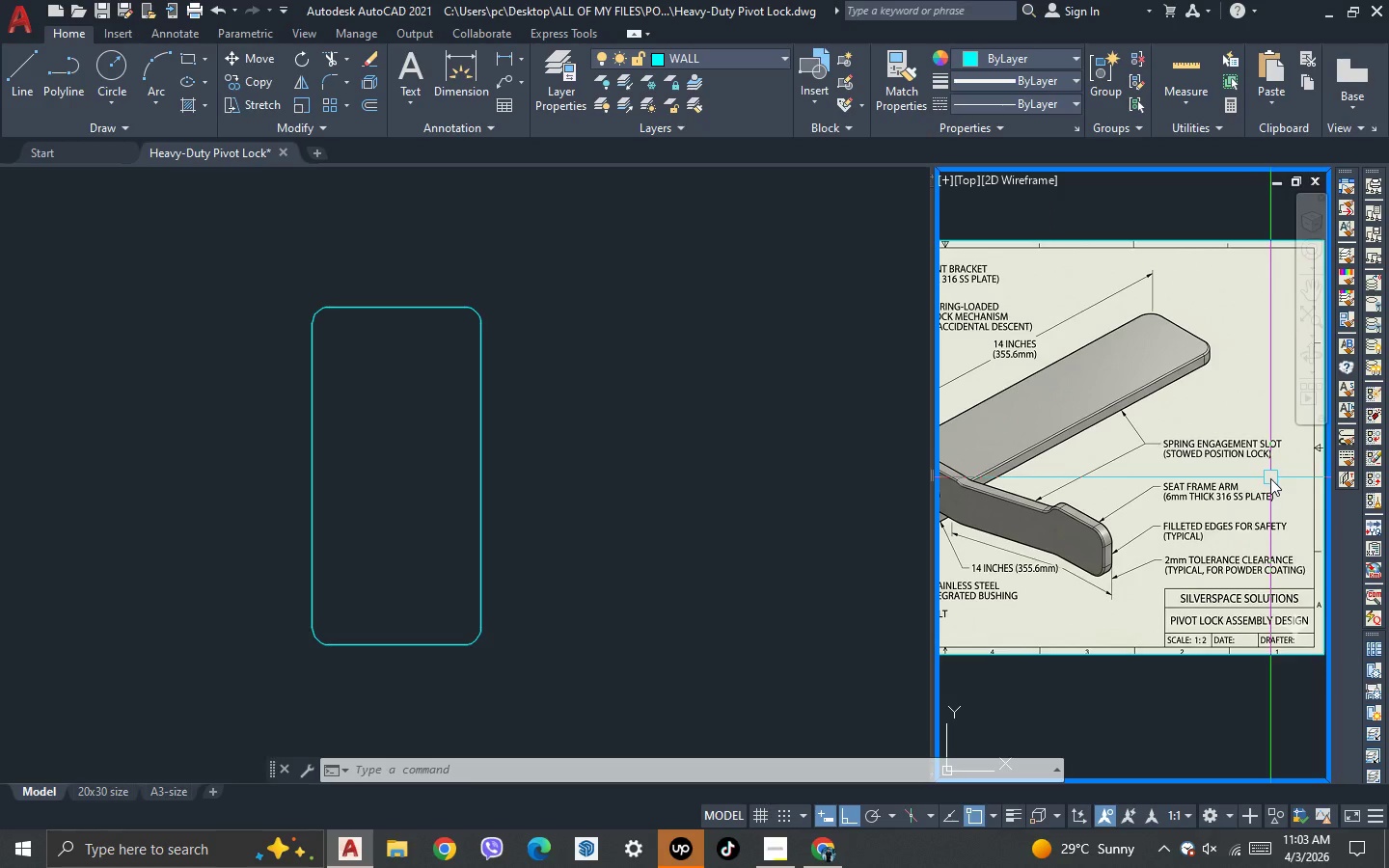 
scroll: coordinate [1235, 476], scroll_direction: down, amount: 1.0
 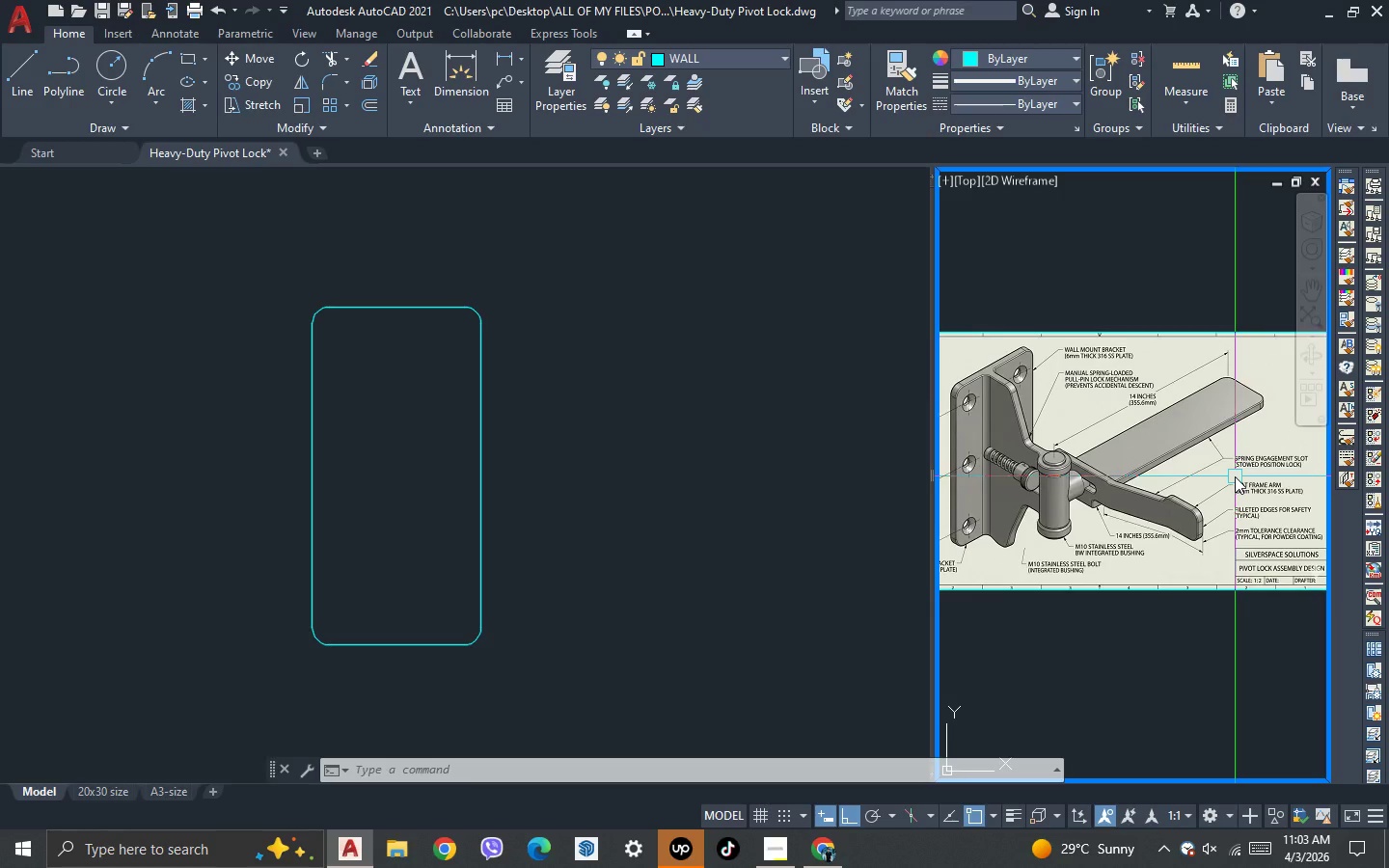 
scroll: coordinate [1024, 476], scroll_direction: up, amount: 2.0
 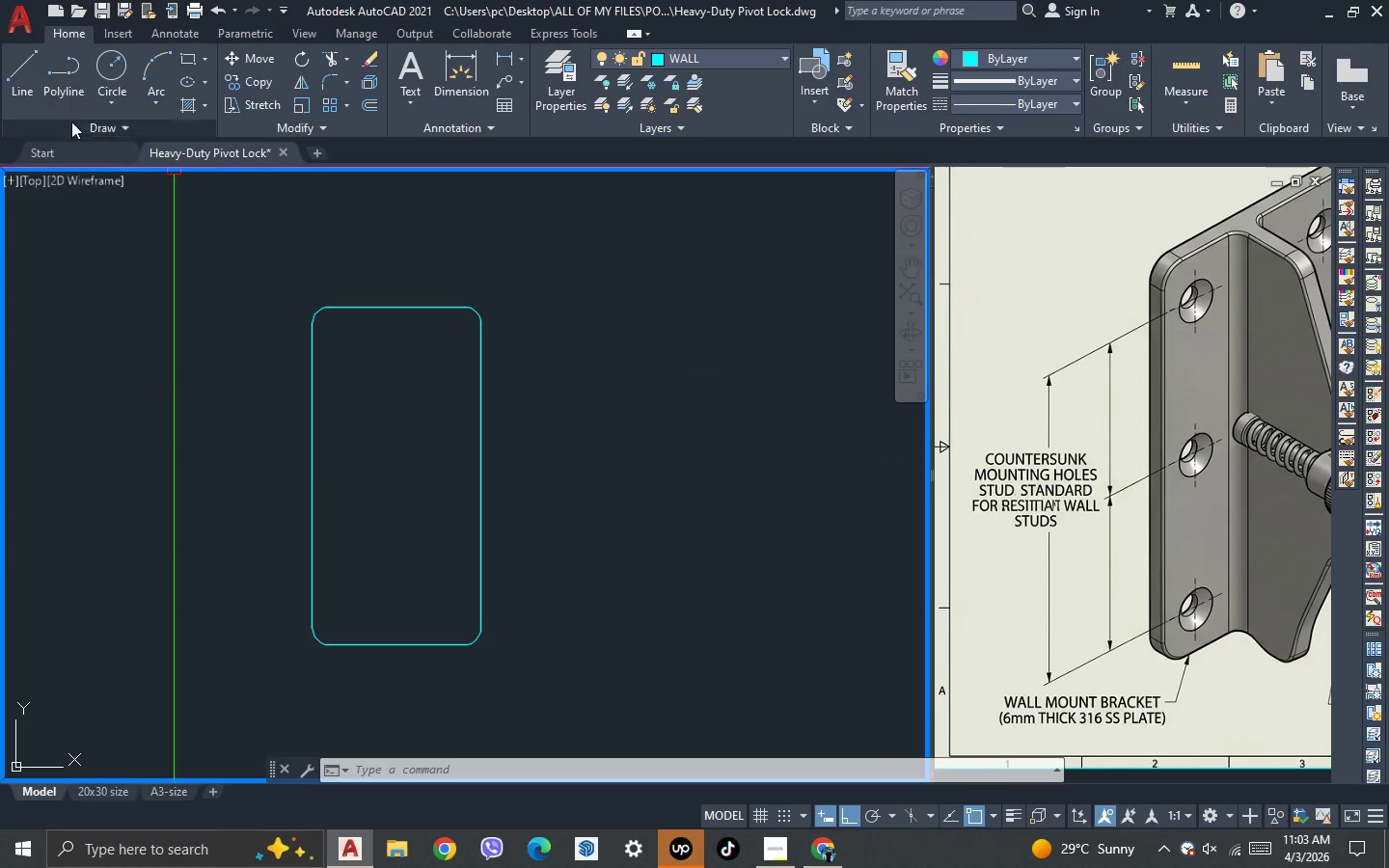 
left_click([111, 115])
 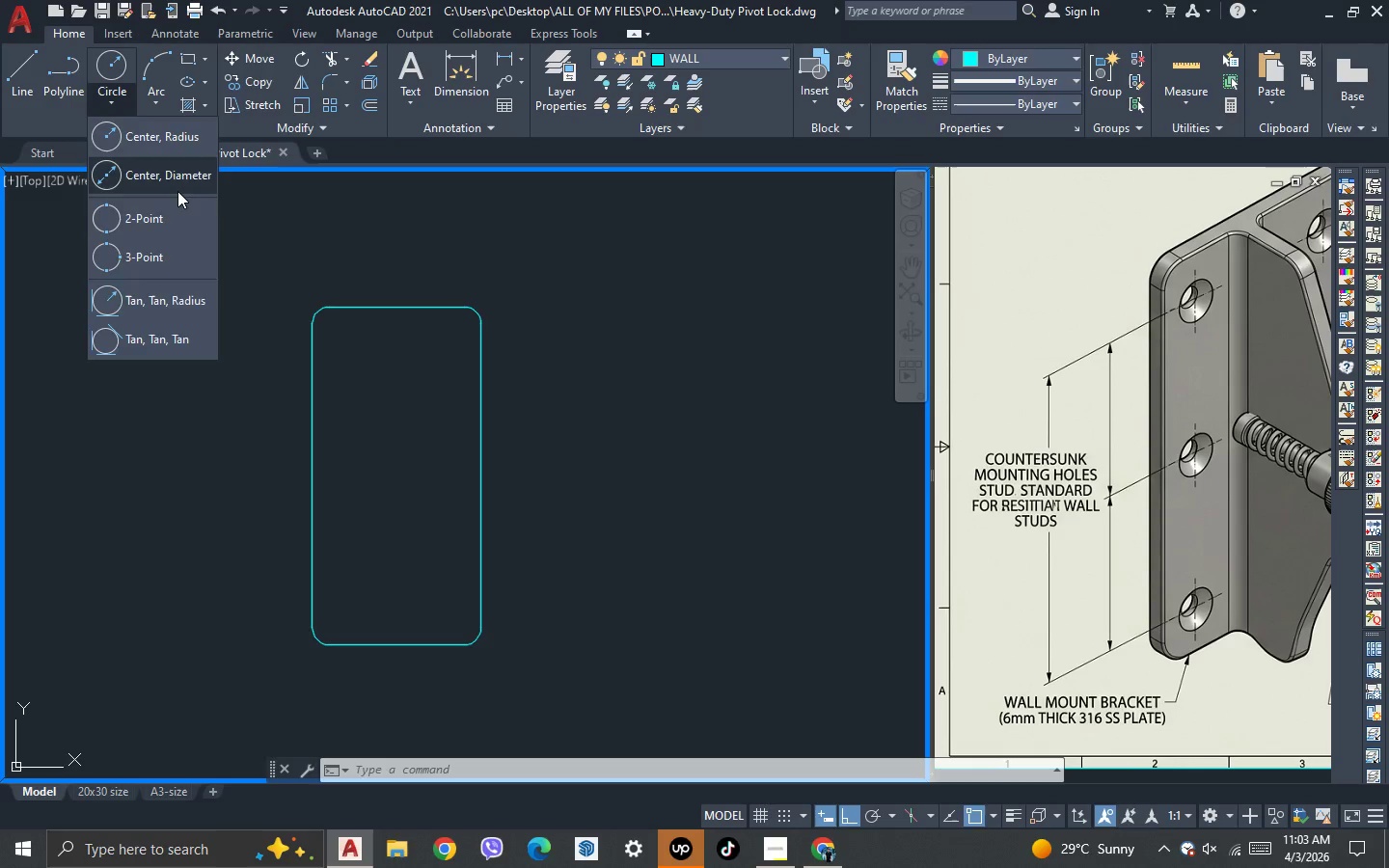 
left_click([176, 185])
 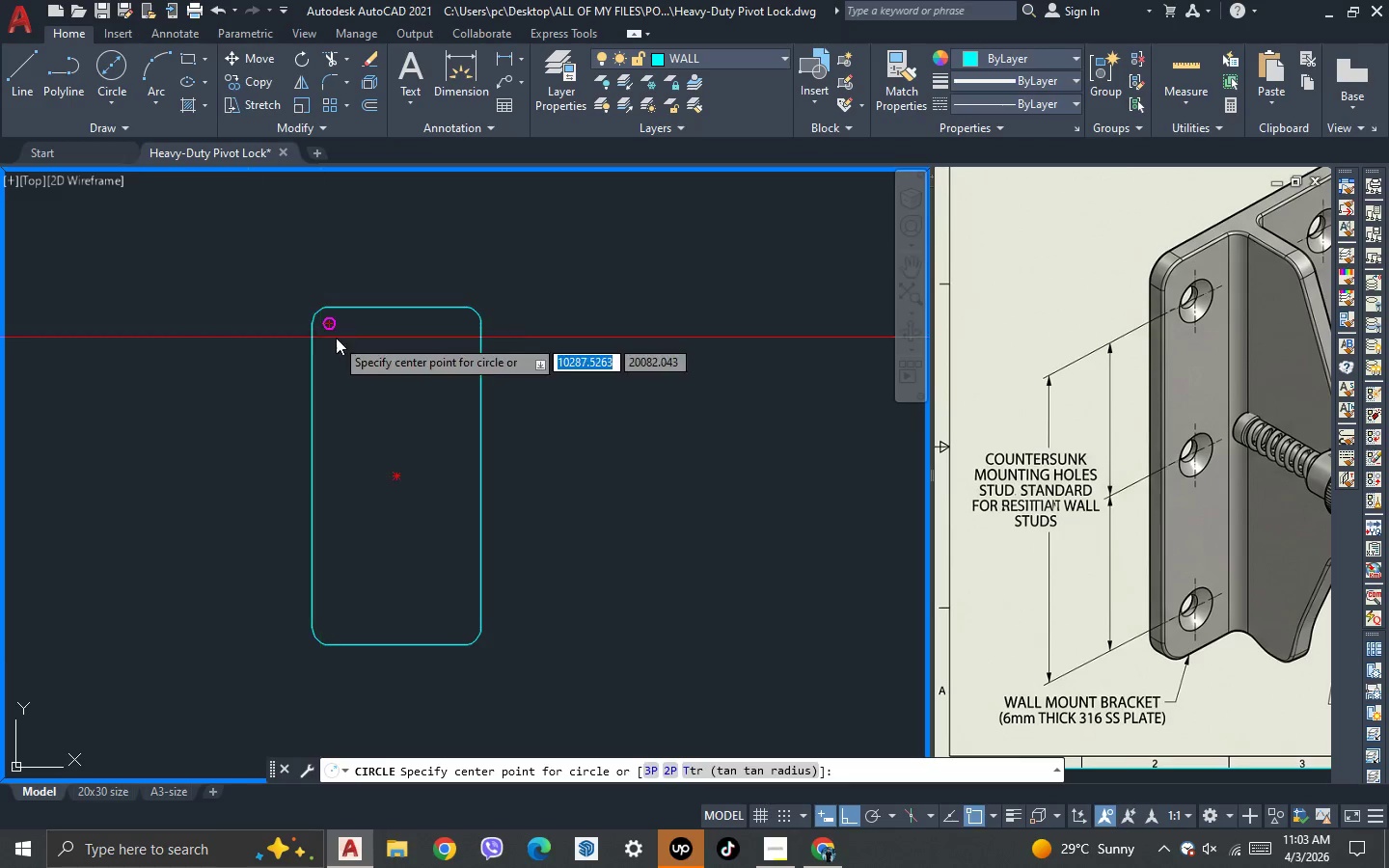 
scroll: coordinate [336, 338], scroll_direction: up, amount: 2.0
 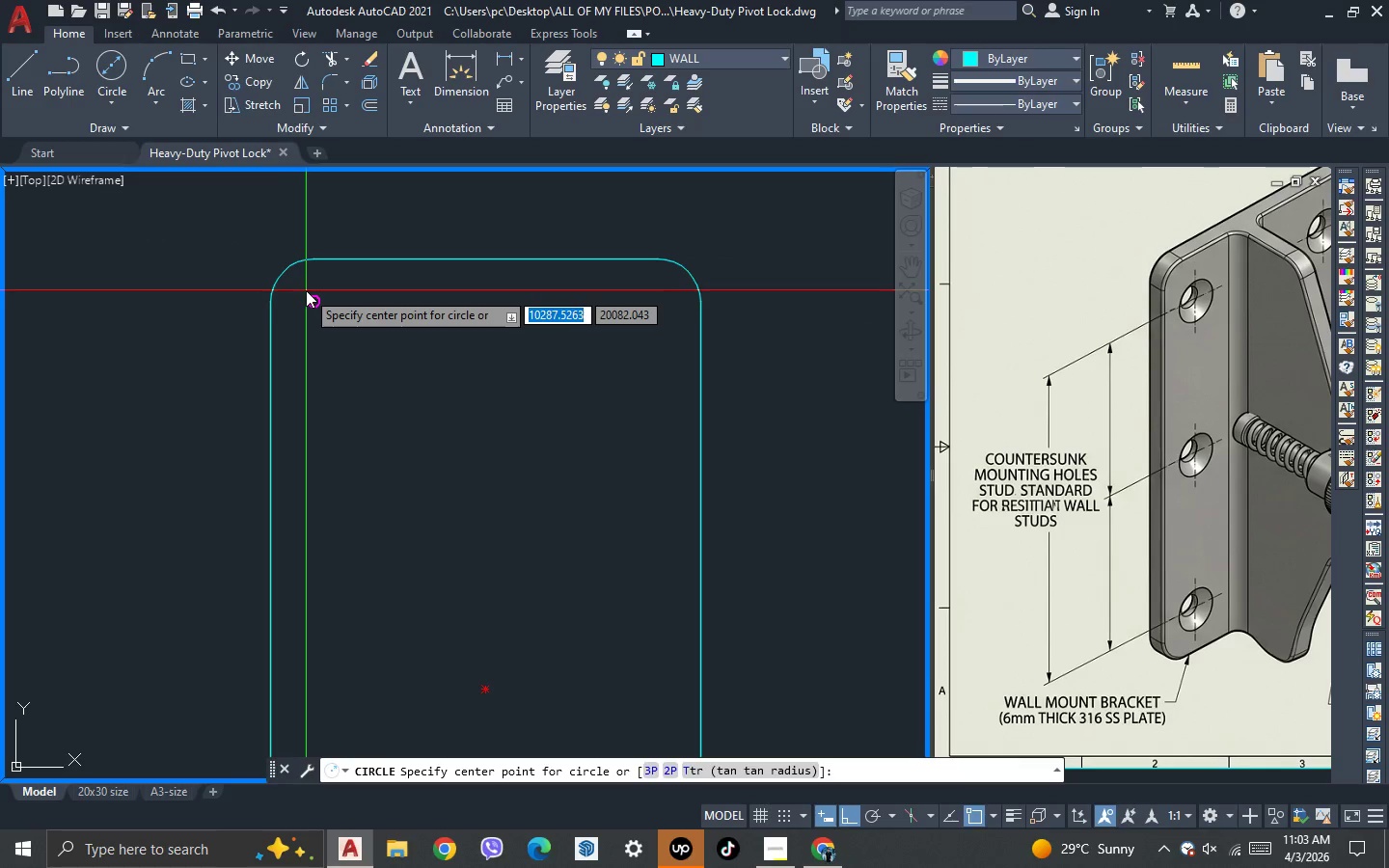 
left_click_drag(start_coordinate=[309, 297], to_coordinate=[313, 308])
 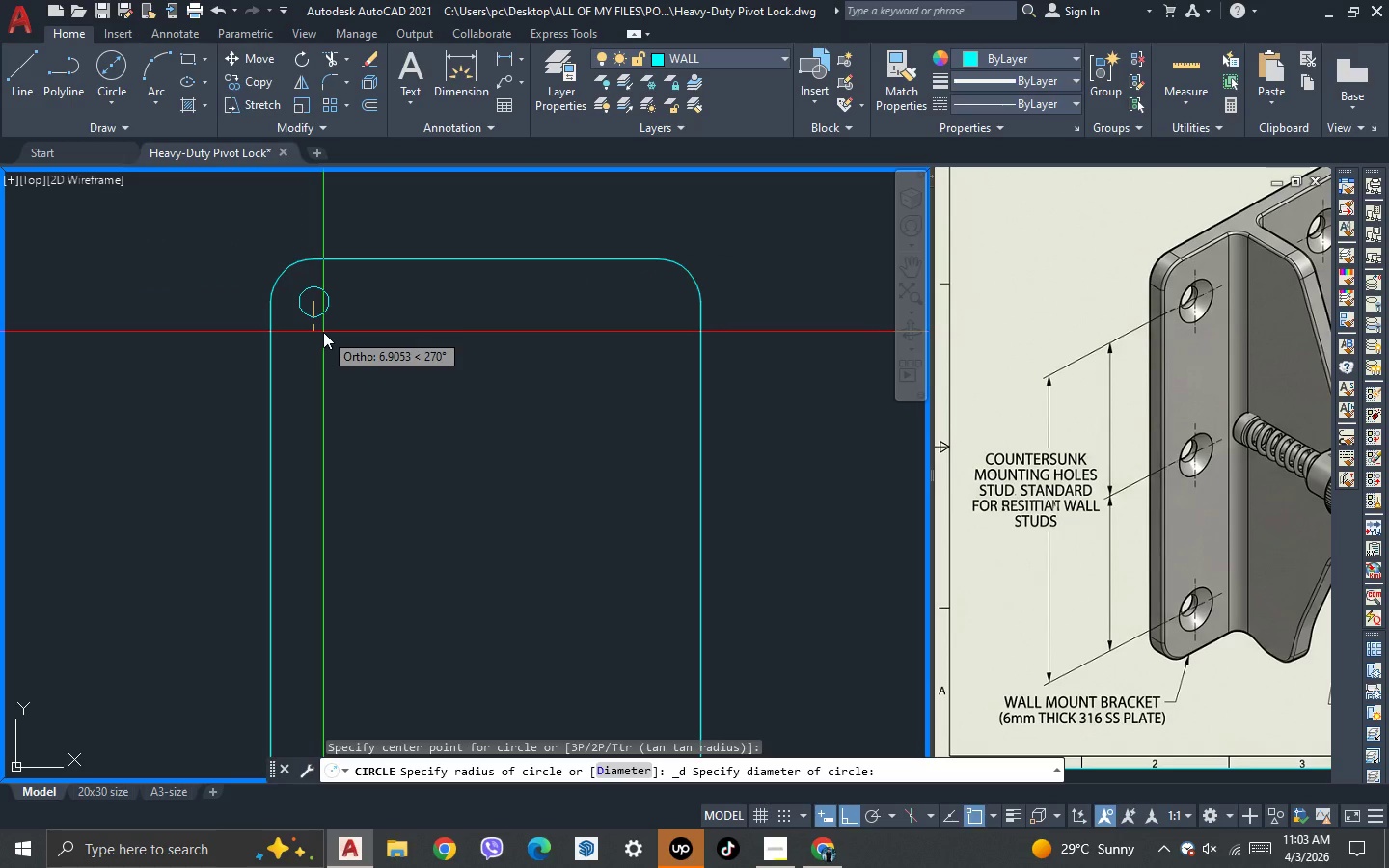 
type(10)
 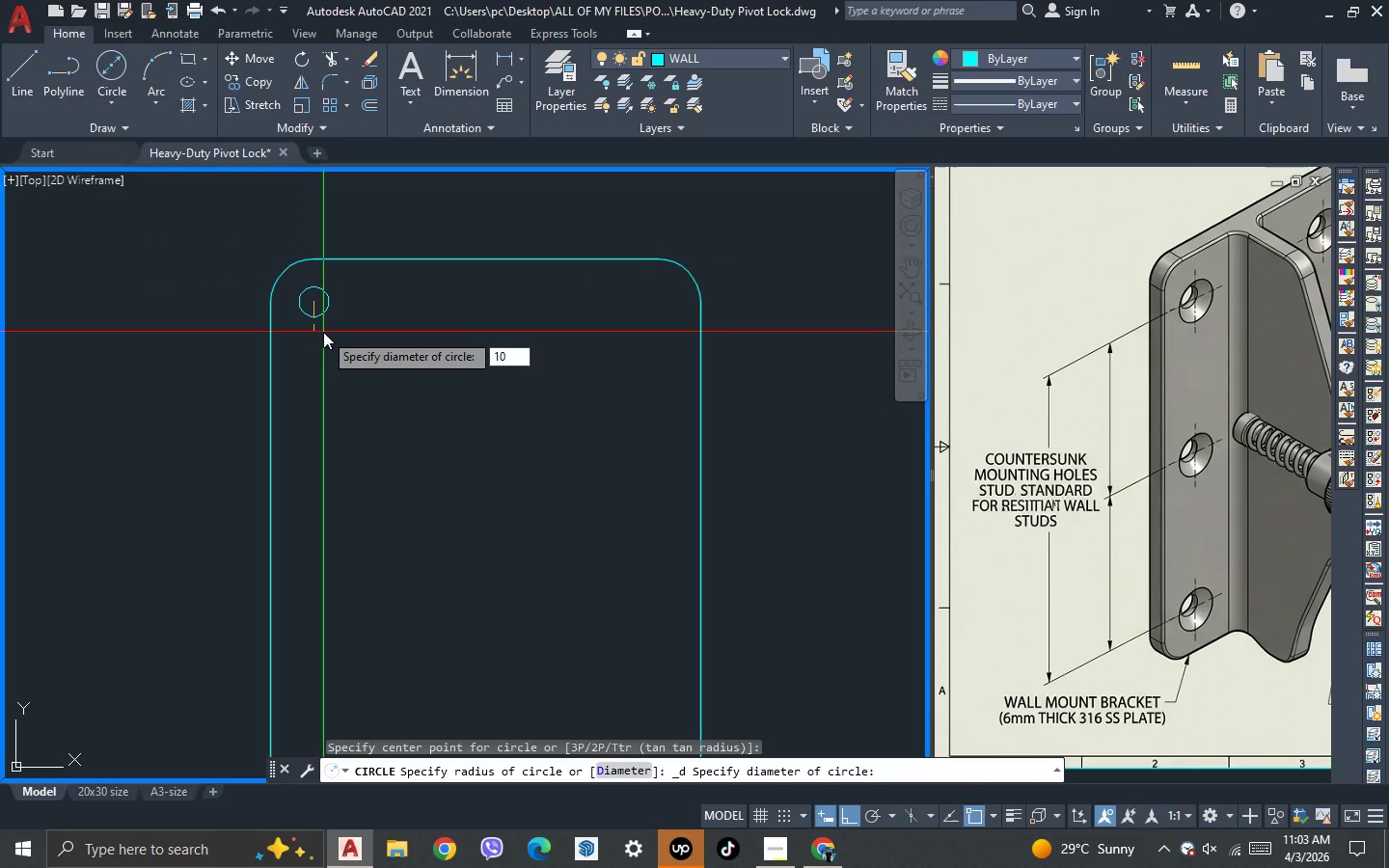 
key(Enter)
 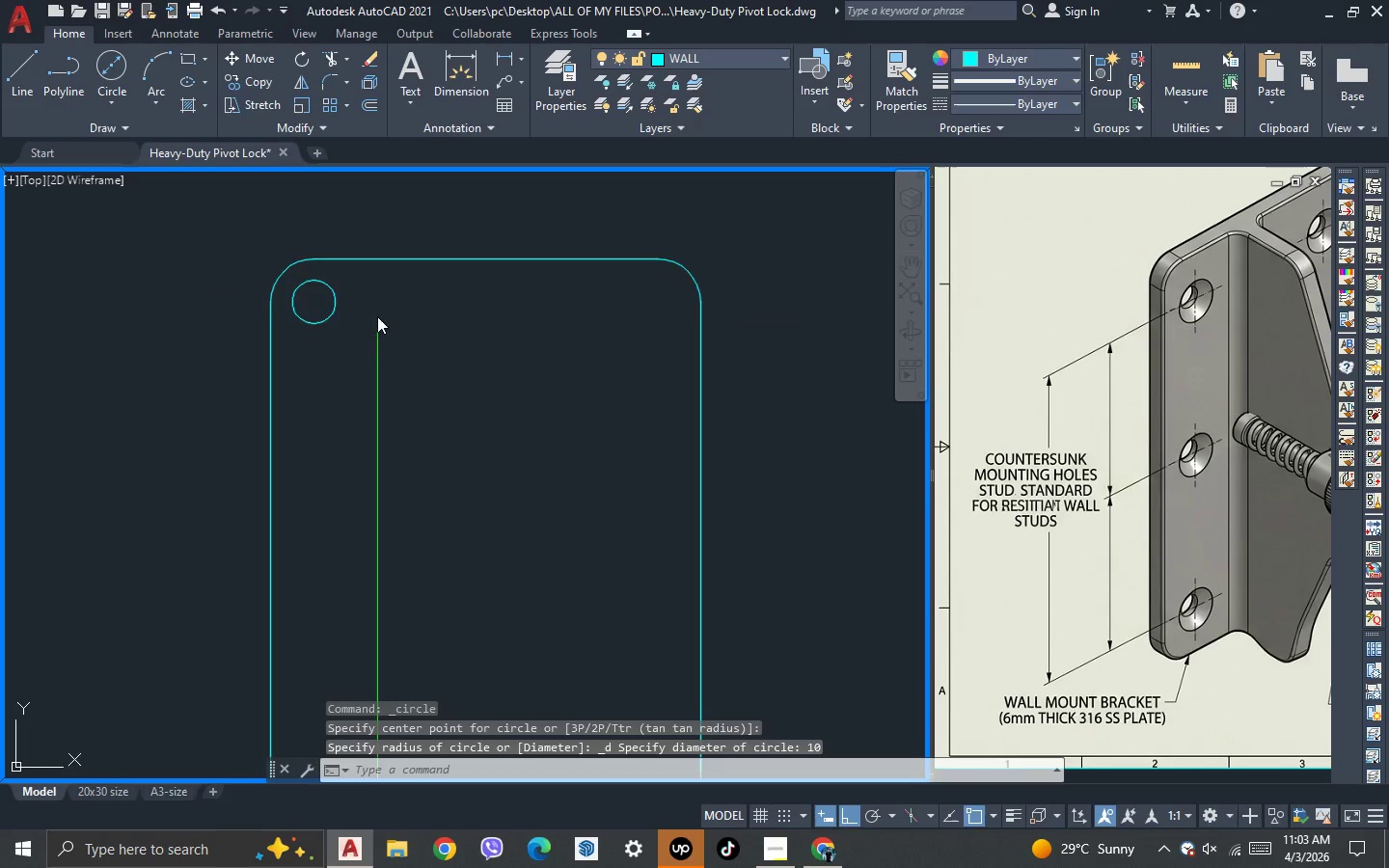 
scroll: coordinate [363, 304], scroll_direction: down, amount: 3.0
 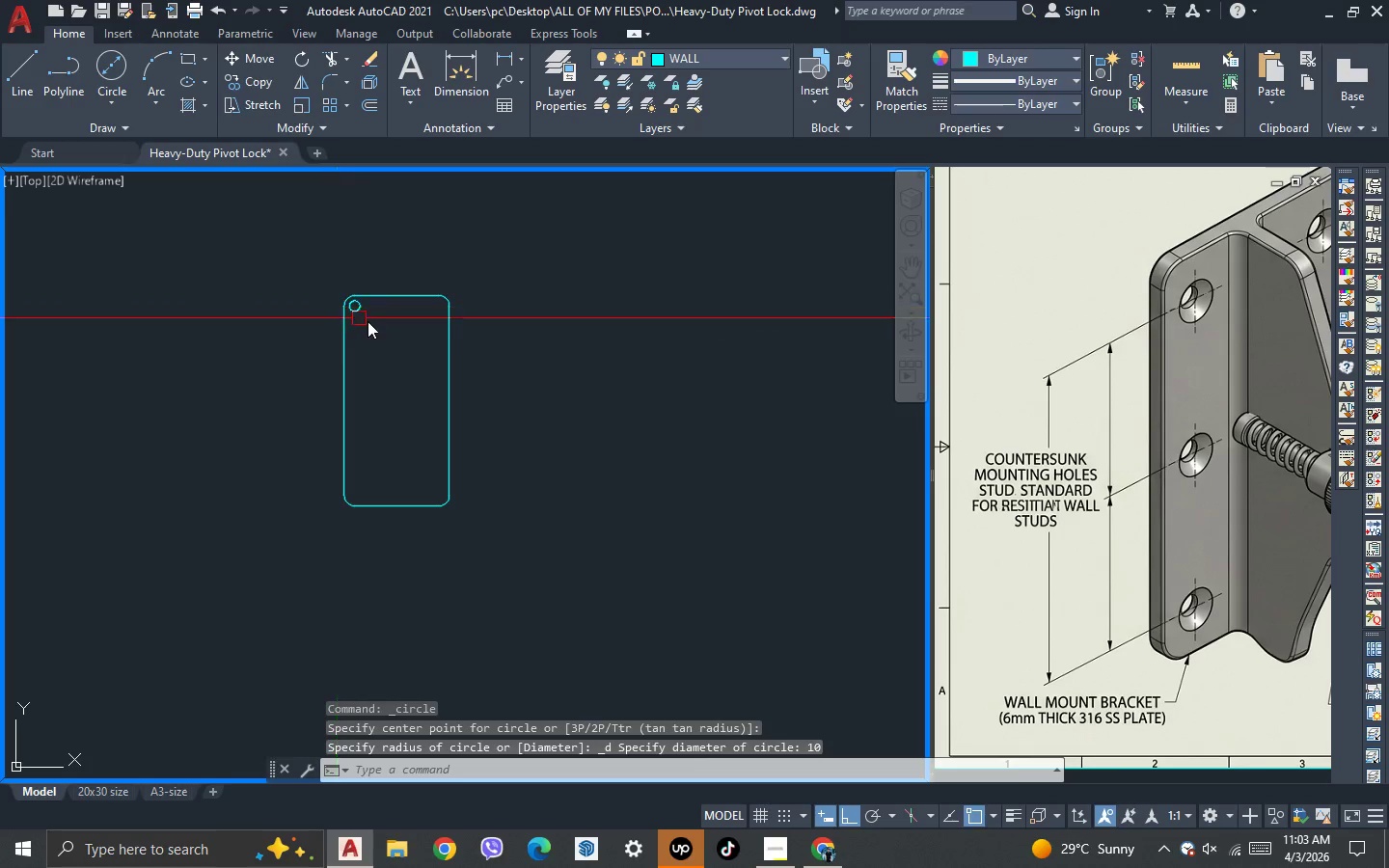 
scroll: coordinate [340, 285], scroll_direction: up, amount: 4.0
 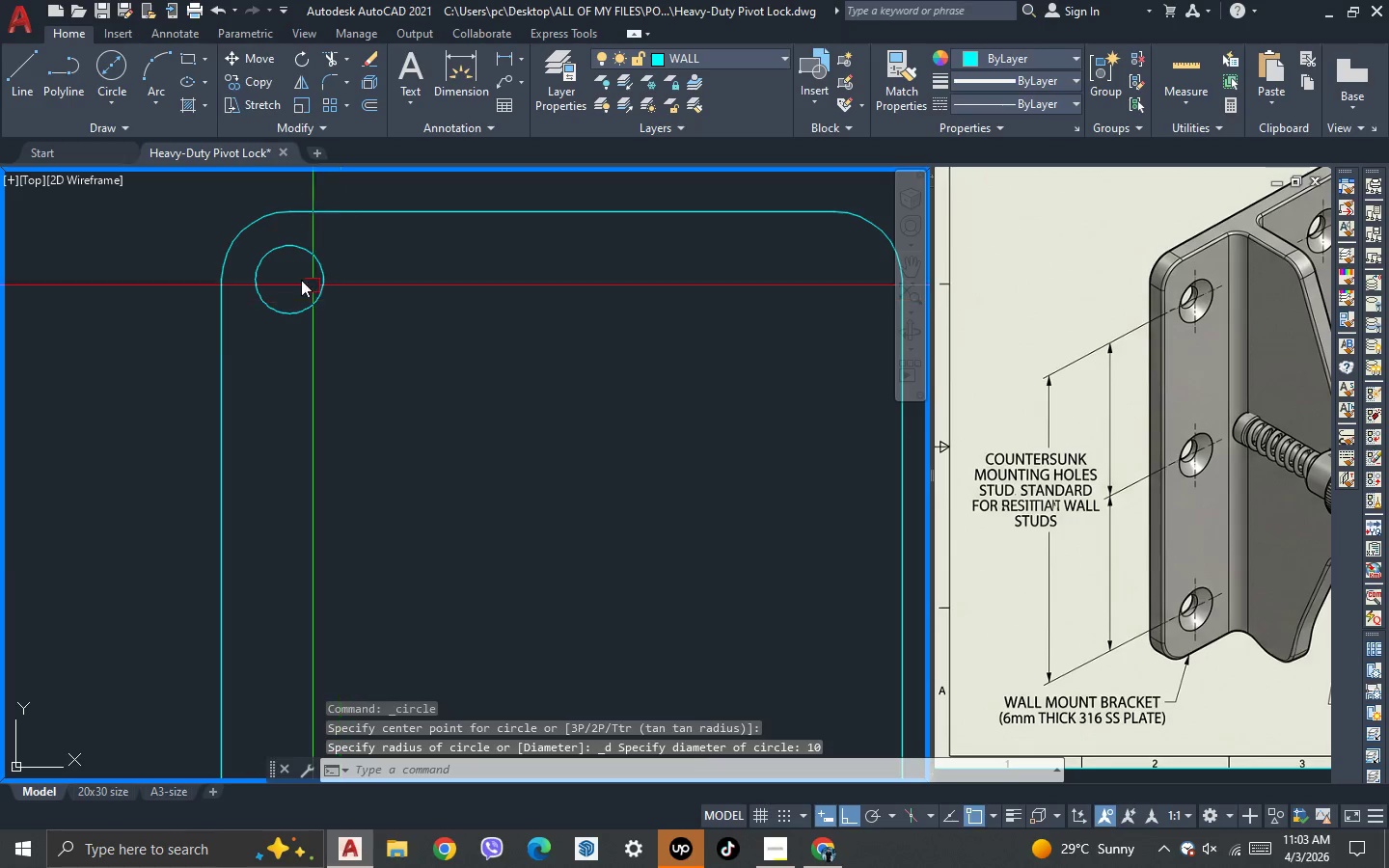 
left_click([284, 276])
 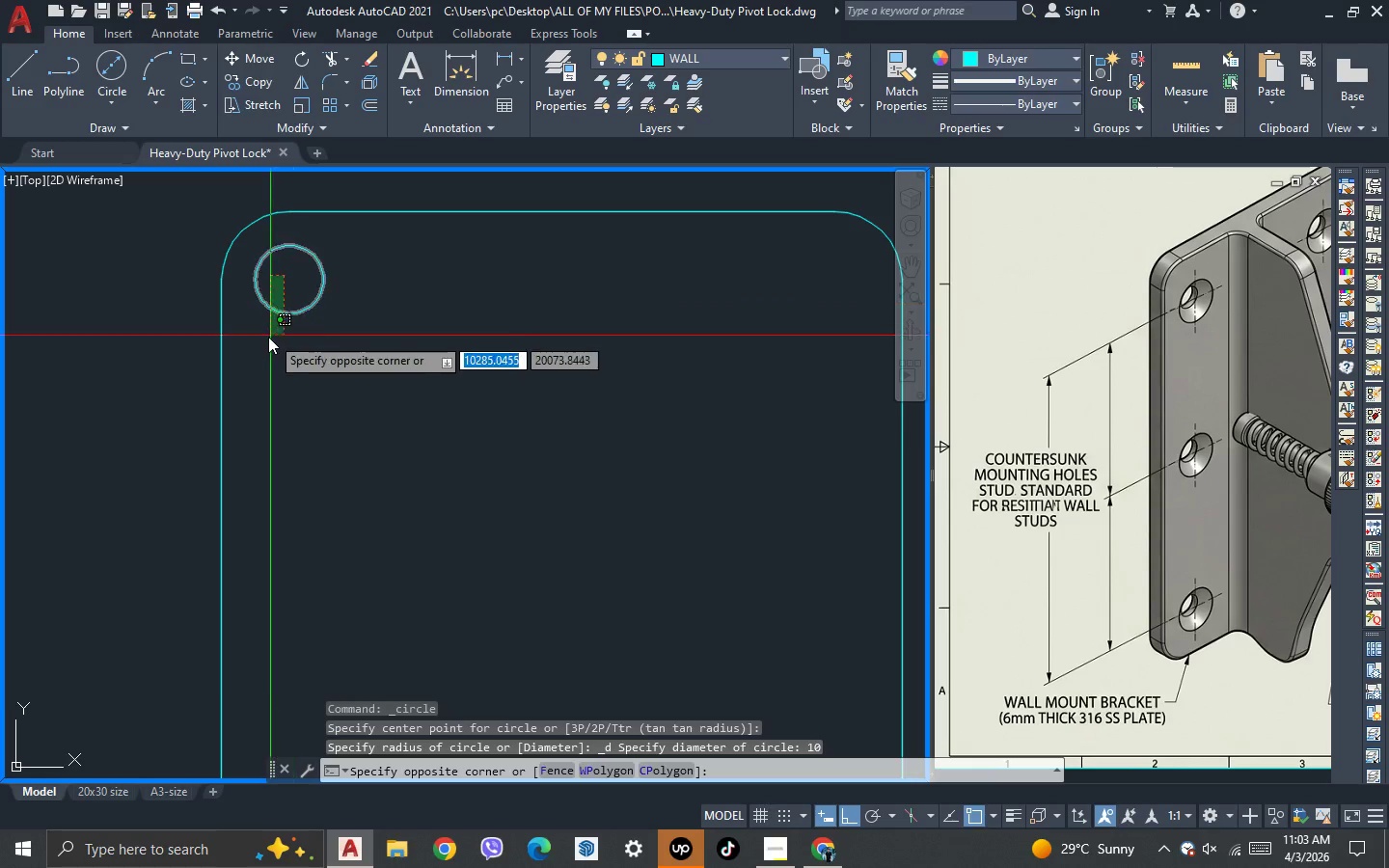 
left_click([265, 339])
 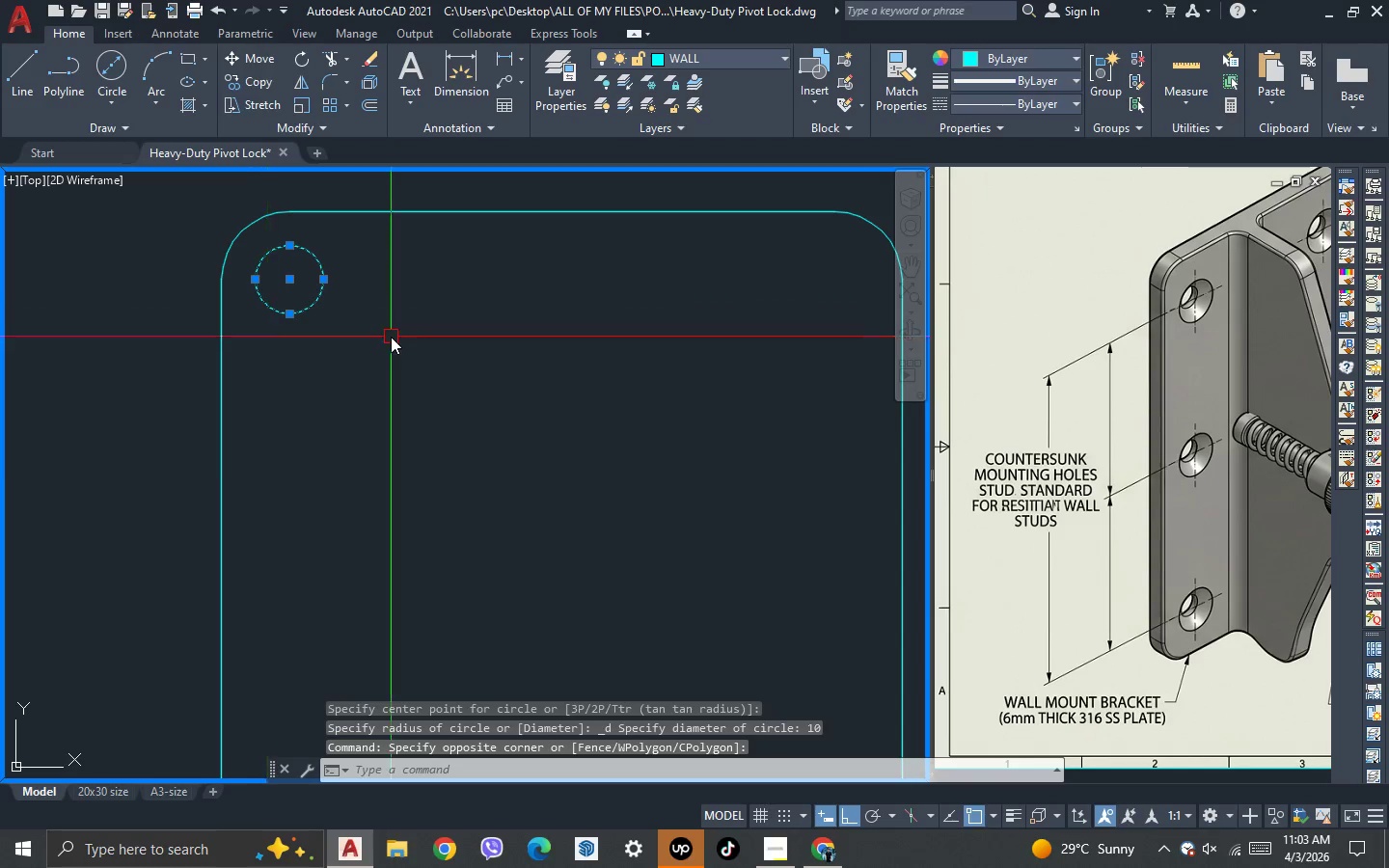 
scroll: coordinate [391, 336], scroll_direction: down, amount: 2.0
 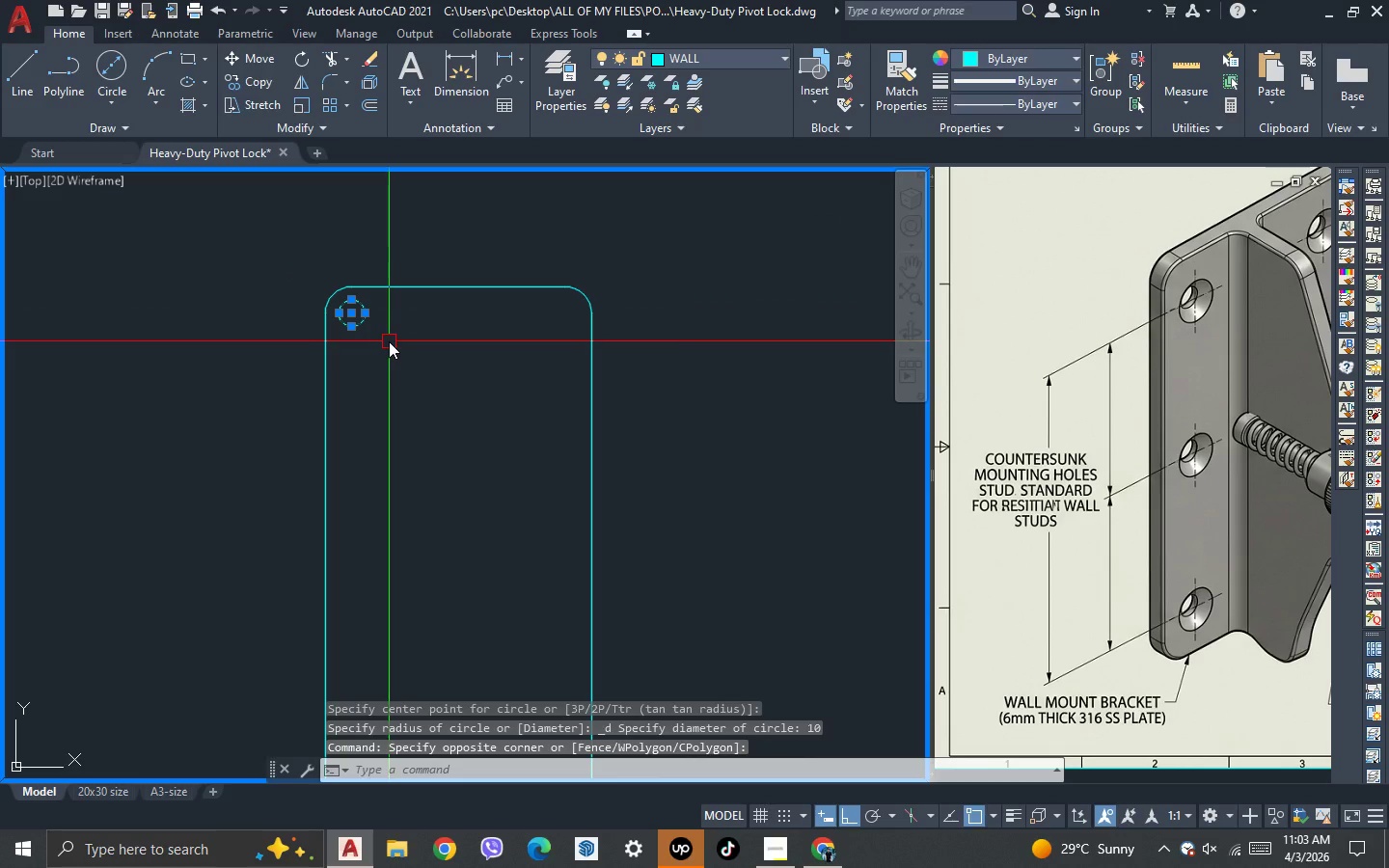 
key(M)
 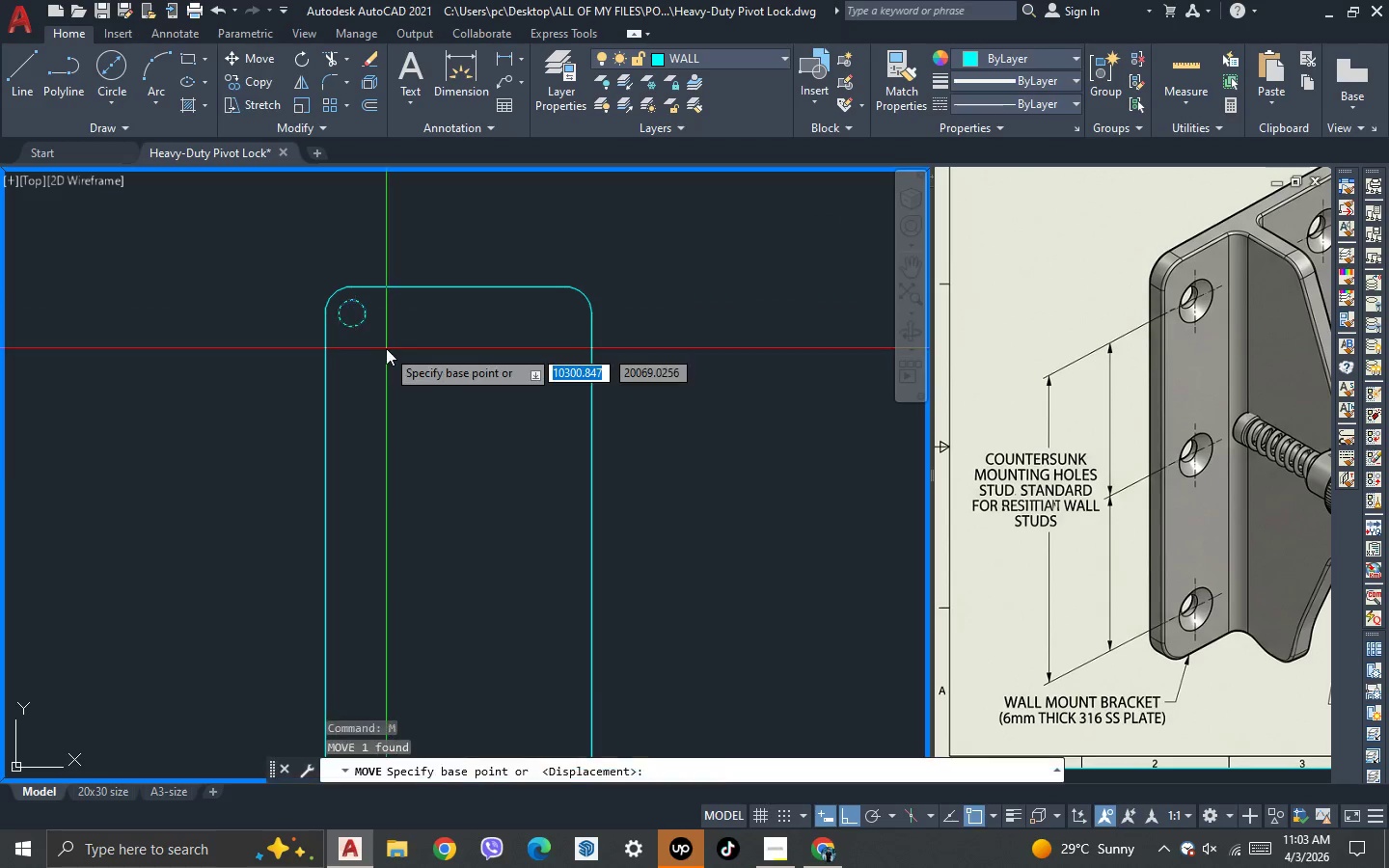 
key(Space)
 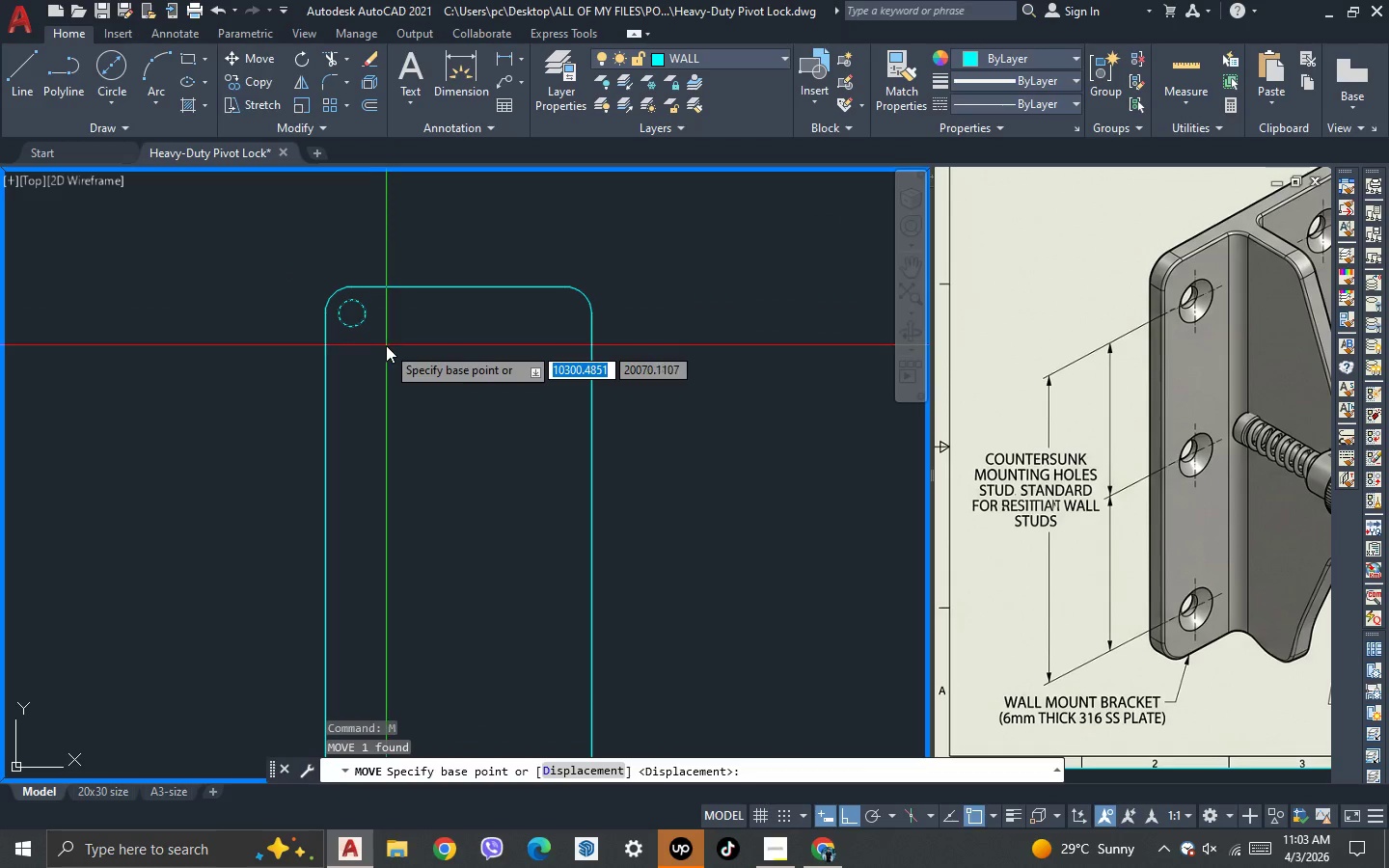 
key(Escape)
 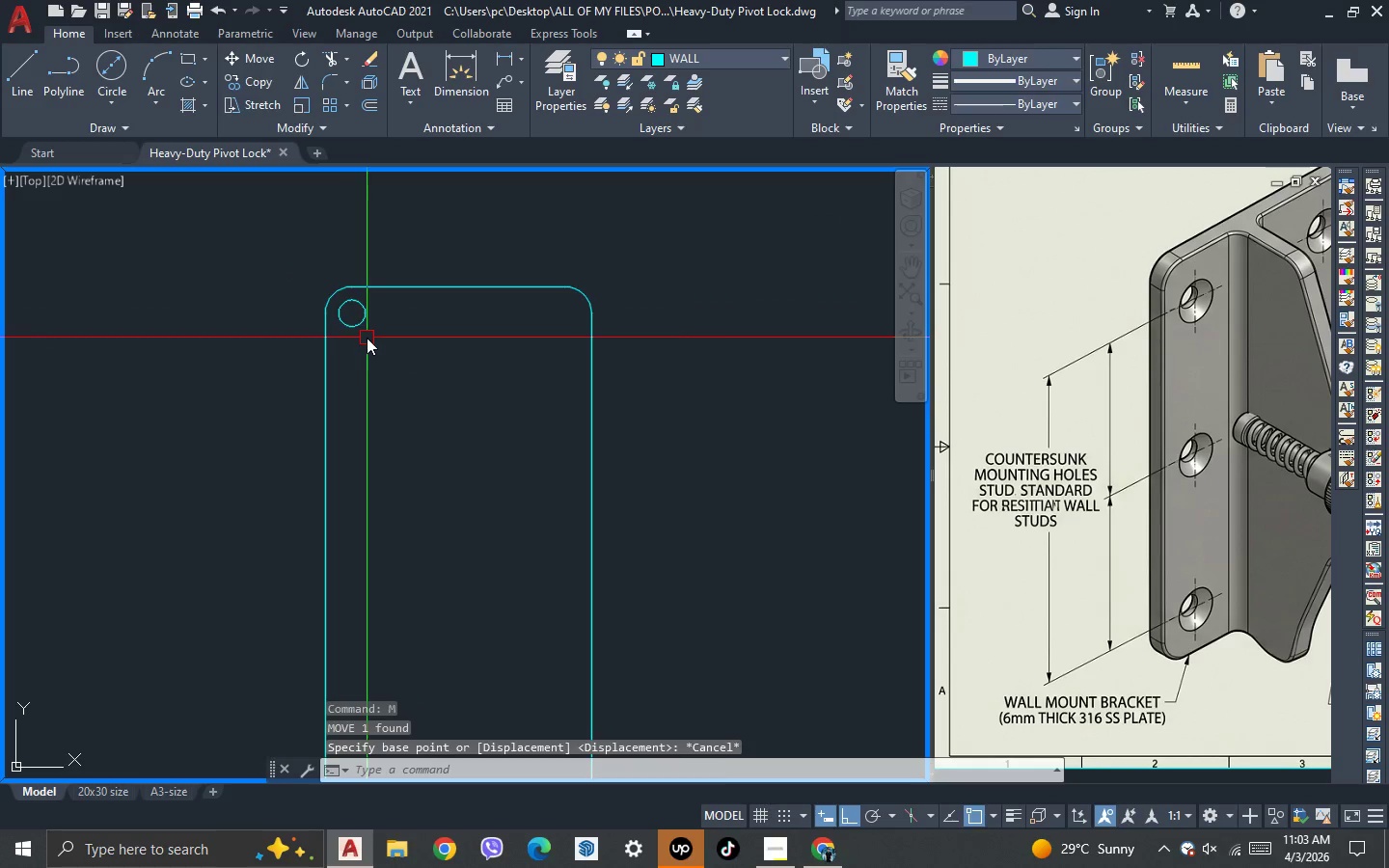 
left_click_drag(start_coordinate=[366, 338], to_coordinate=[360, 331])
 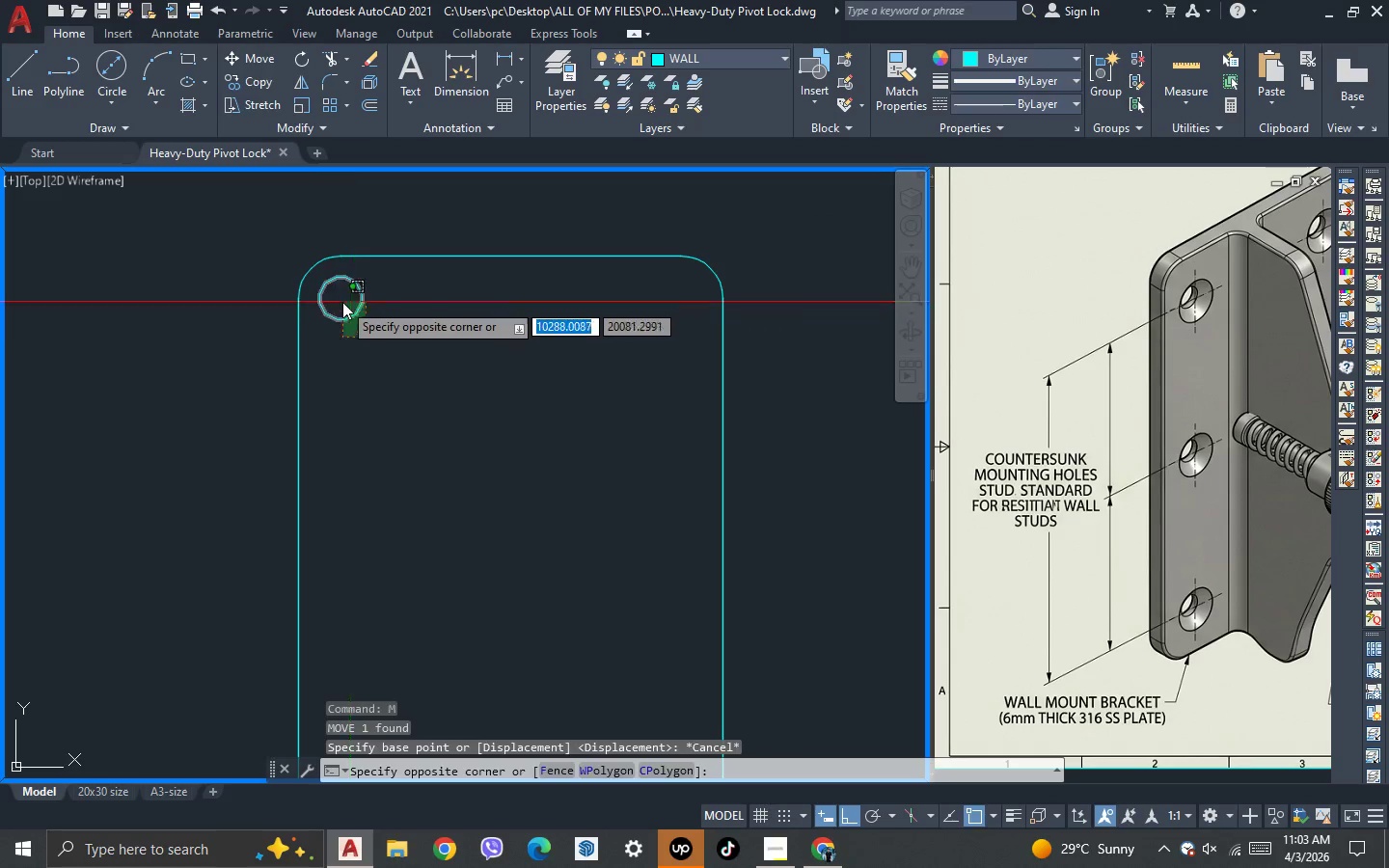 
double_click([342, 302])
 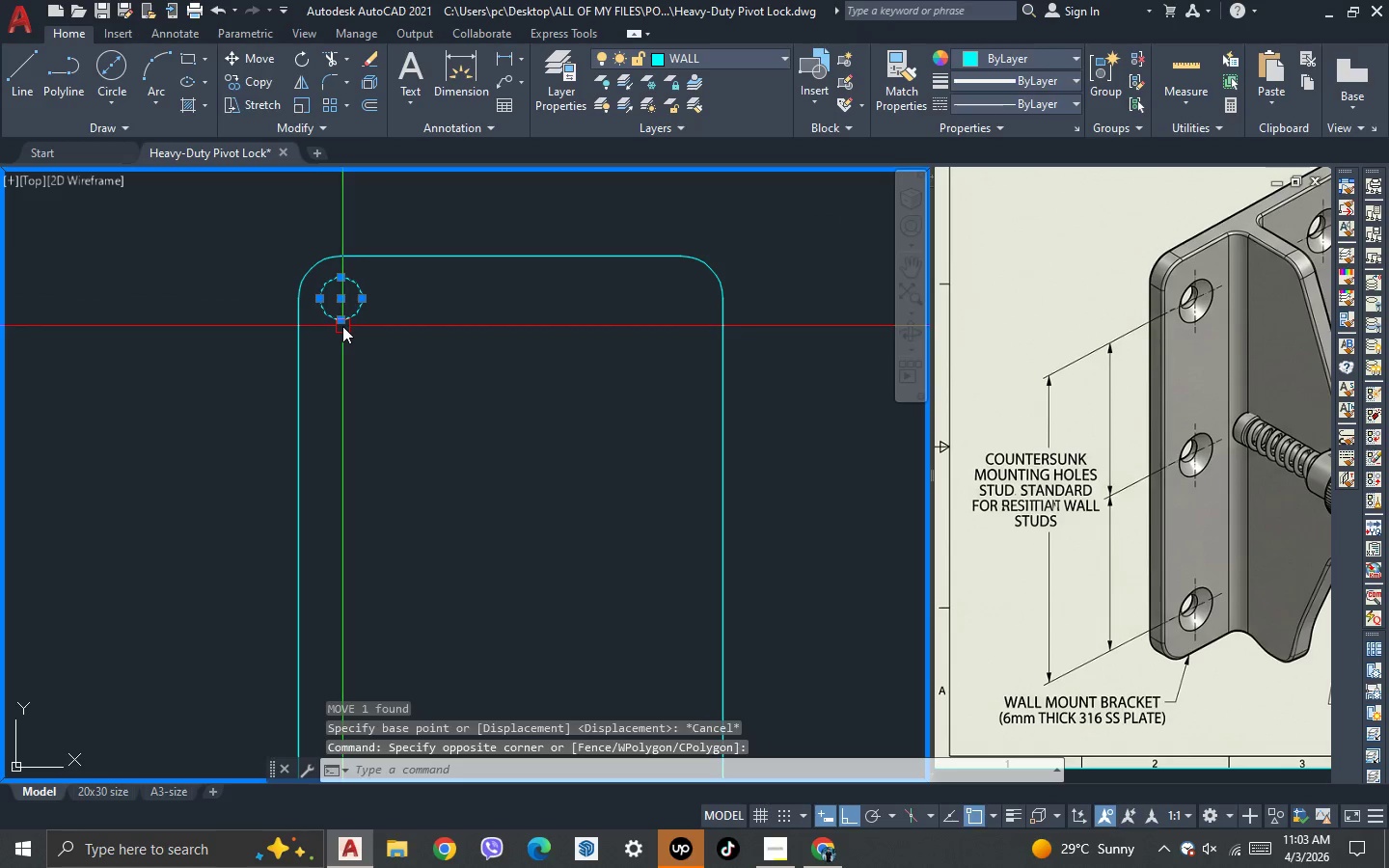 
scroll: coordinate [367, 338], scroll_direction: up, amount: 1.0
 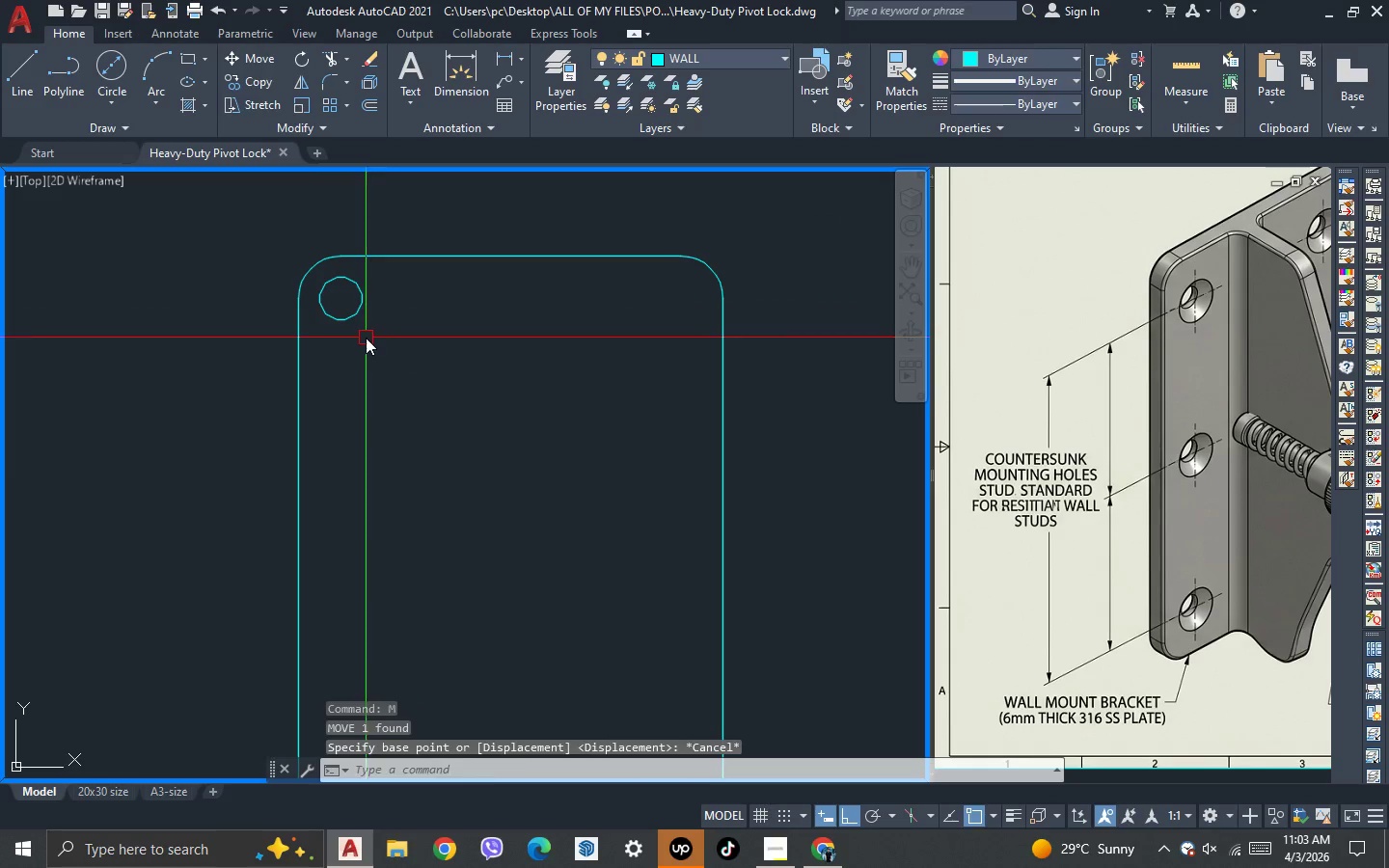 
key(Delete)
 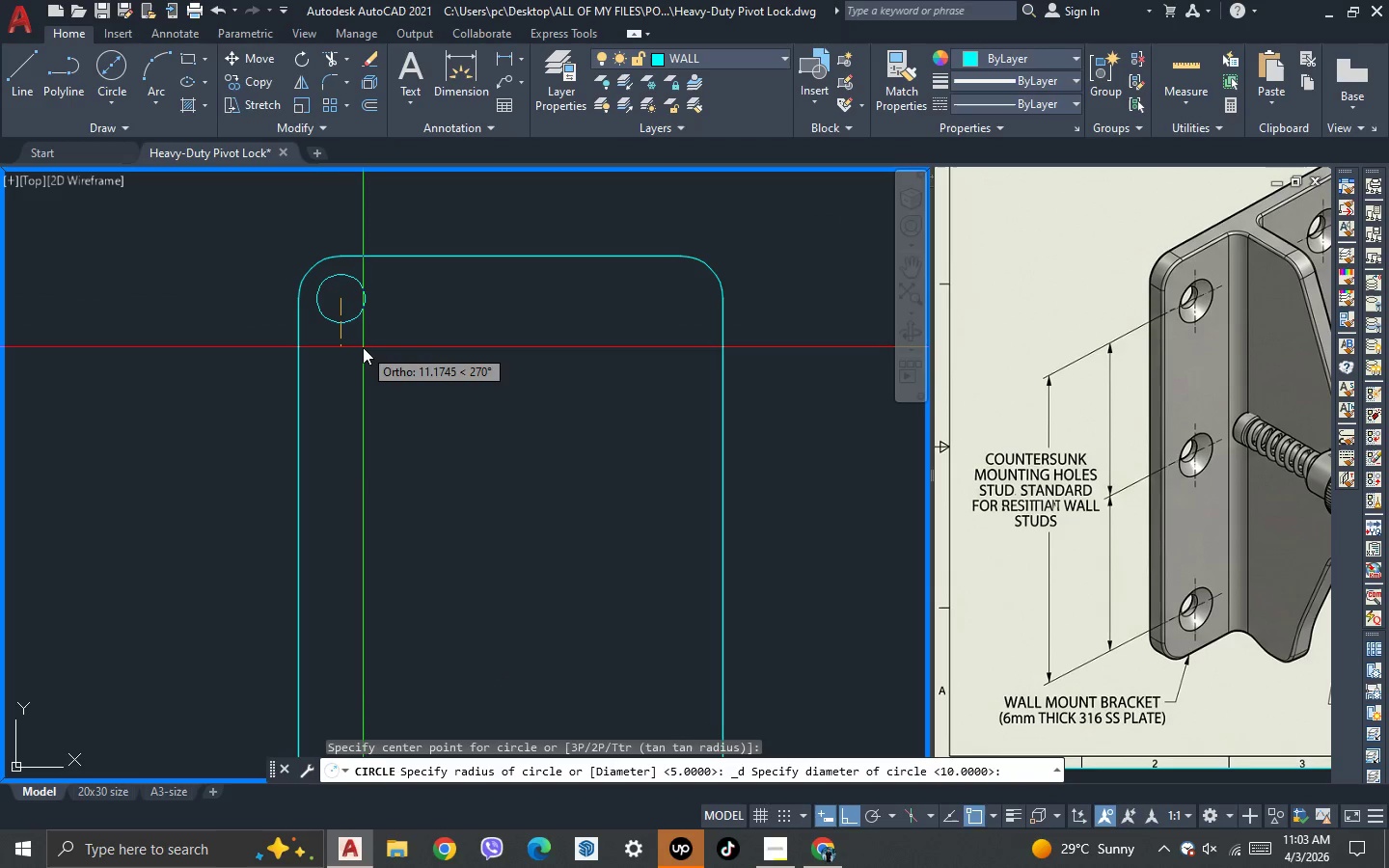 
key(5)
 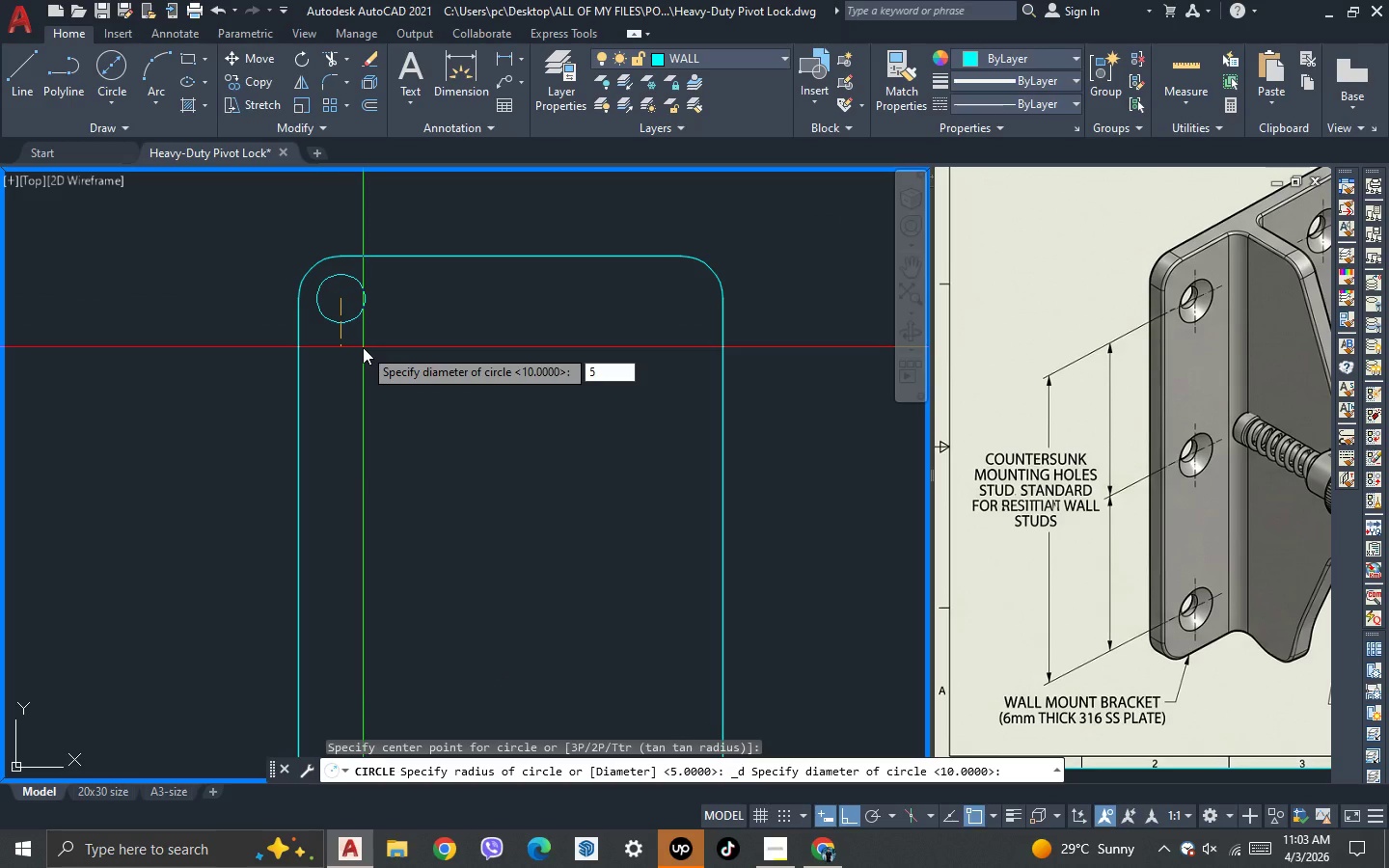 
key(Enter)
 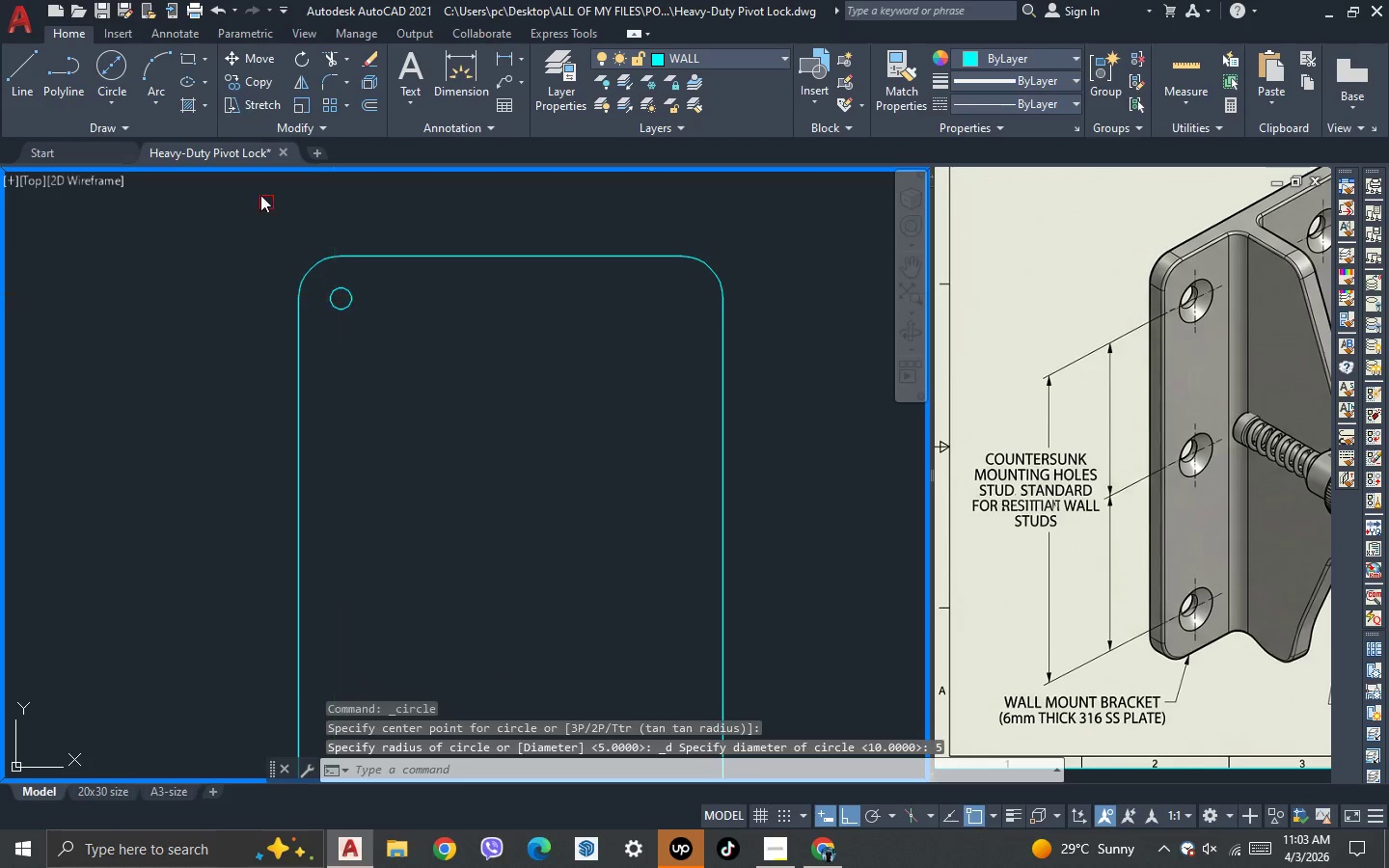 
scroll: coordinate [251, 184], scroll_direction: down, amount: 3.0
 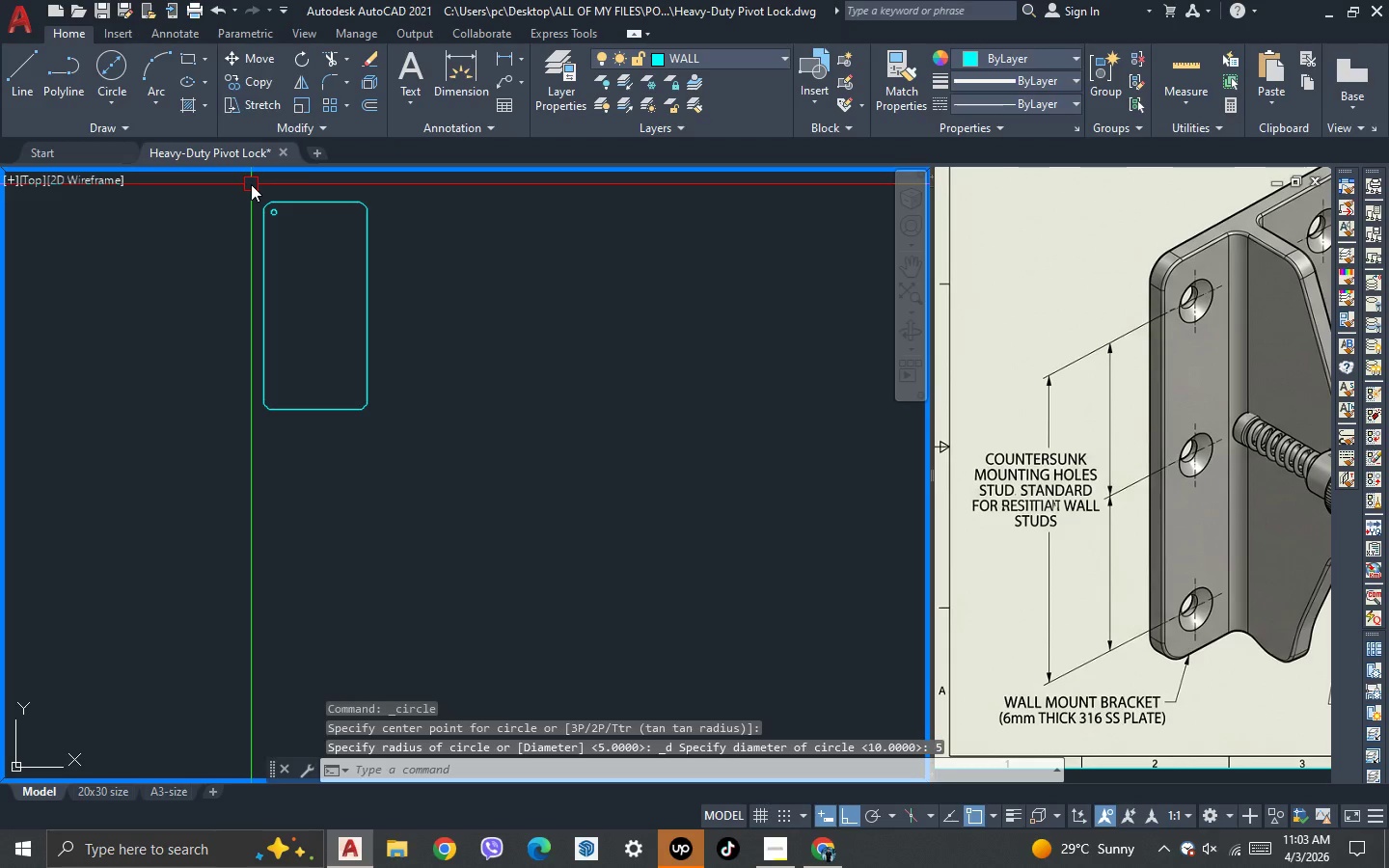 
scroll: coordinate [299, 244], scroll_direction: up, amount: 4.0
 